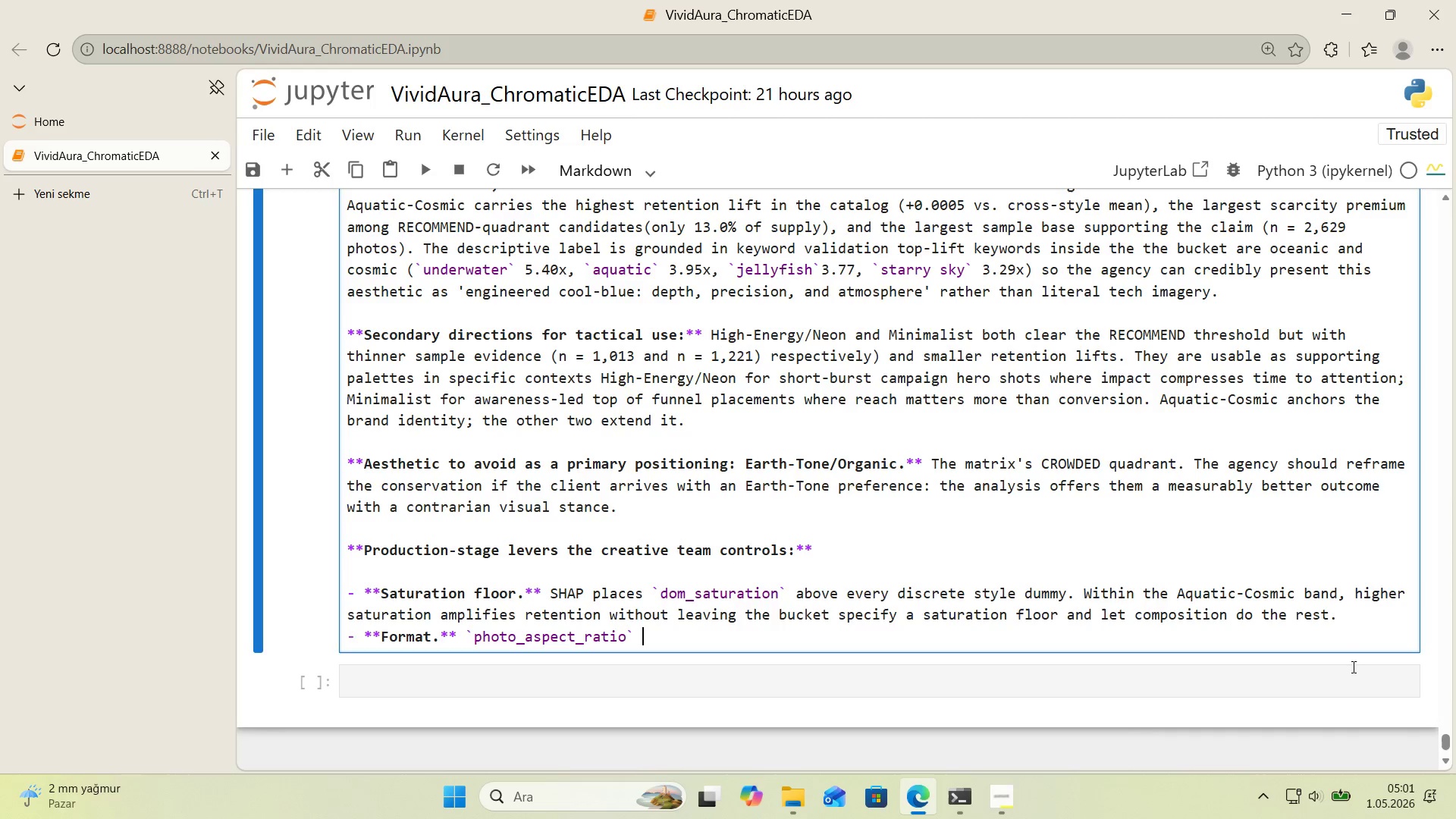 
type( 's the th'rd-strongest pred'ctor'n)
key(Backspace)
key(Backspace)
type( 'n the moddel *()
 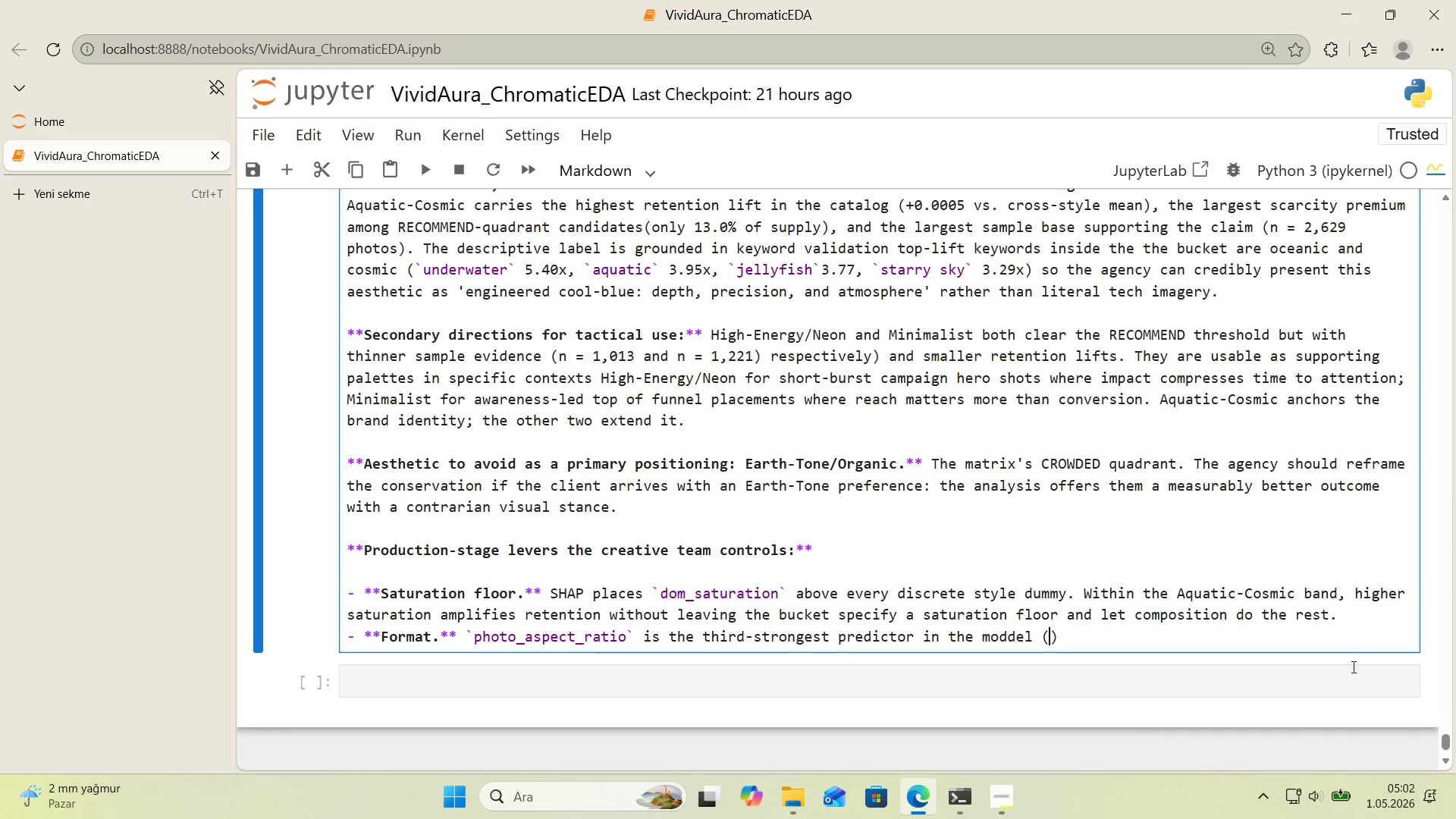 
 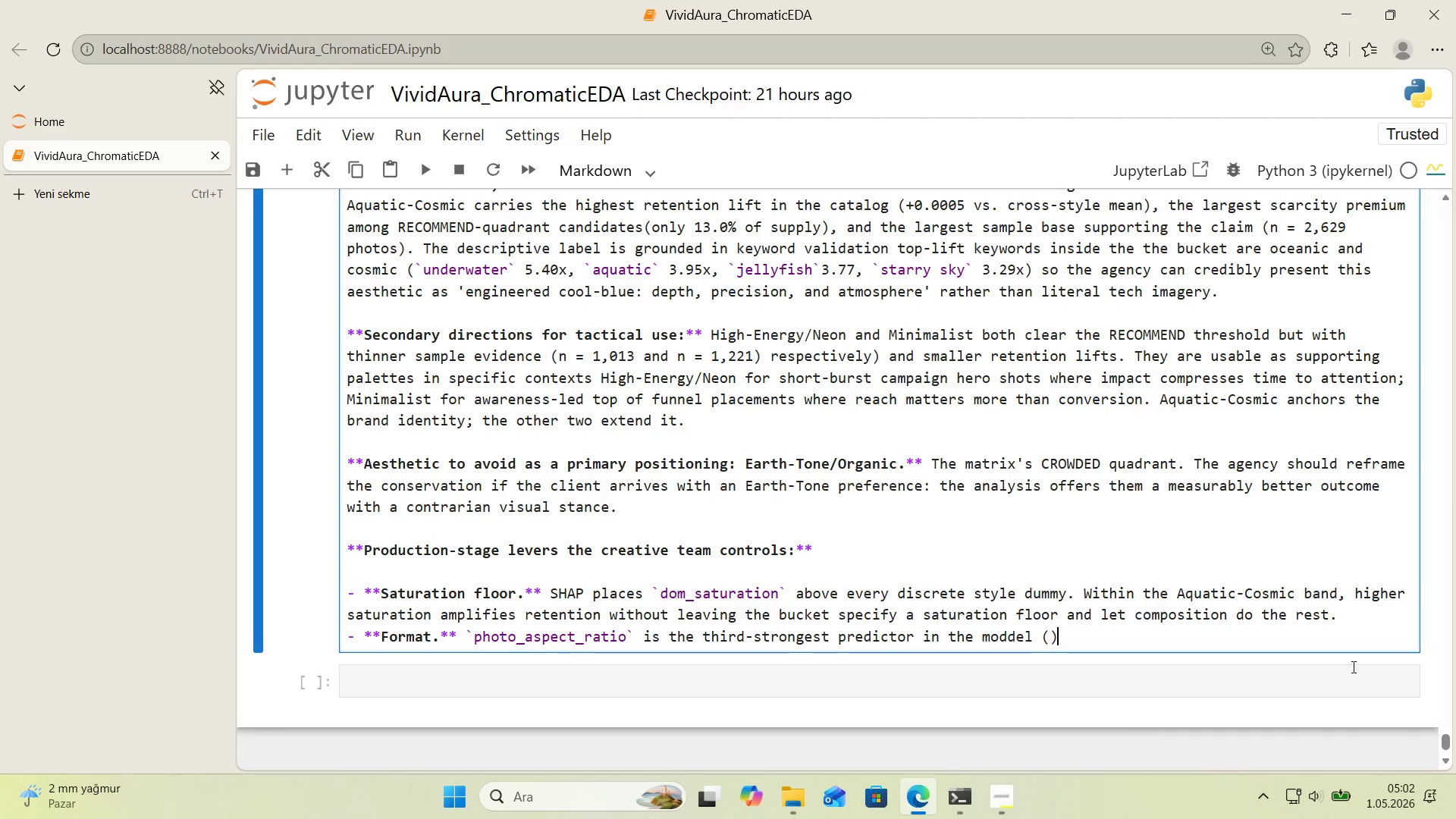 
key(ArrowLeft)
 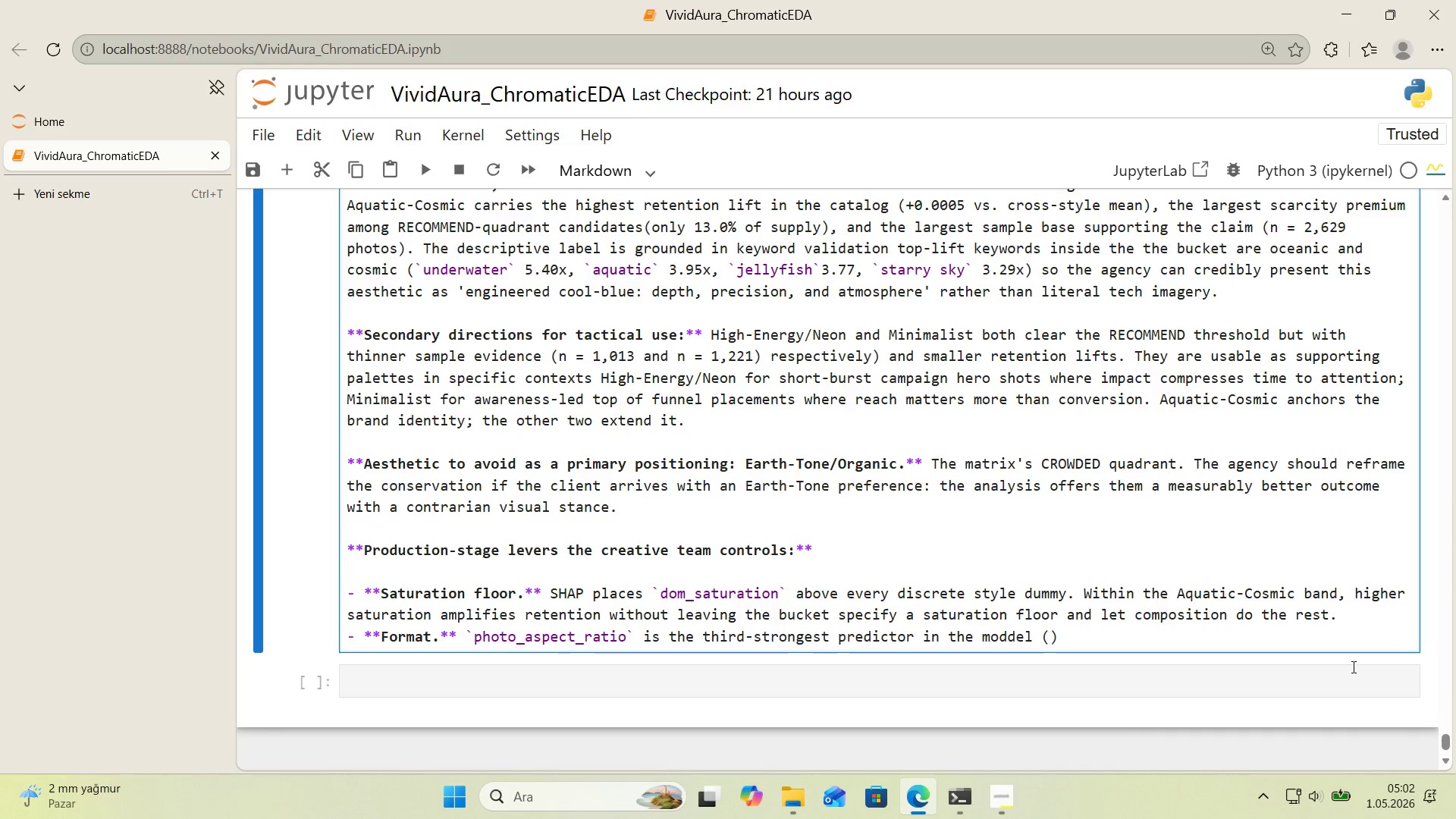 
key(ArrowLeft)
 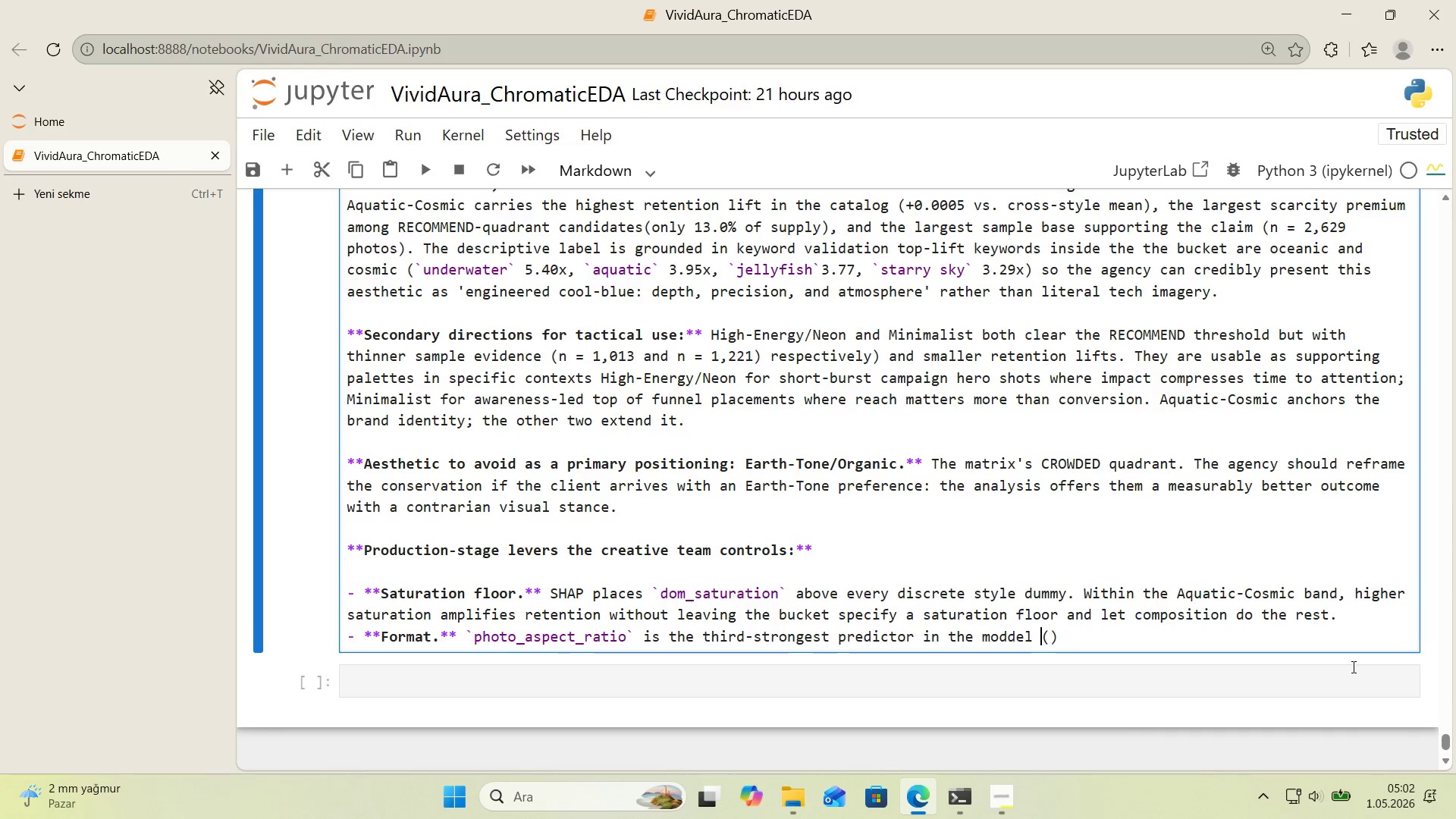 
key(ArrowLeft)
 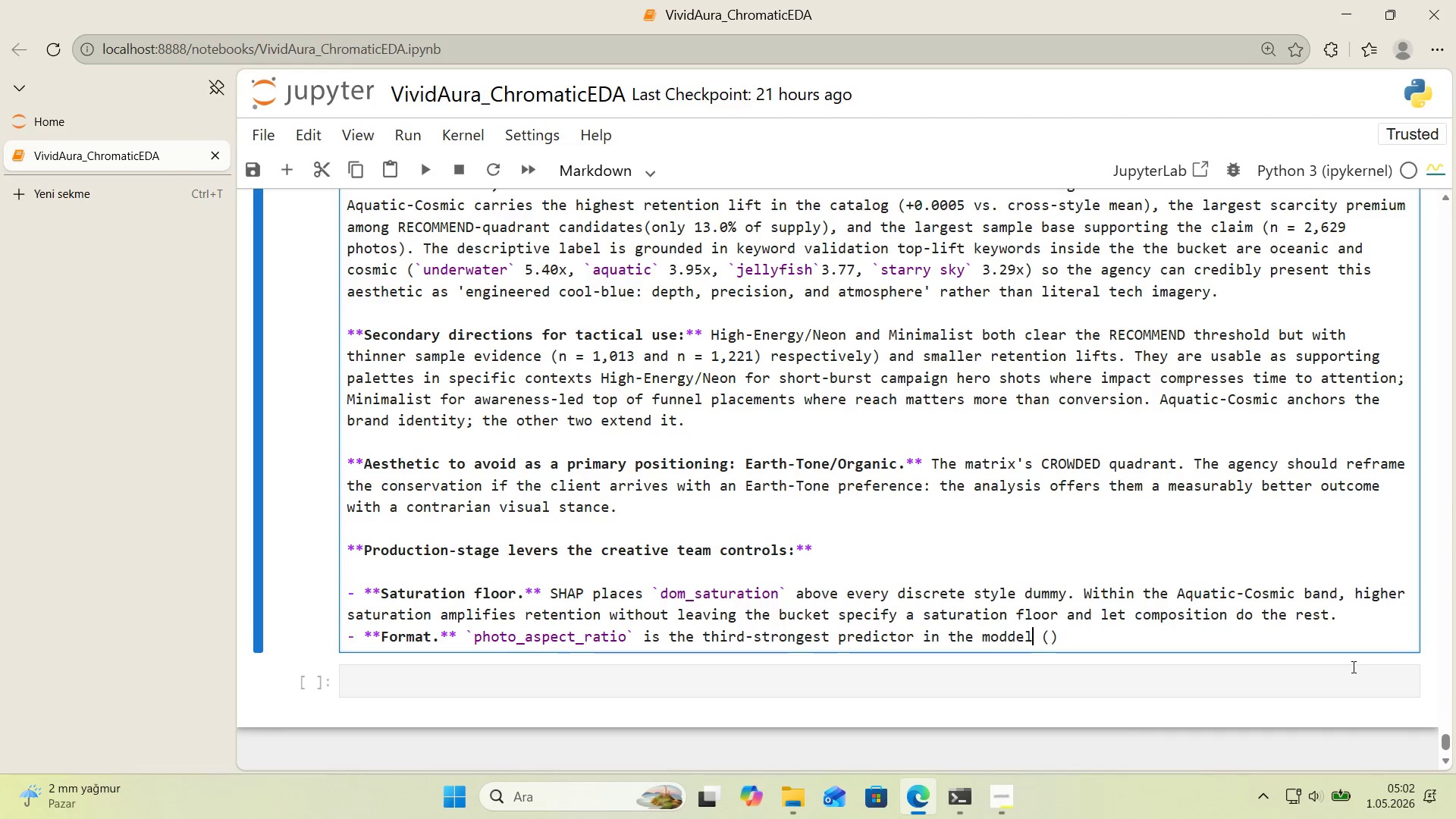 
key(ArrowLeft)
 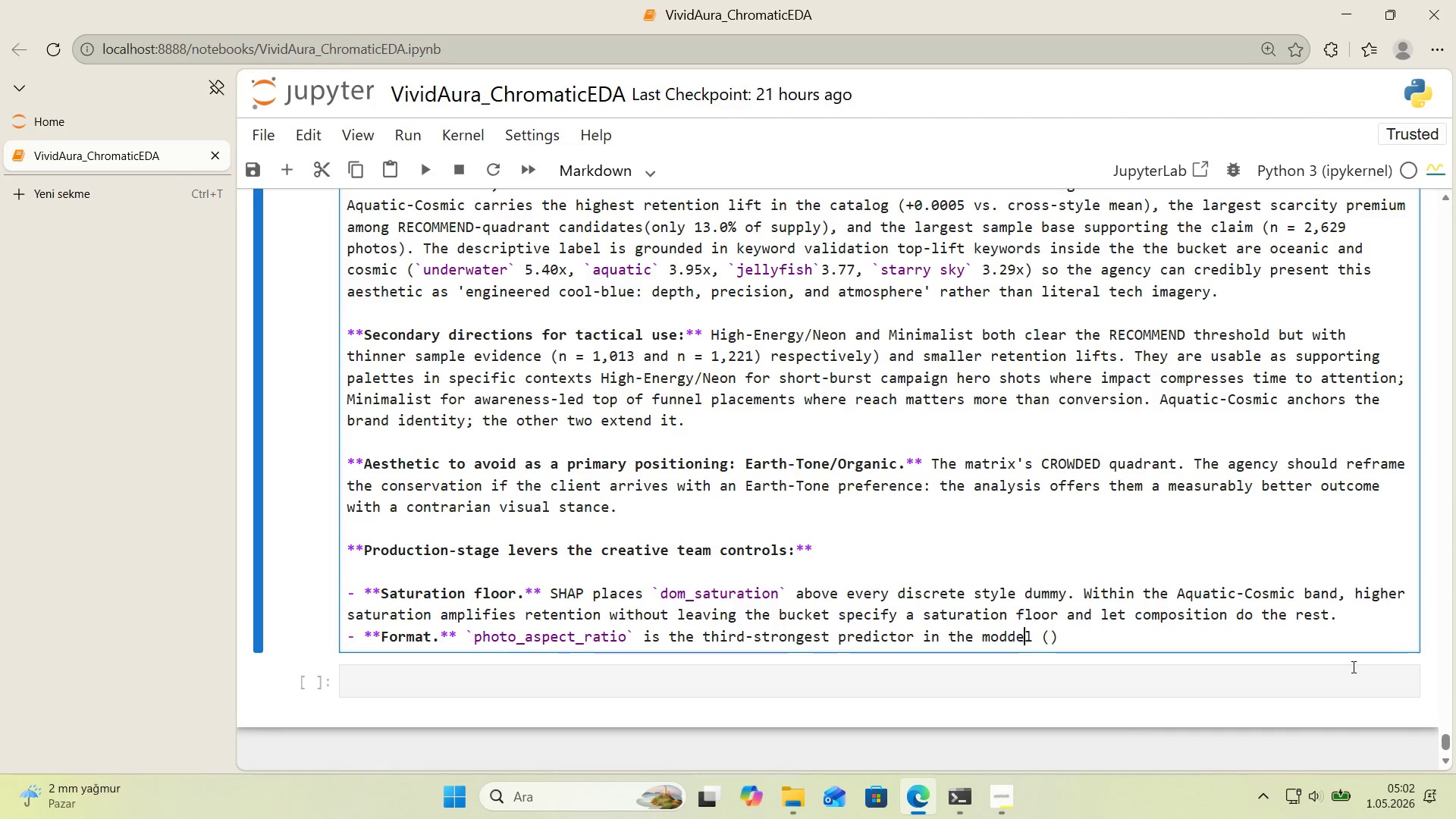 
key(ArrowLeft)
 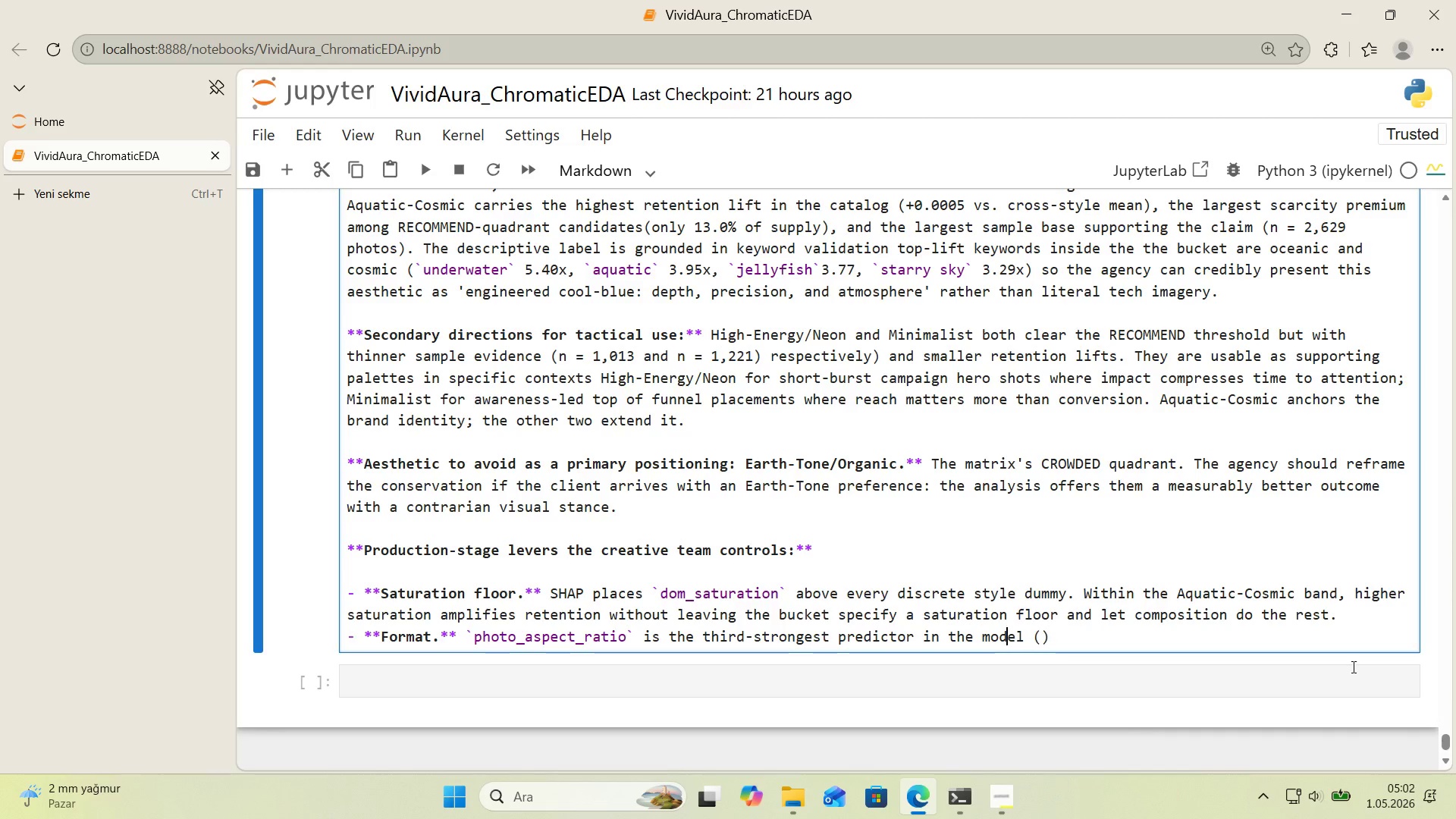 
key(Backspace)
 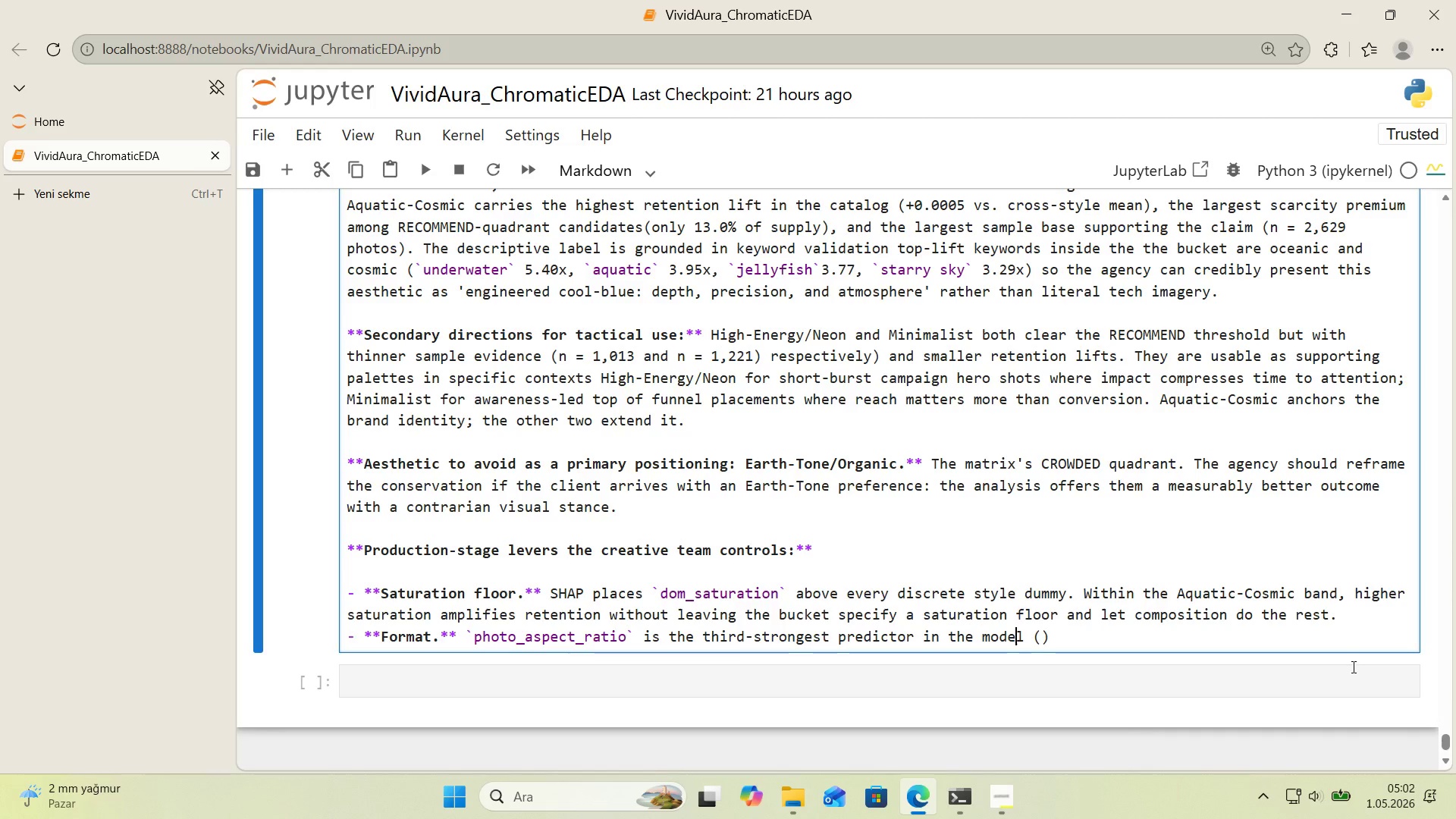 
key(ArrowRight)
 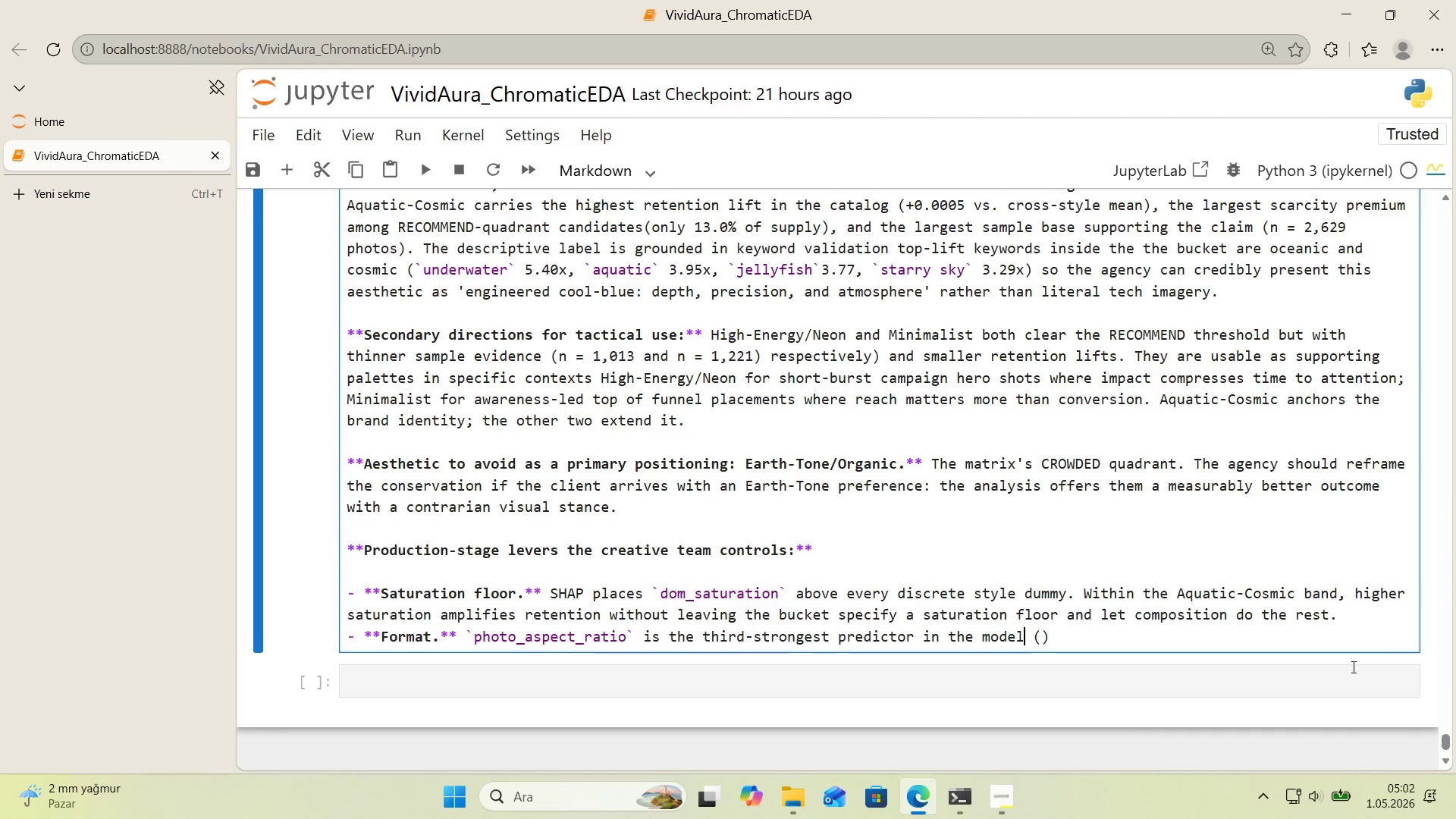 
key(ArrowRight)
 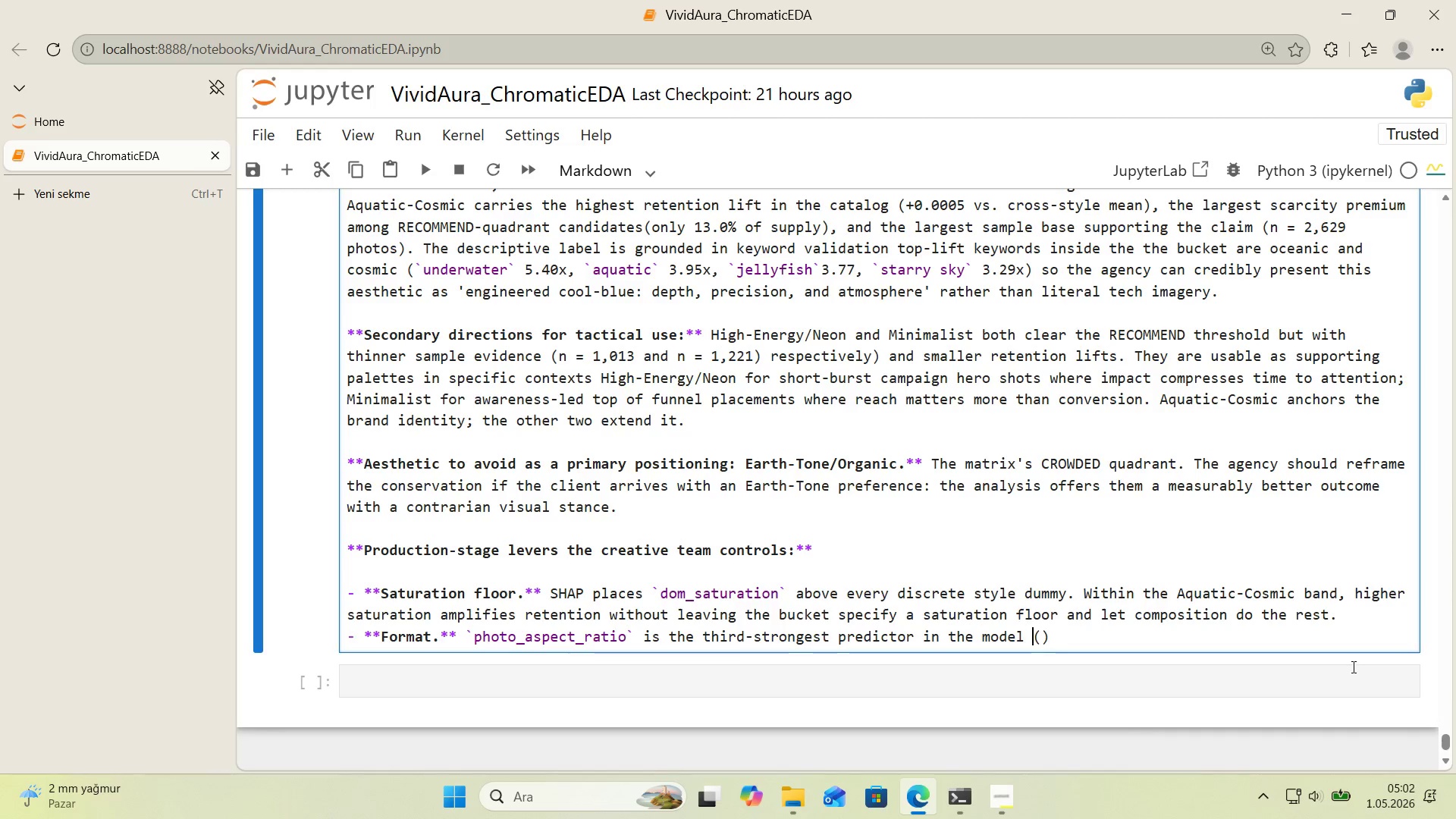 
key(ArrowRight)
 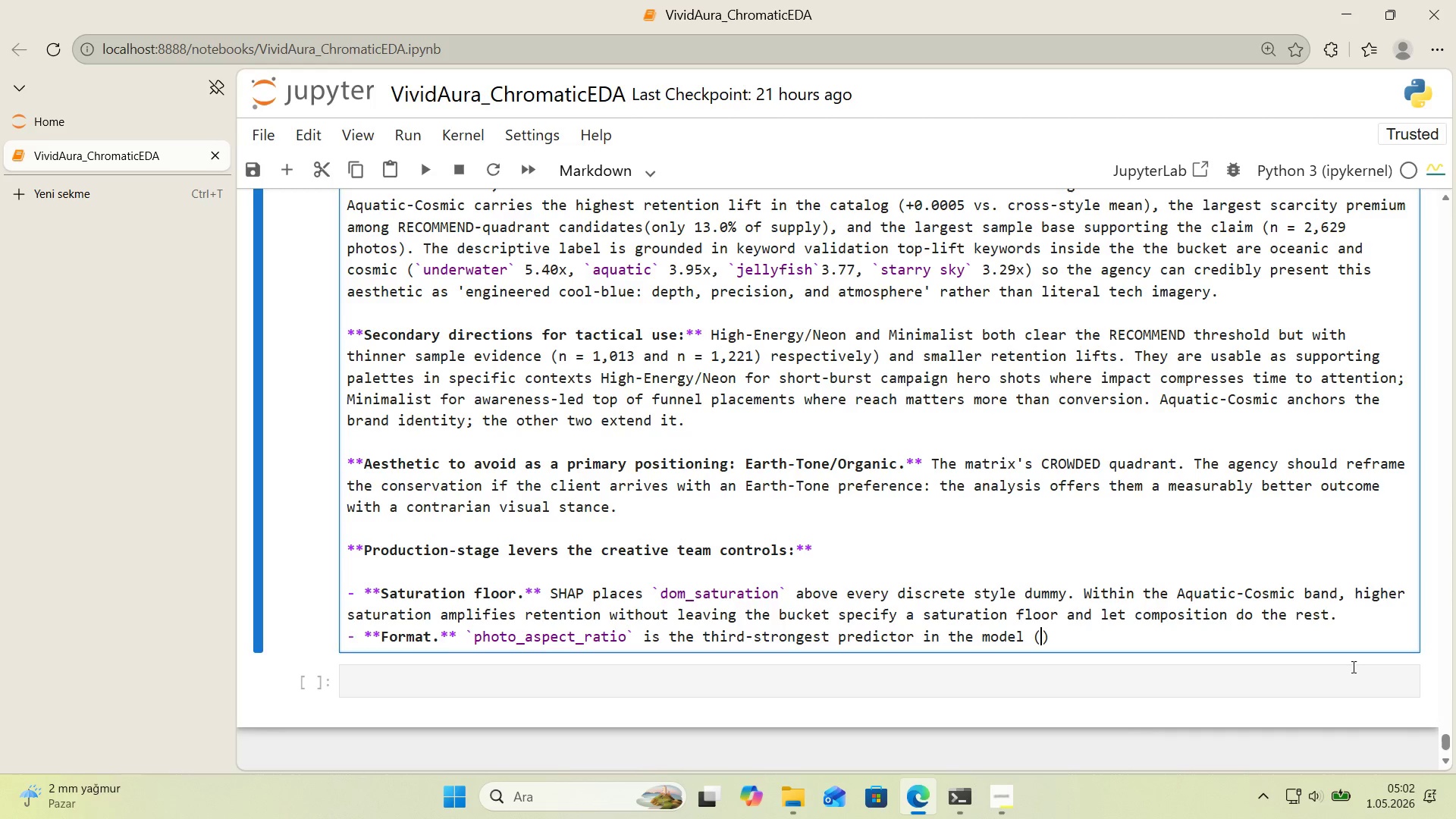 
key(ArrowRight)
 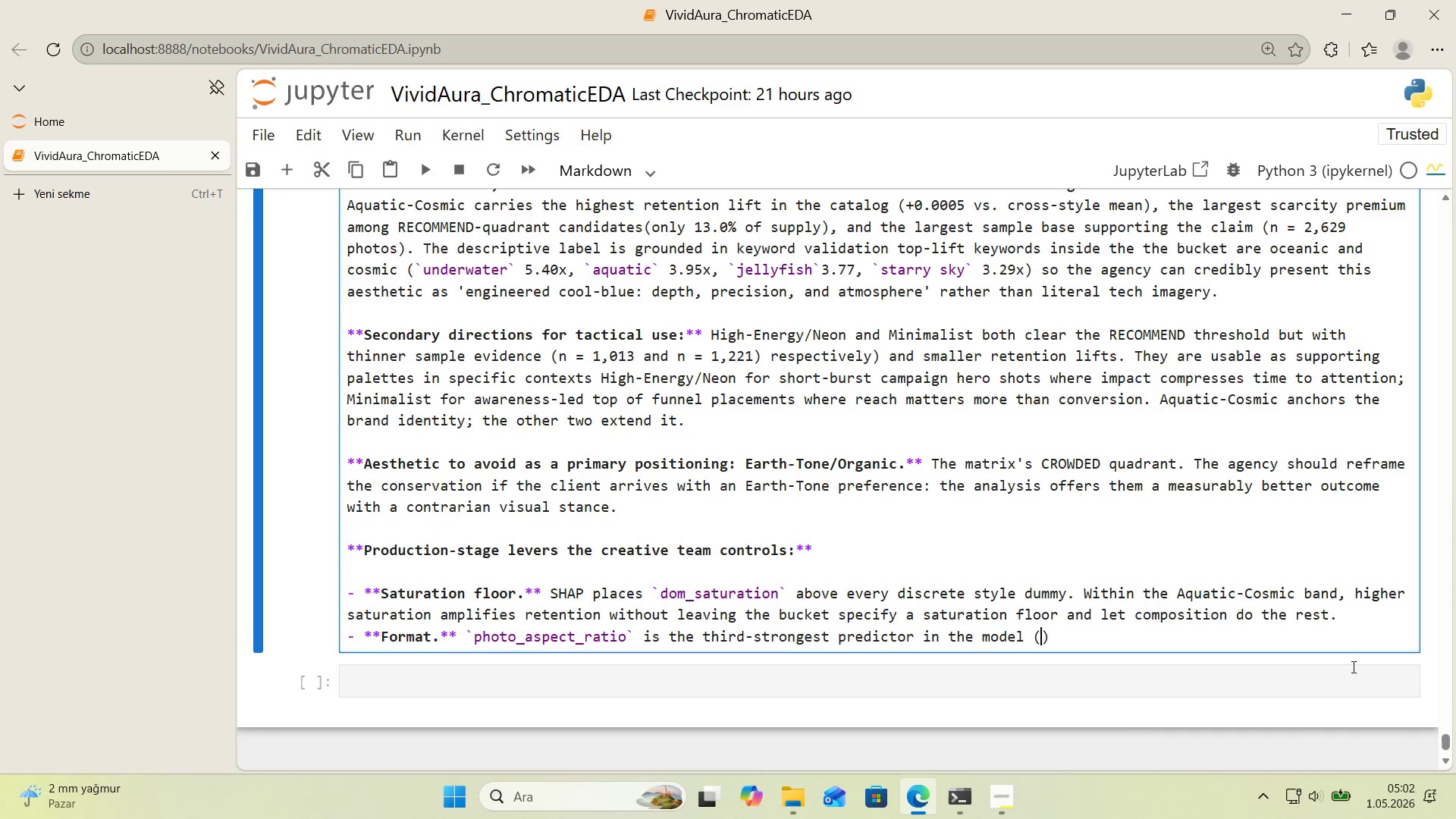 
type(mean )
 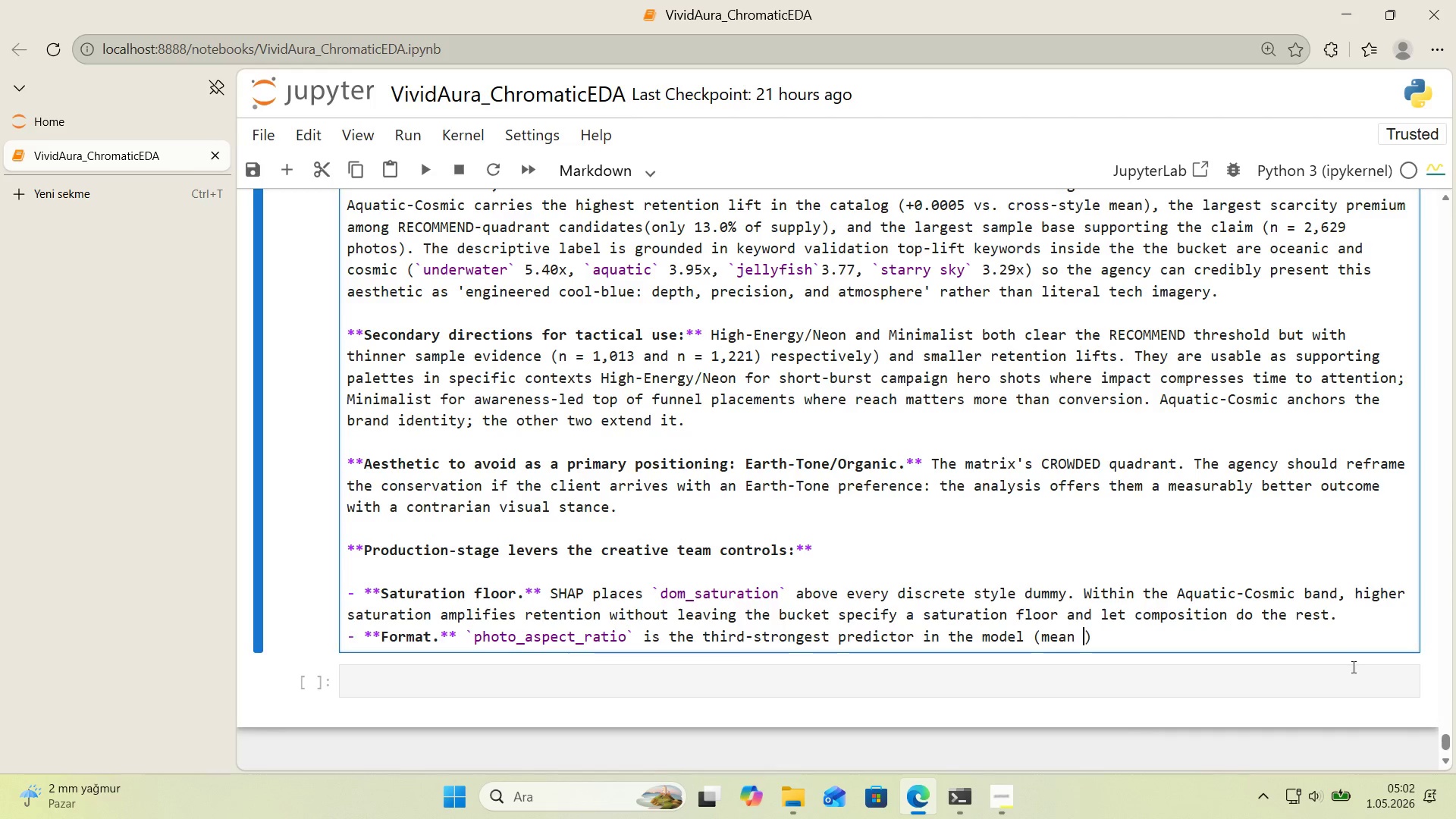 
key(Alt+Control+Minus)
 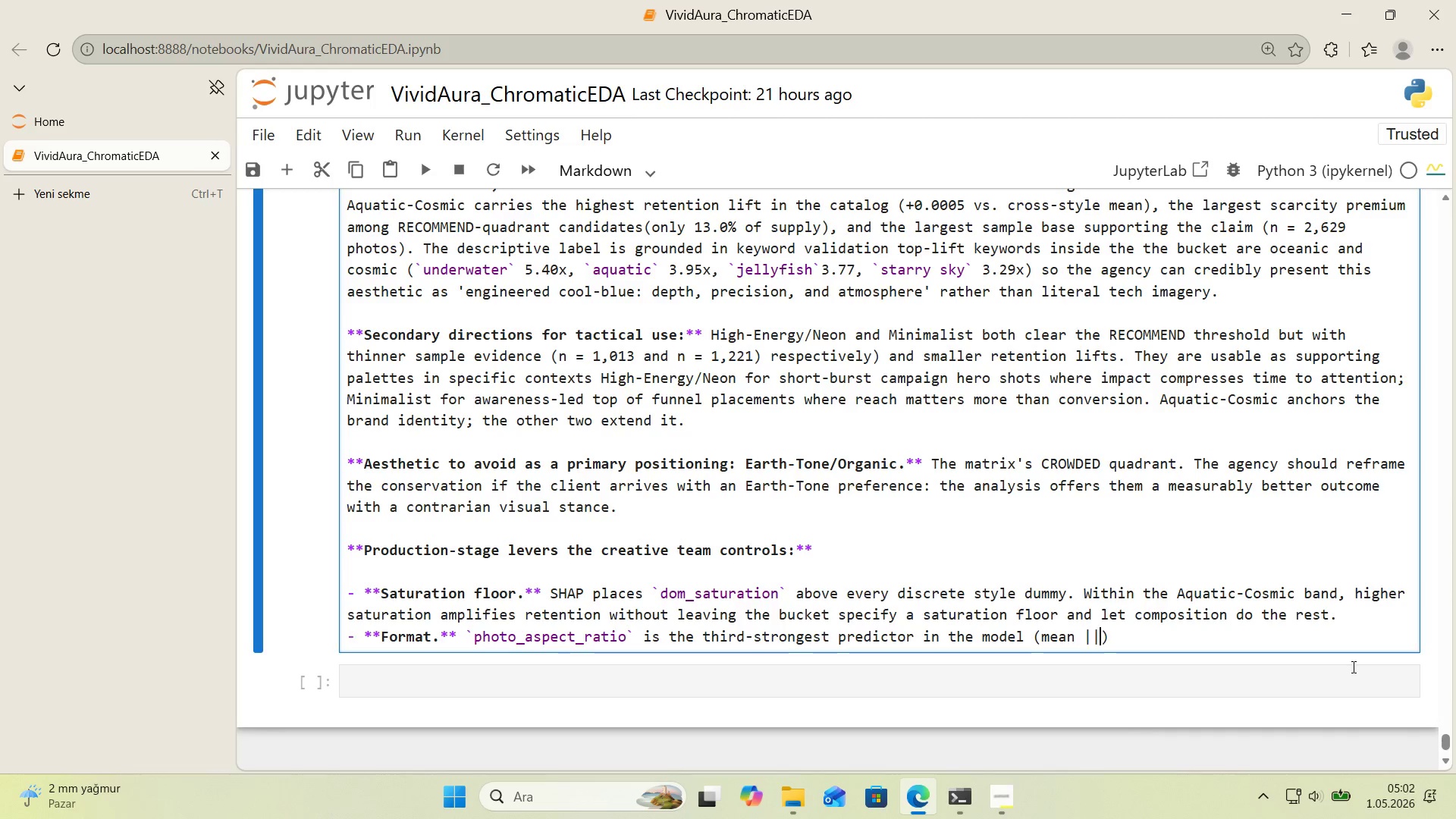 
key(Alt+Control+Minus)
 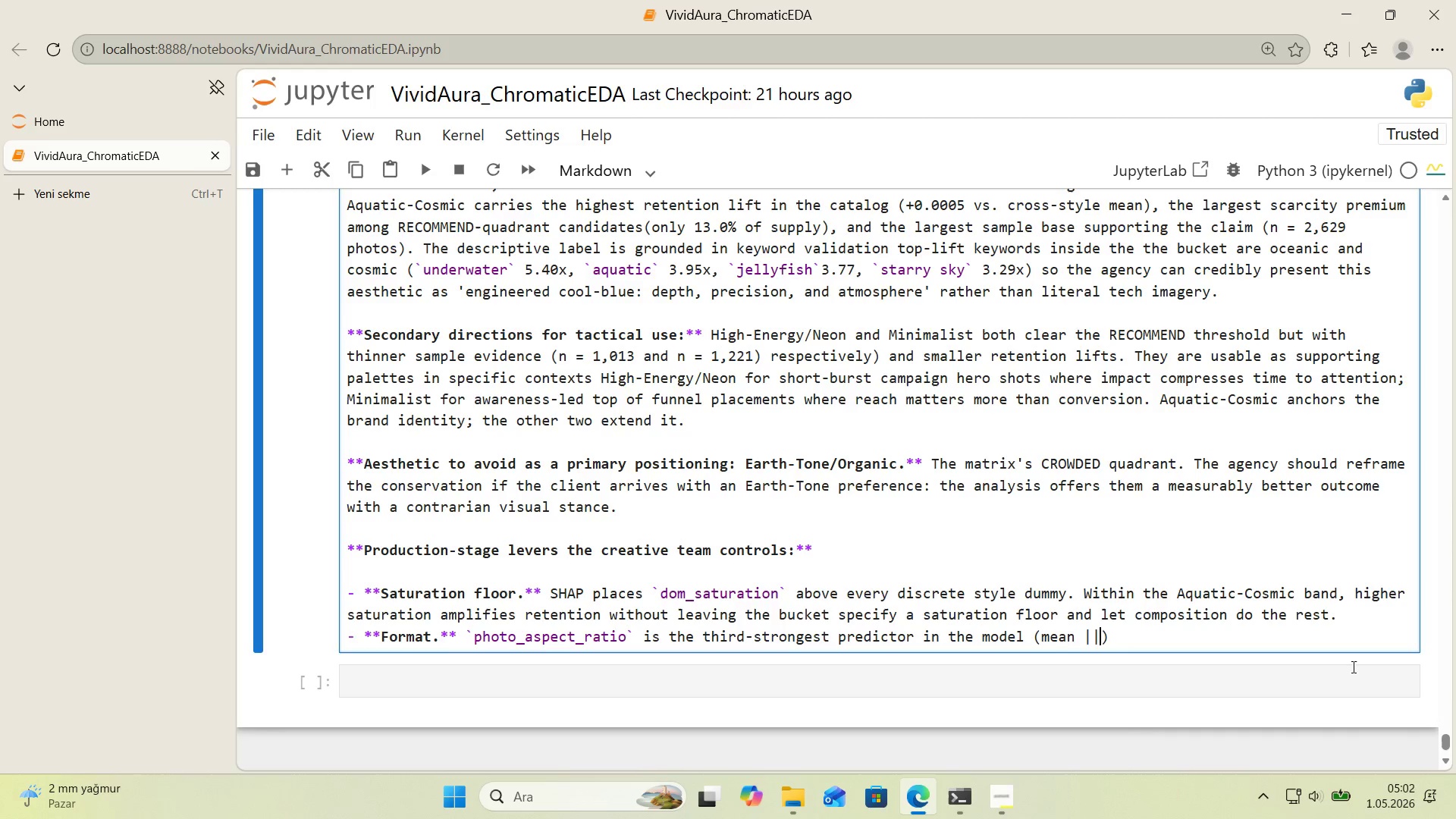 
key(ArrowLeft)
 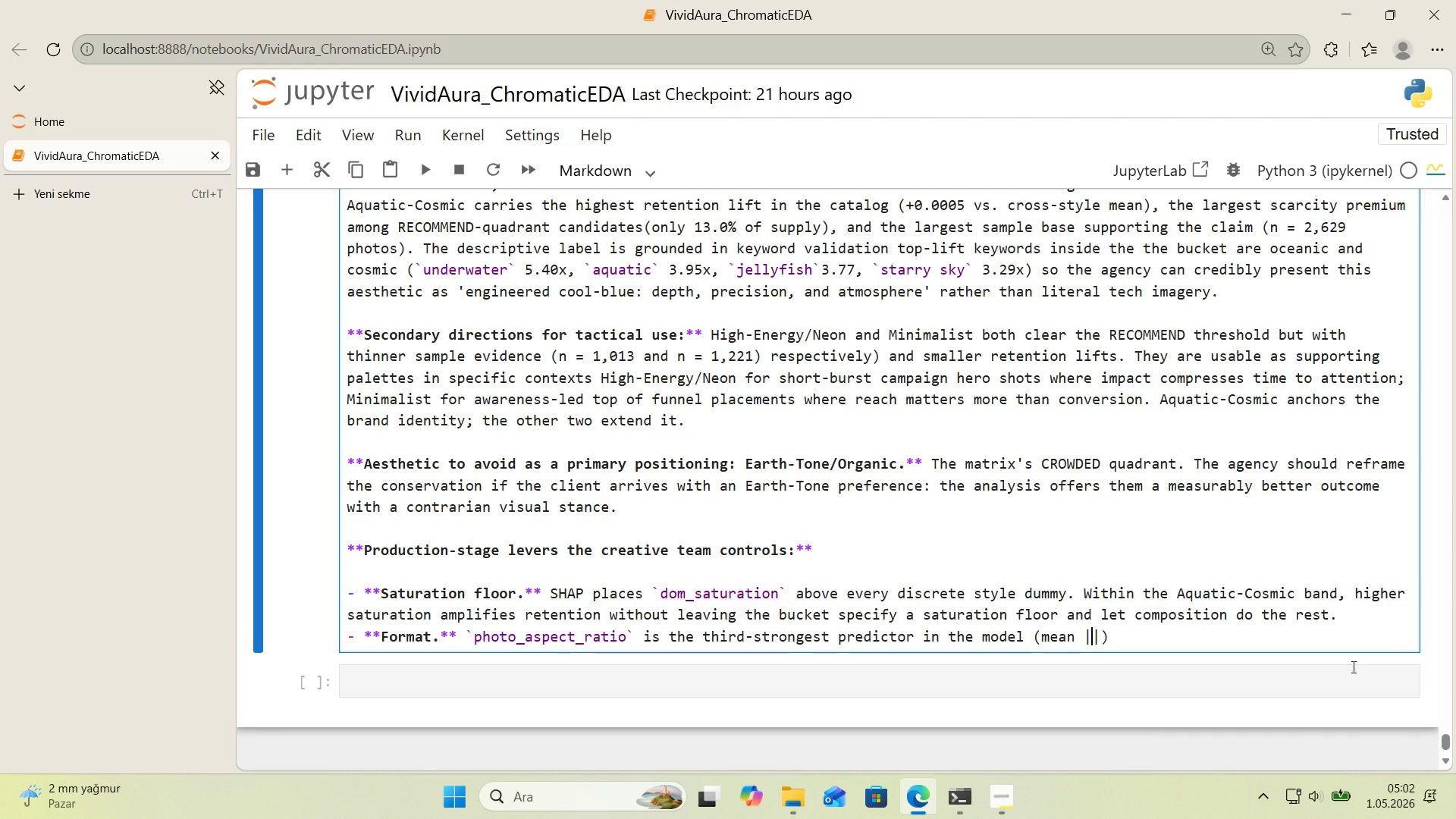 
type(SHAP)
 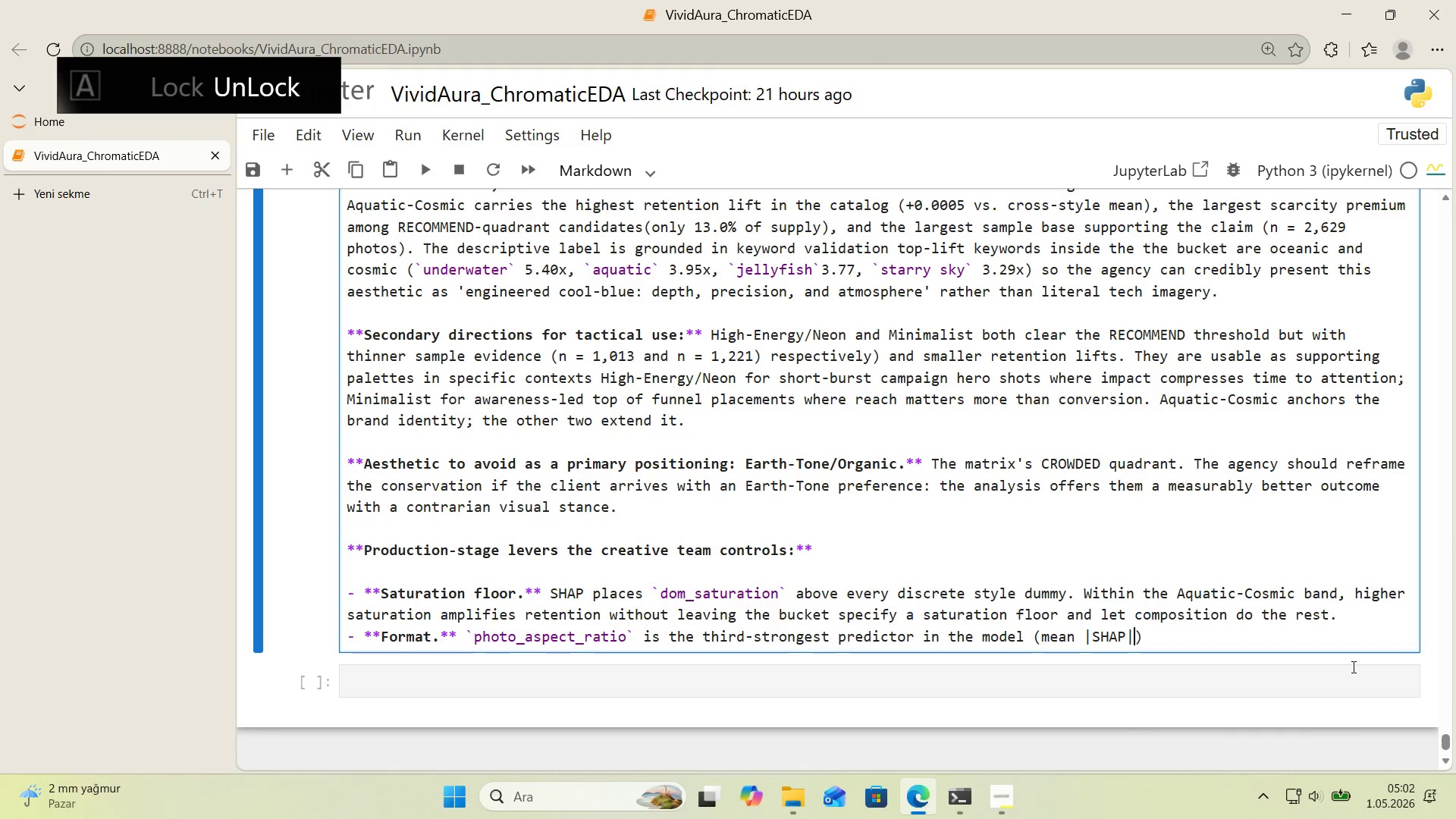 
key(ArrowRight)
 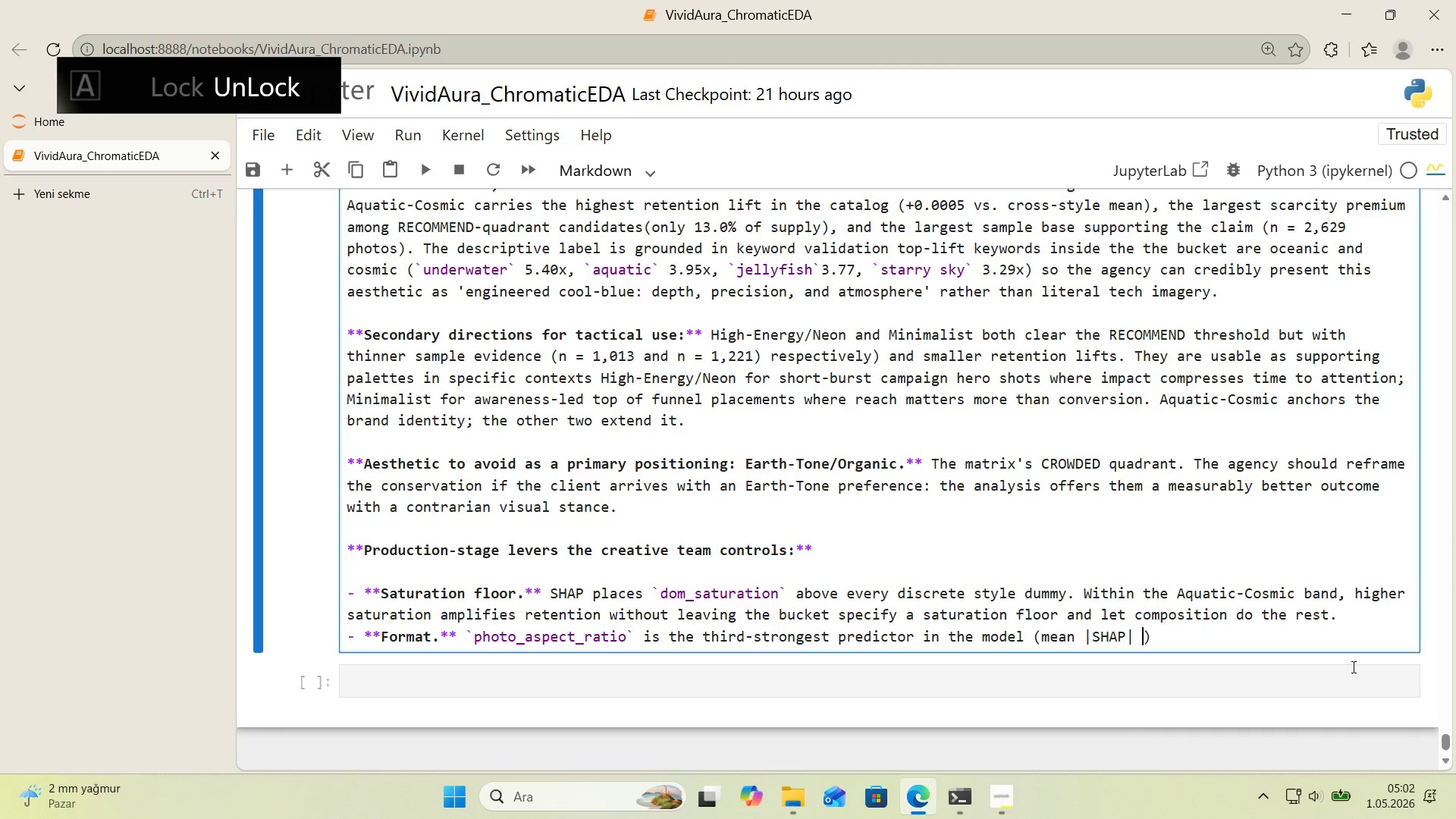 
type( ) 3.9e-4)
 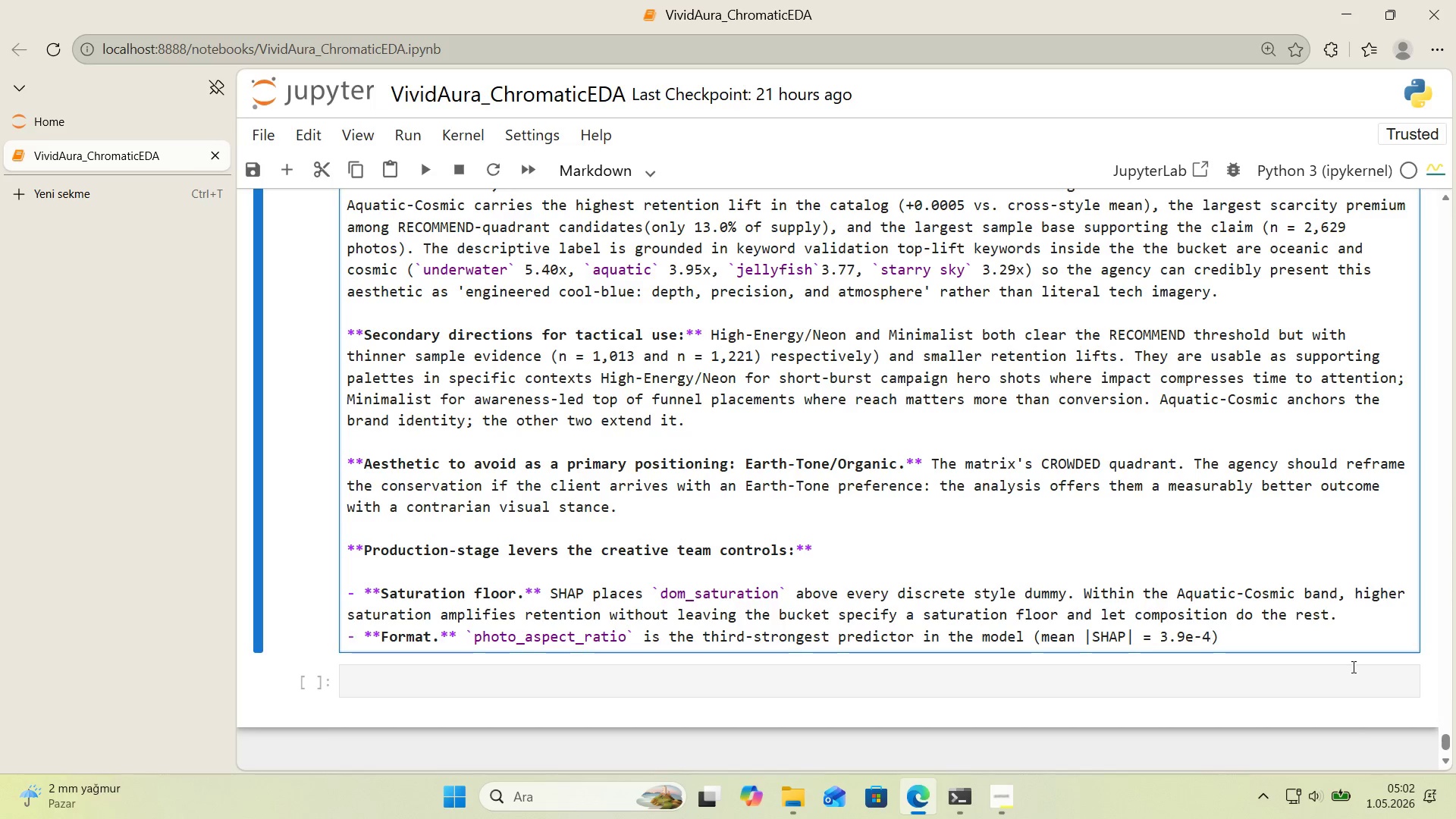 
key(ArrowRight)
 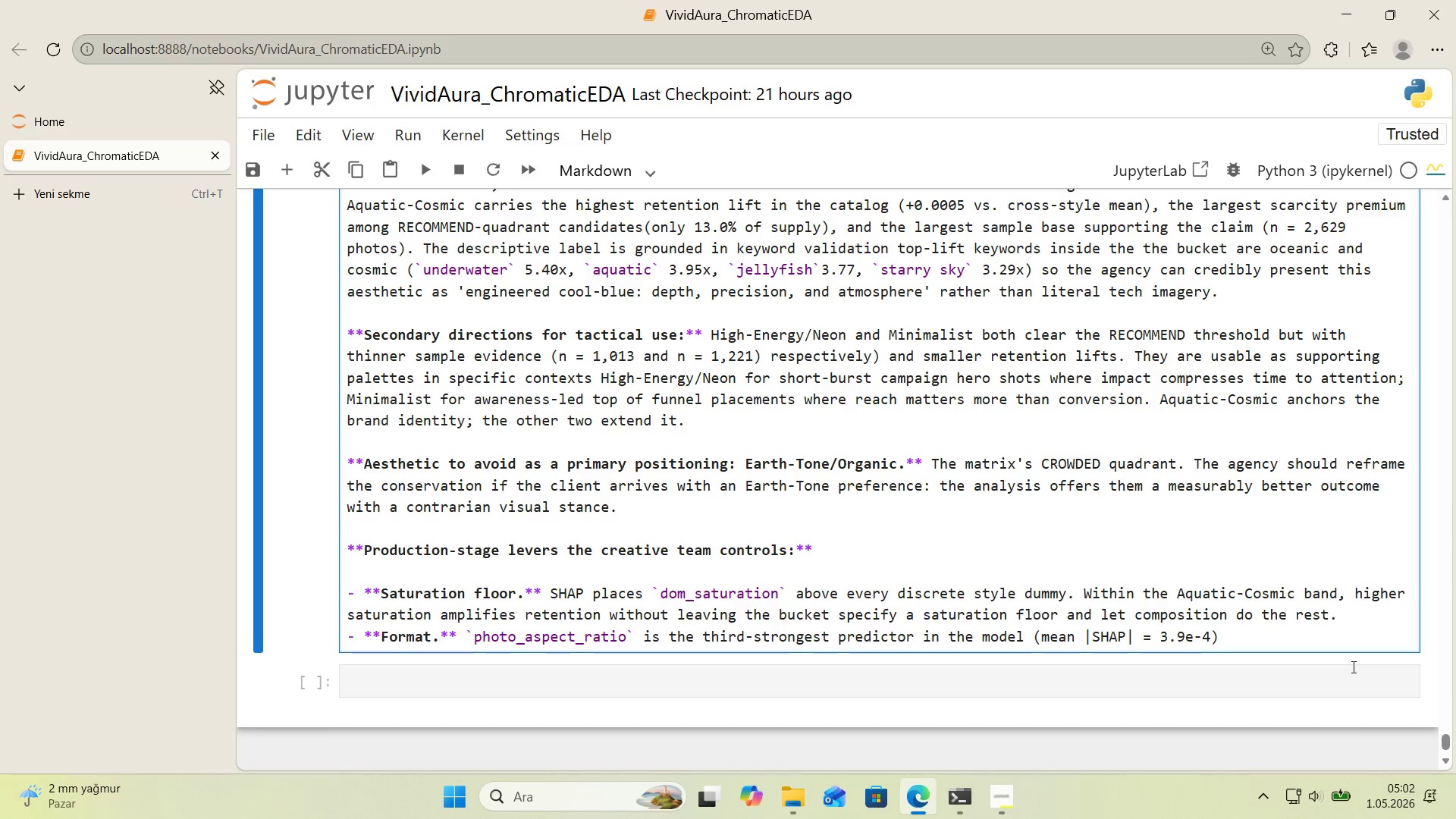 
type(. Format 's a co-equal lever w'th palette 'n the produc')
key(Backspace)
type(t'on pa)
key(Backspace)
type('pel'ne )
key(Backspace)
type(< 't shol)
key(Backspace)
type(uld be co-br'efed, not chossen la)
key(Backspace)
key(Backspace)
key(Backspace)
key(Backspace)
key(Backspace)
key(Backspace)
type(en later.)
 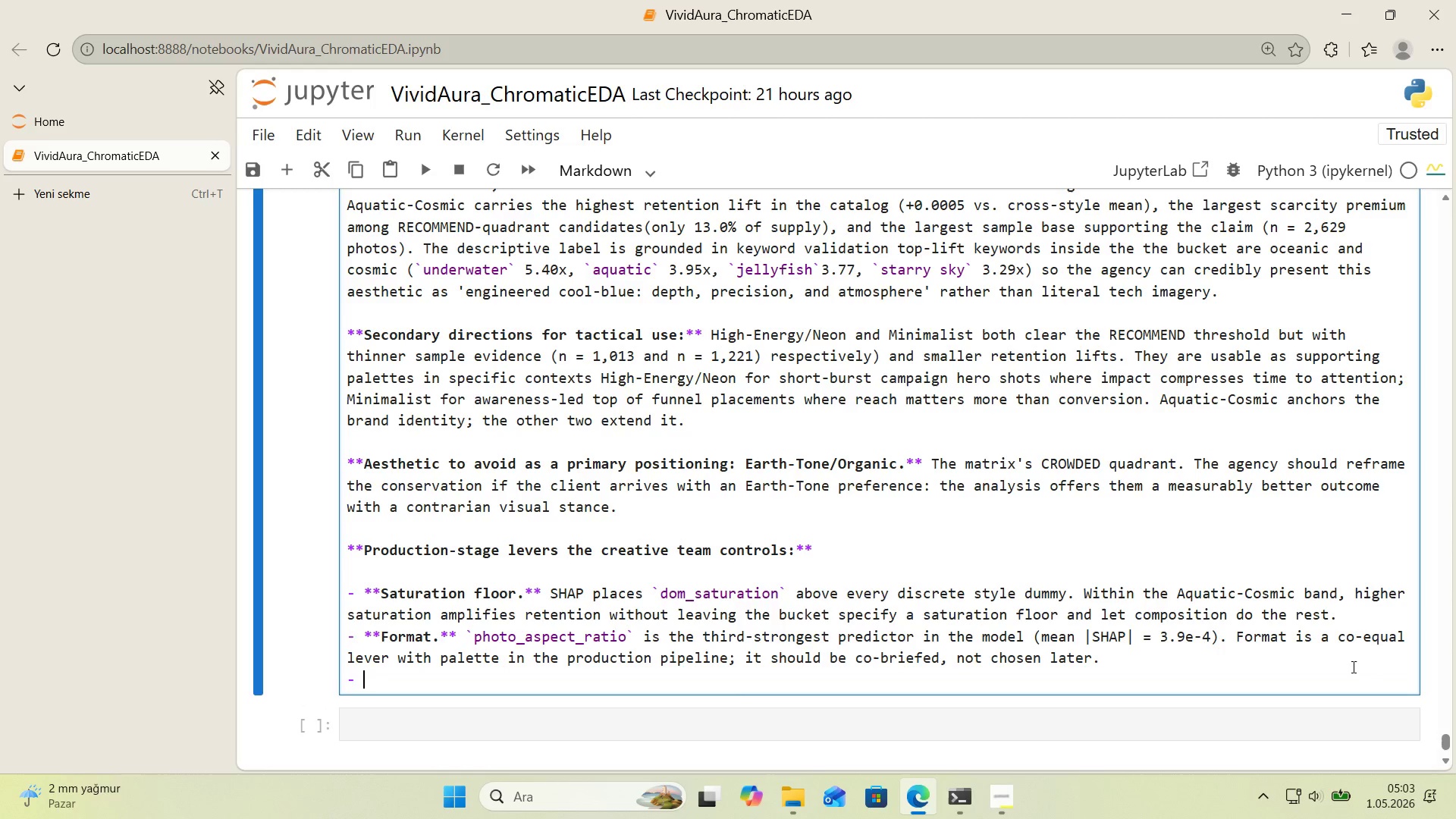 
key(Enter)
 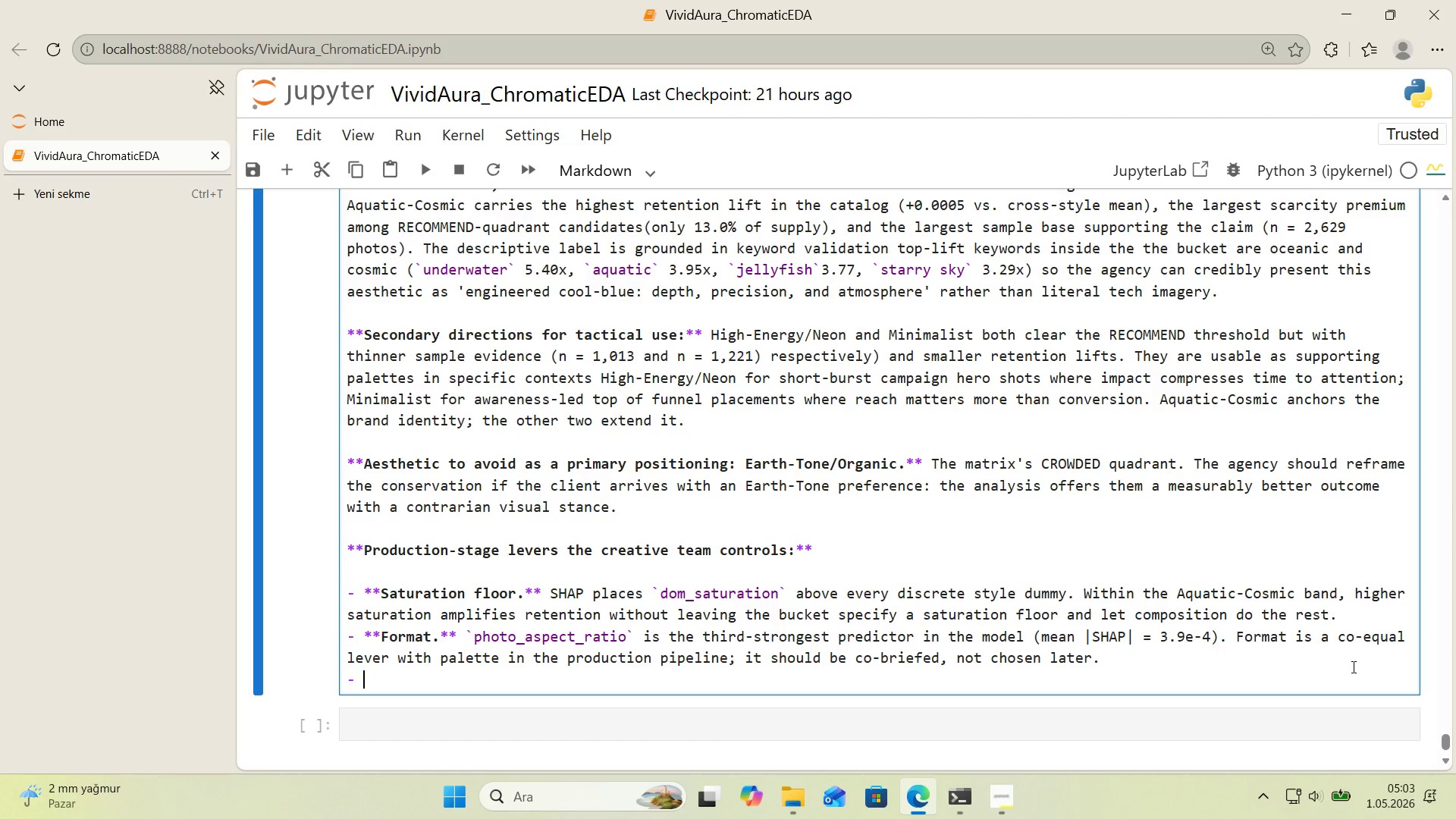 
type(**Copy tone\)
key(Backspace)
type(.** Neutral, documentat'on )
key(Backspace)
type(-style copy)
 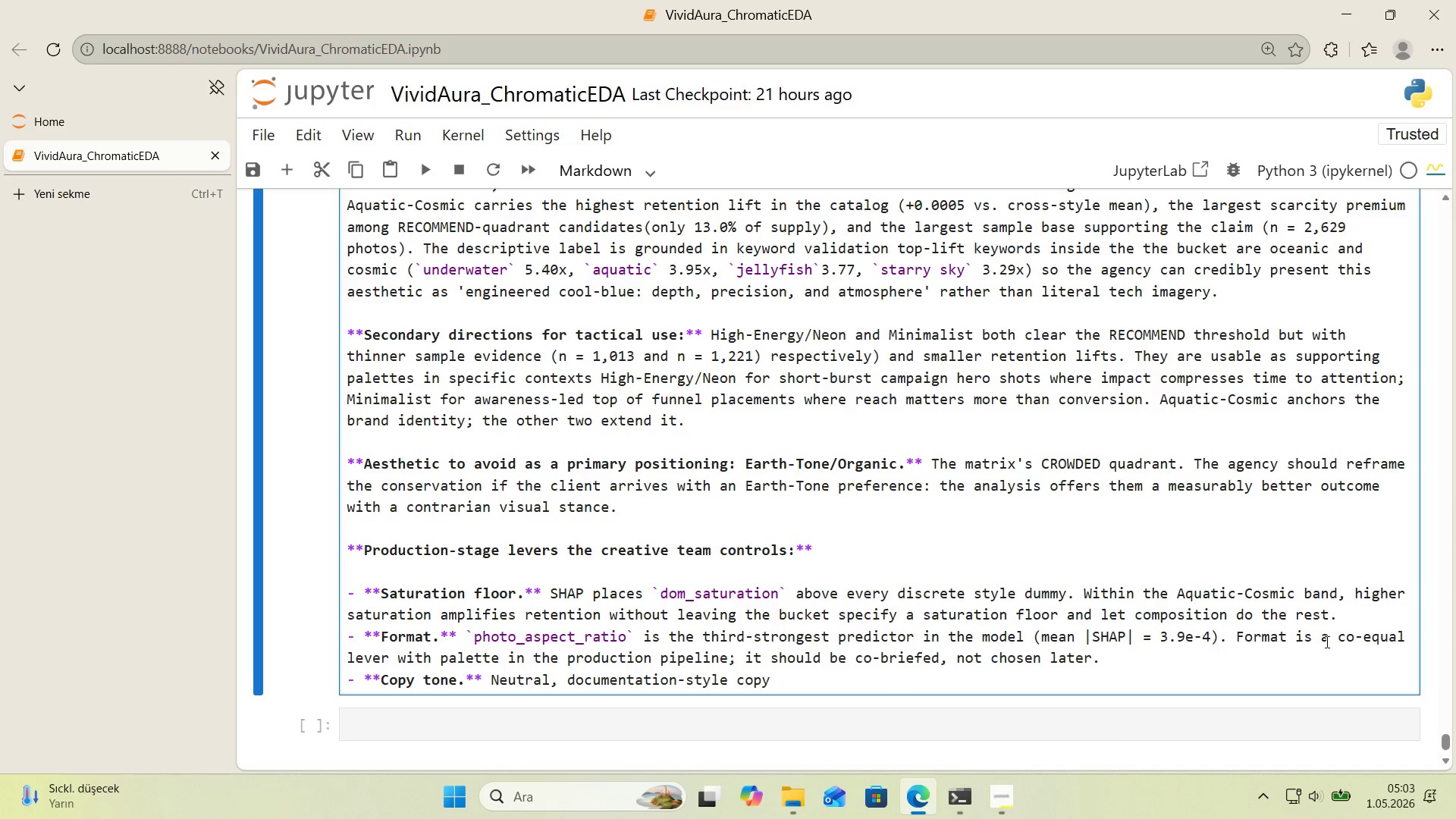 
key(Space)
 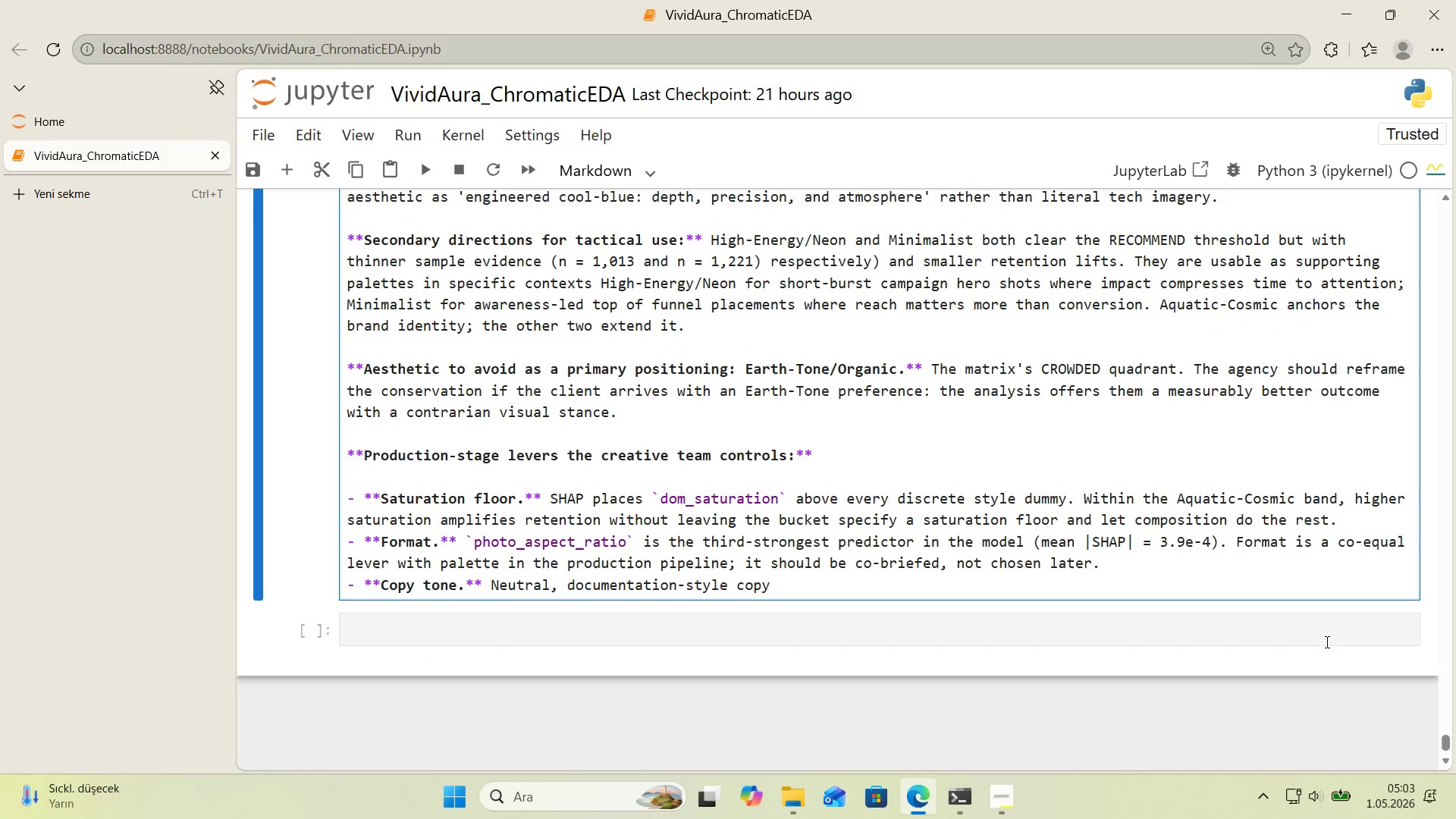 
scroll: coordinate [1326, 642], scroll_direction: down, amount: 1.0
 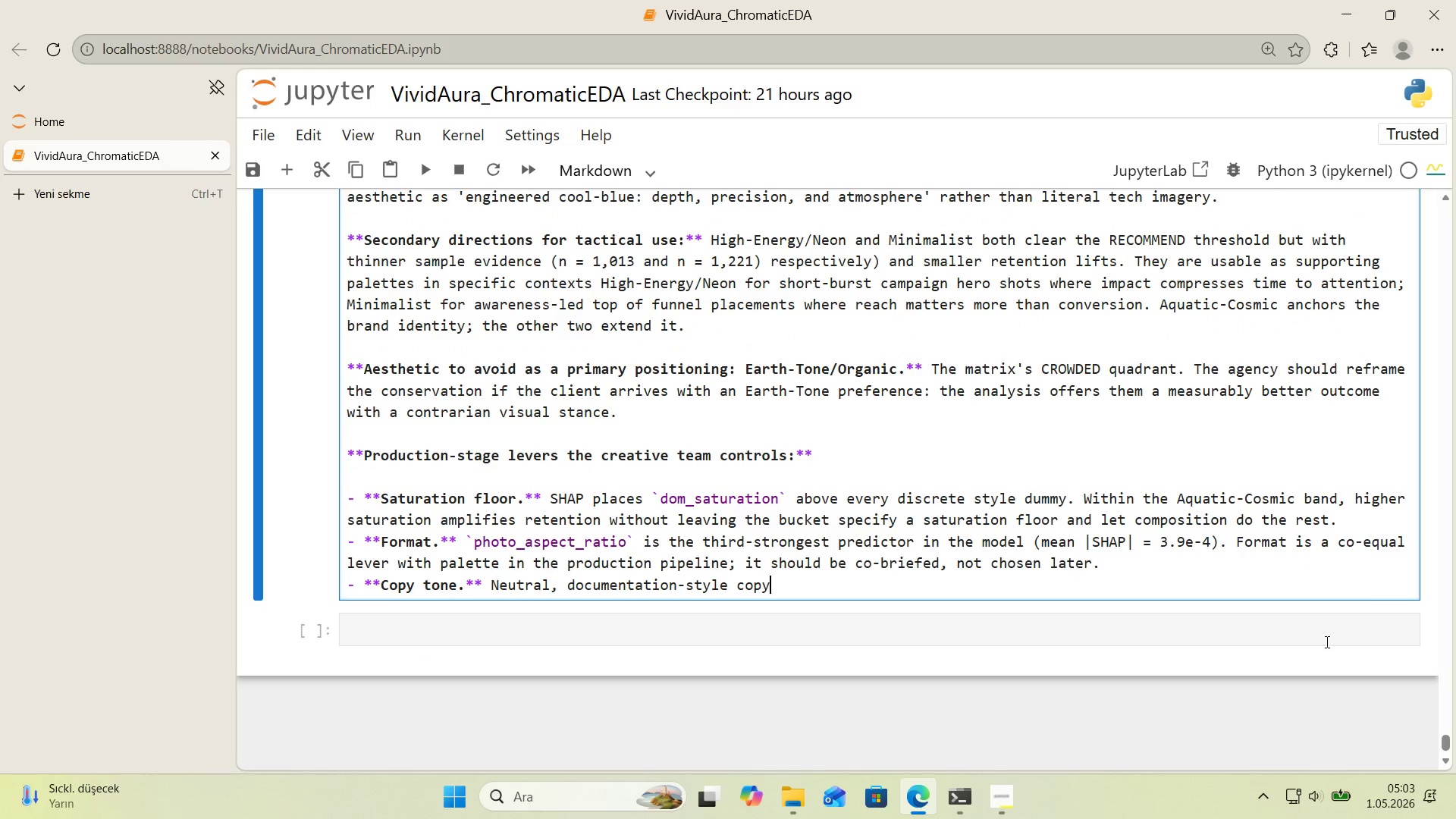 
type('s the safe default )
 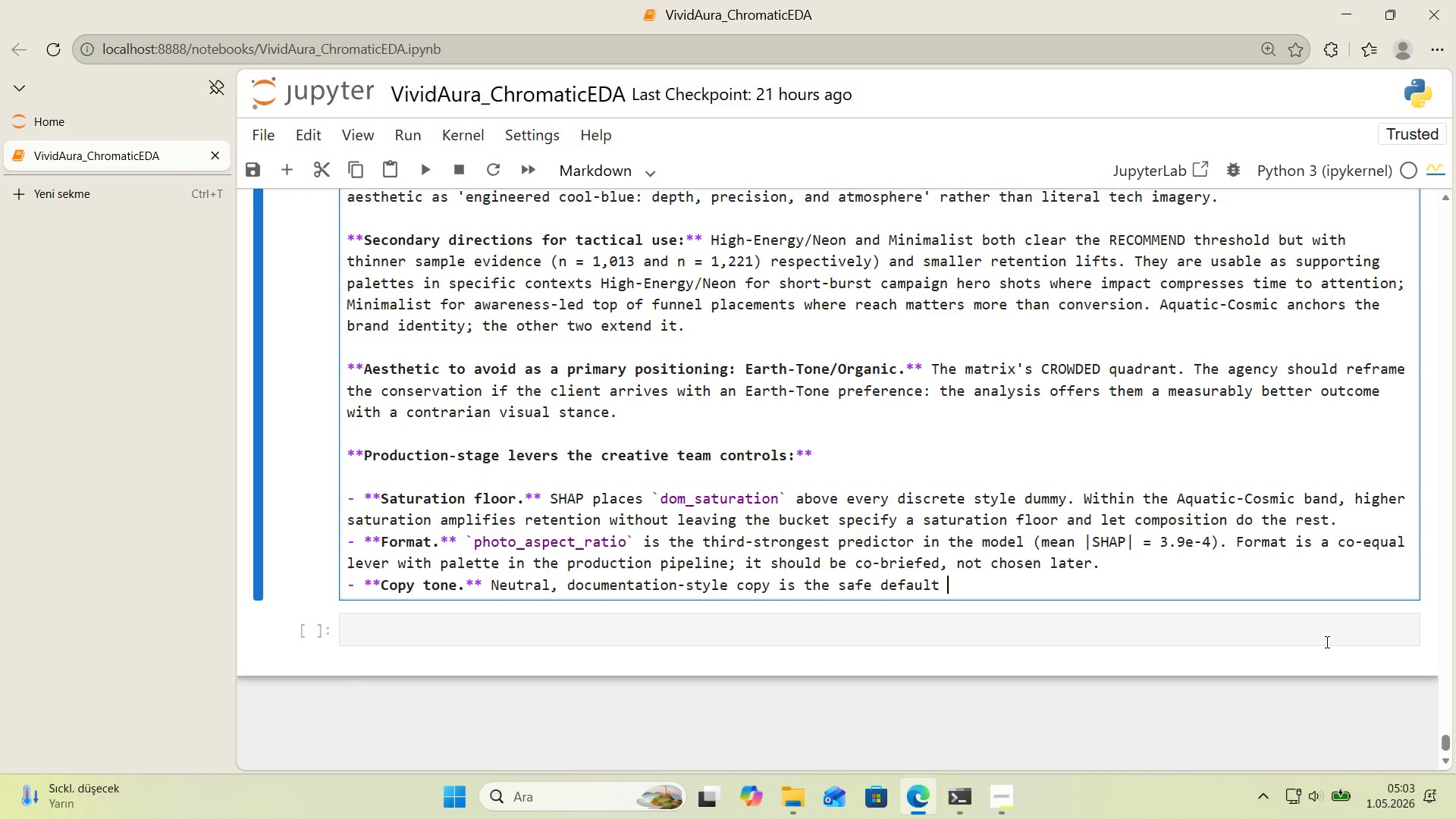 
type(for Aquat'c-Cosm'c the bucket performs best w'th neutral-toned descr'pt'ons 'n the dta)
key(Backspace)
key(Backspace)
type(ata *()
 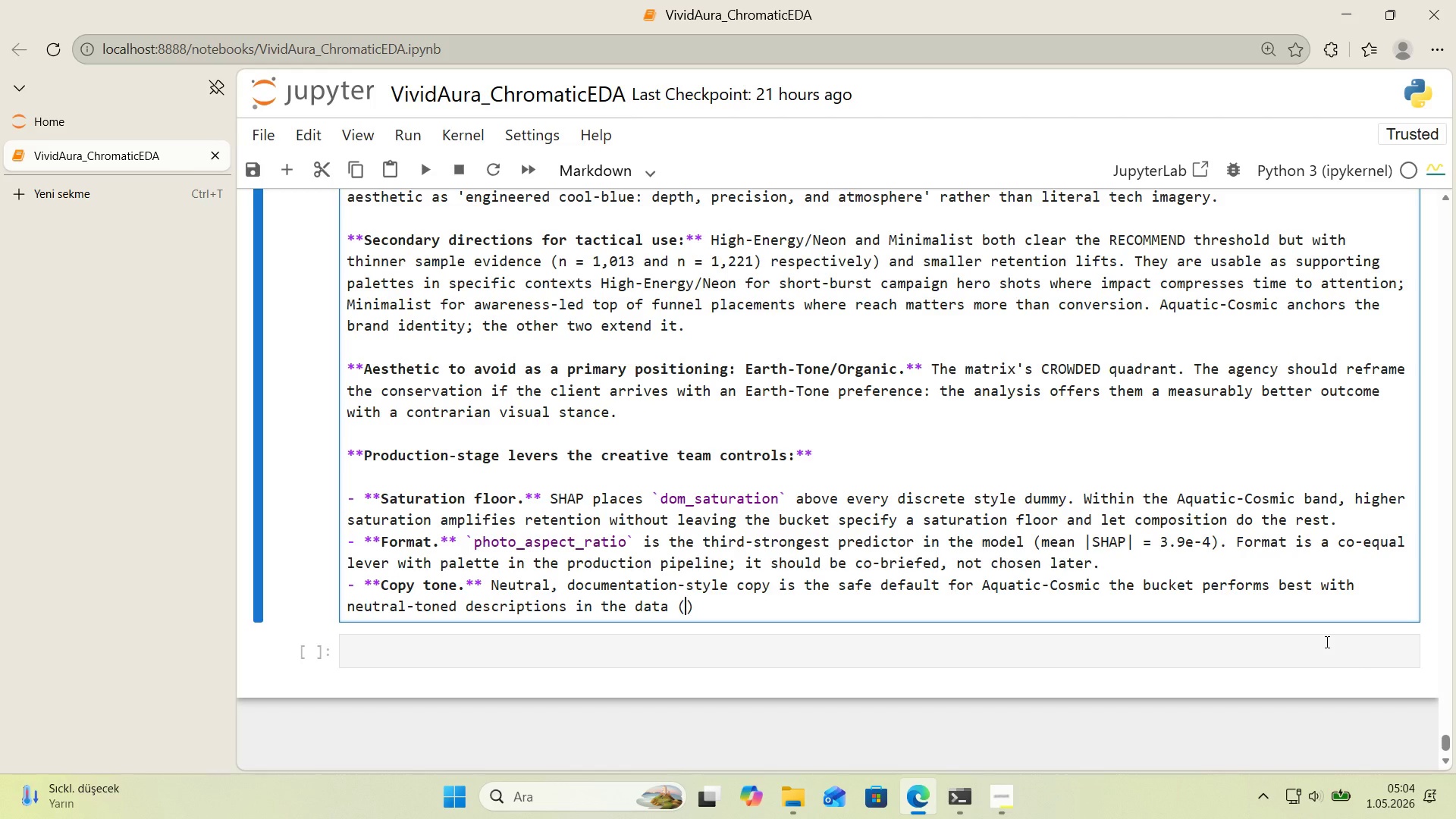 
 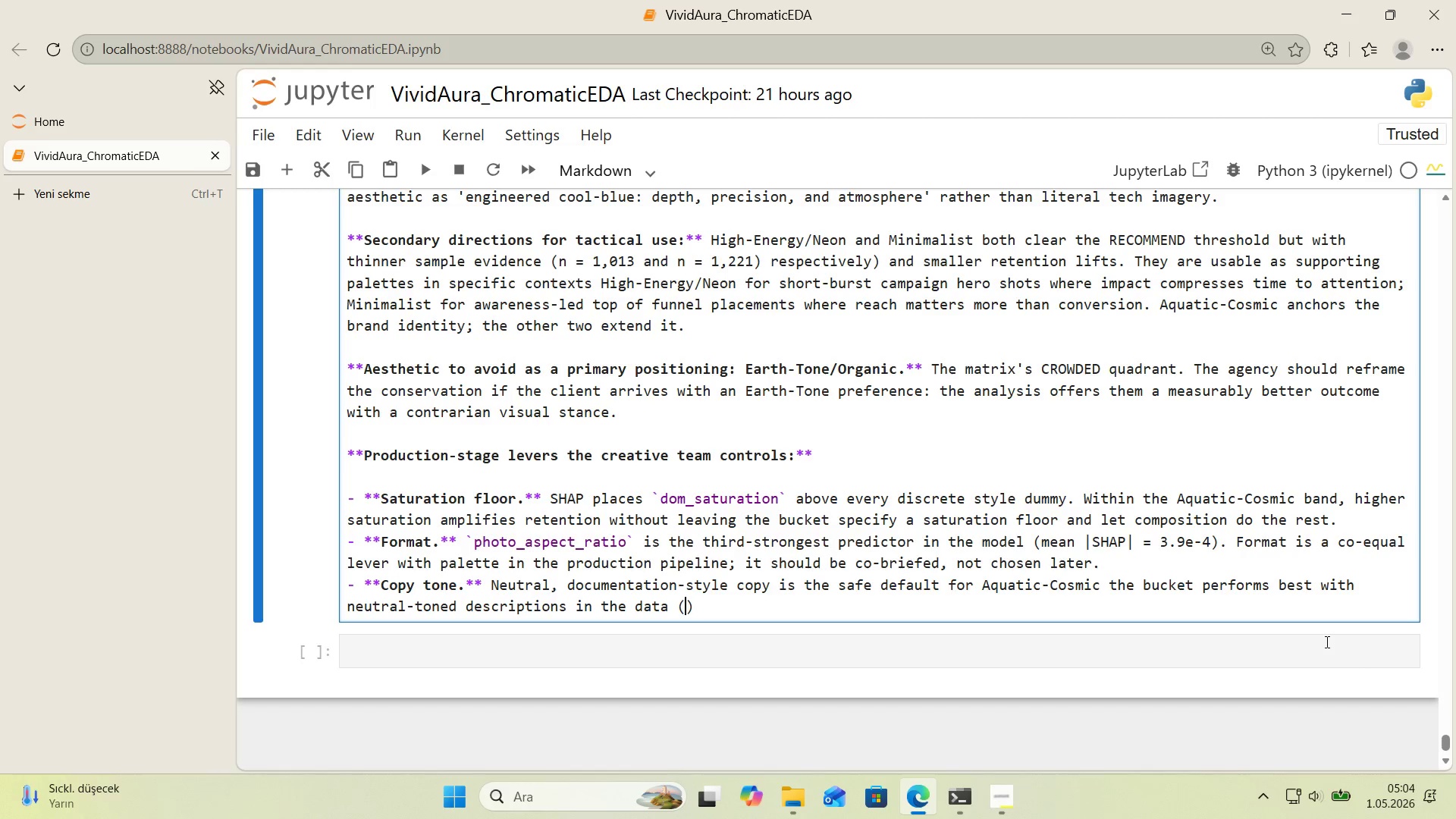 
key(ArrowLeft)
 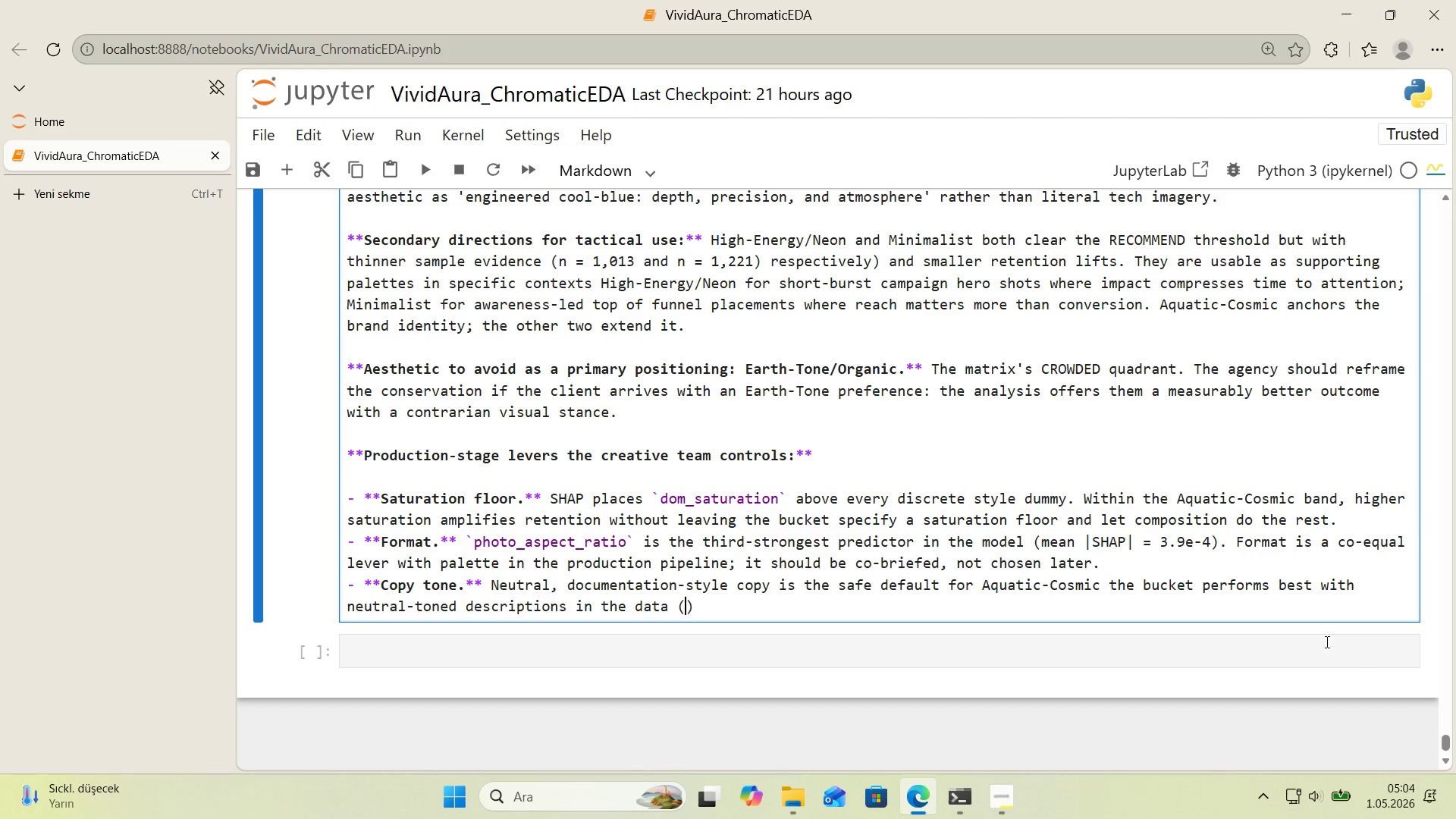 
type(0.0071 neutral vs. 0.0062 pos't've vs. 0.0057 negat've)
 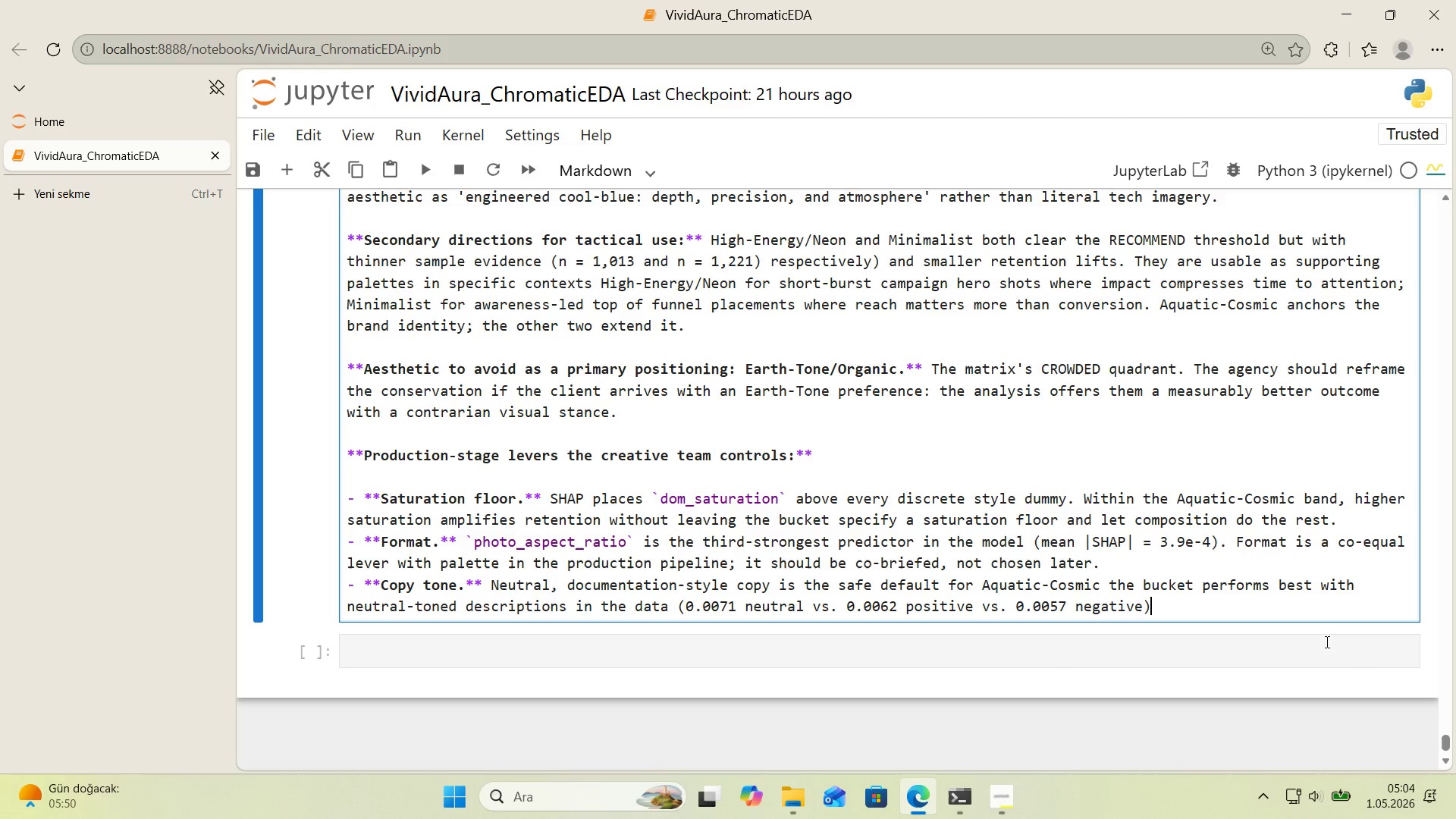 
key(ArrowRight)
 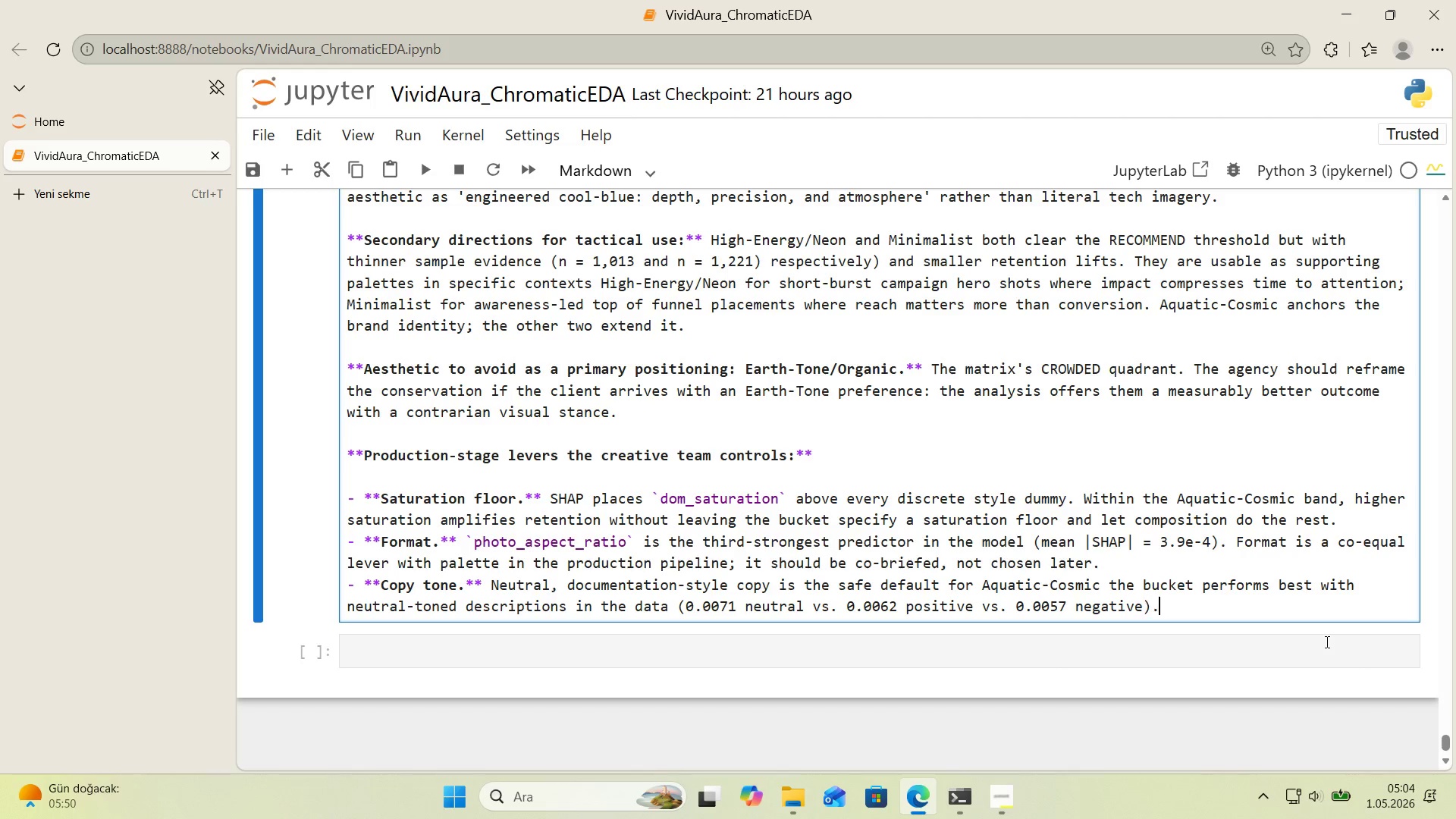 
type(. The br'ef should not over-'nvest 'n @@)
 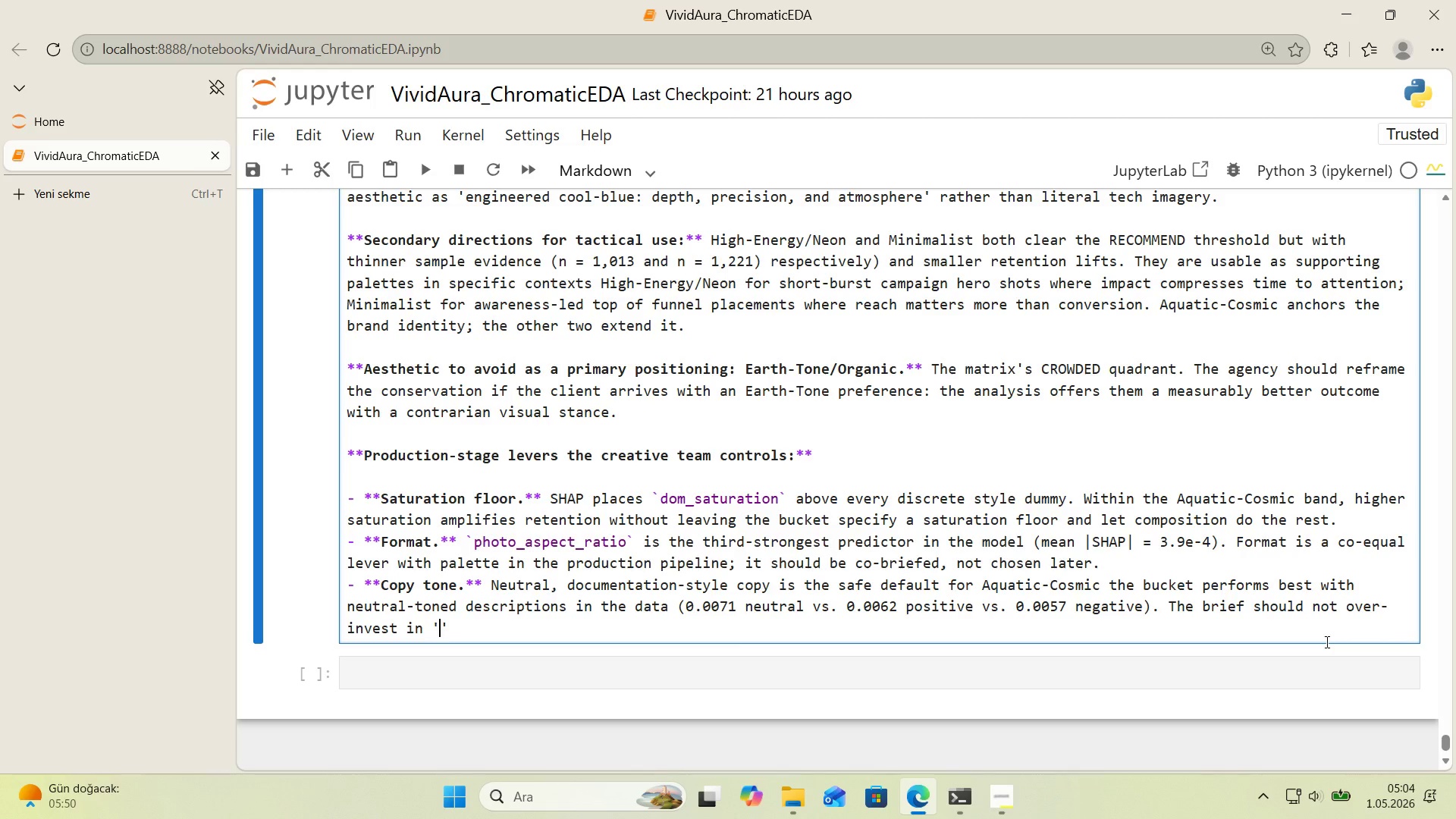 
 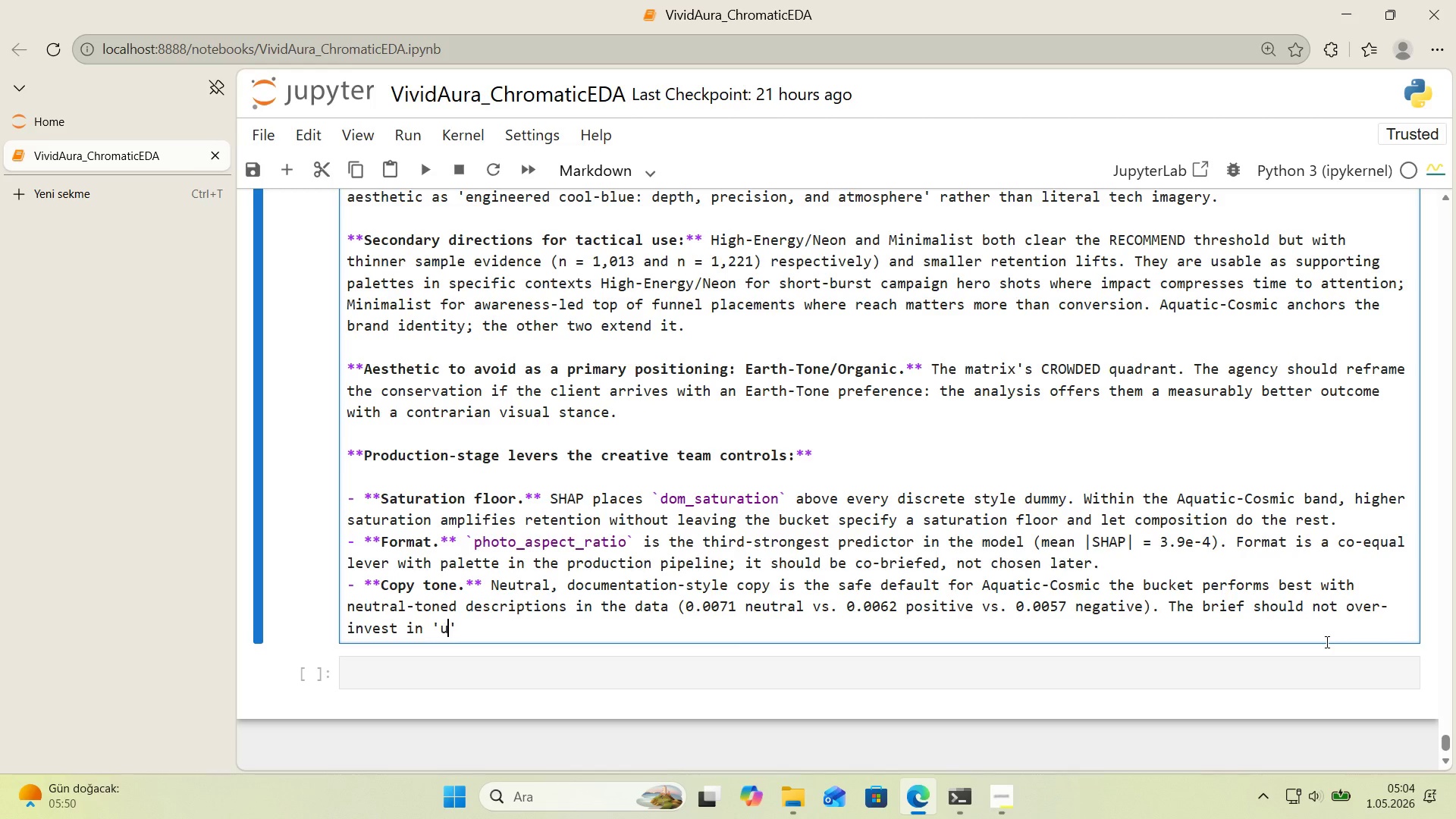 
key(ArrowLeft)
 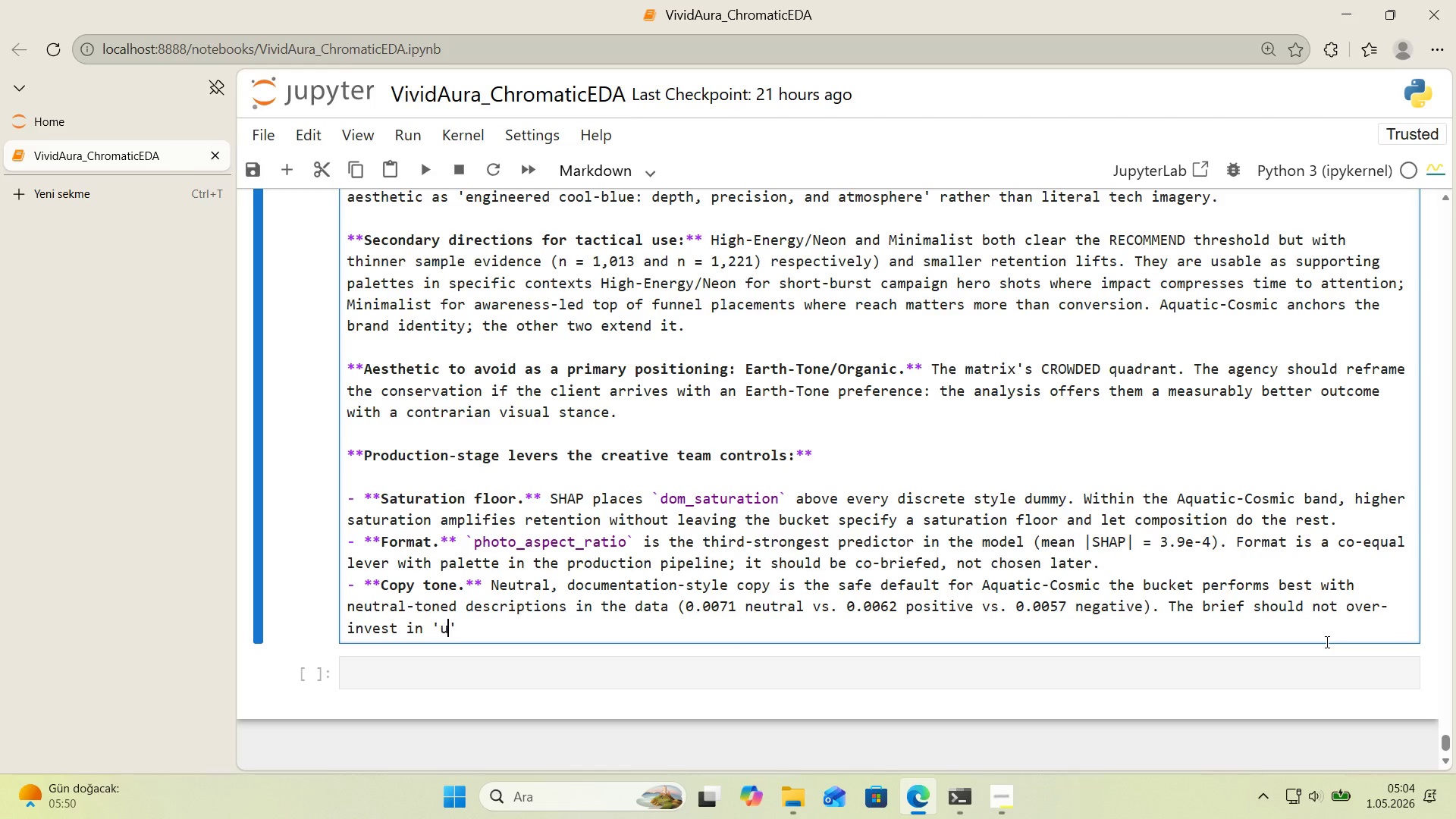 
type(upl'ft'ng)
 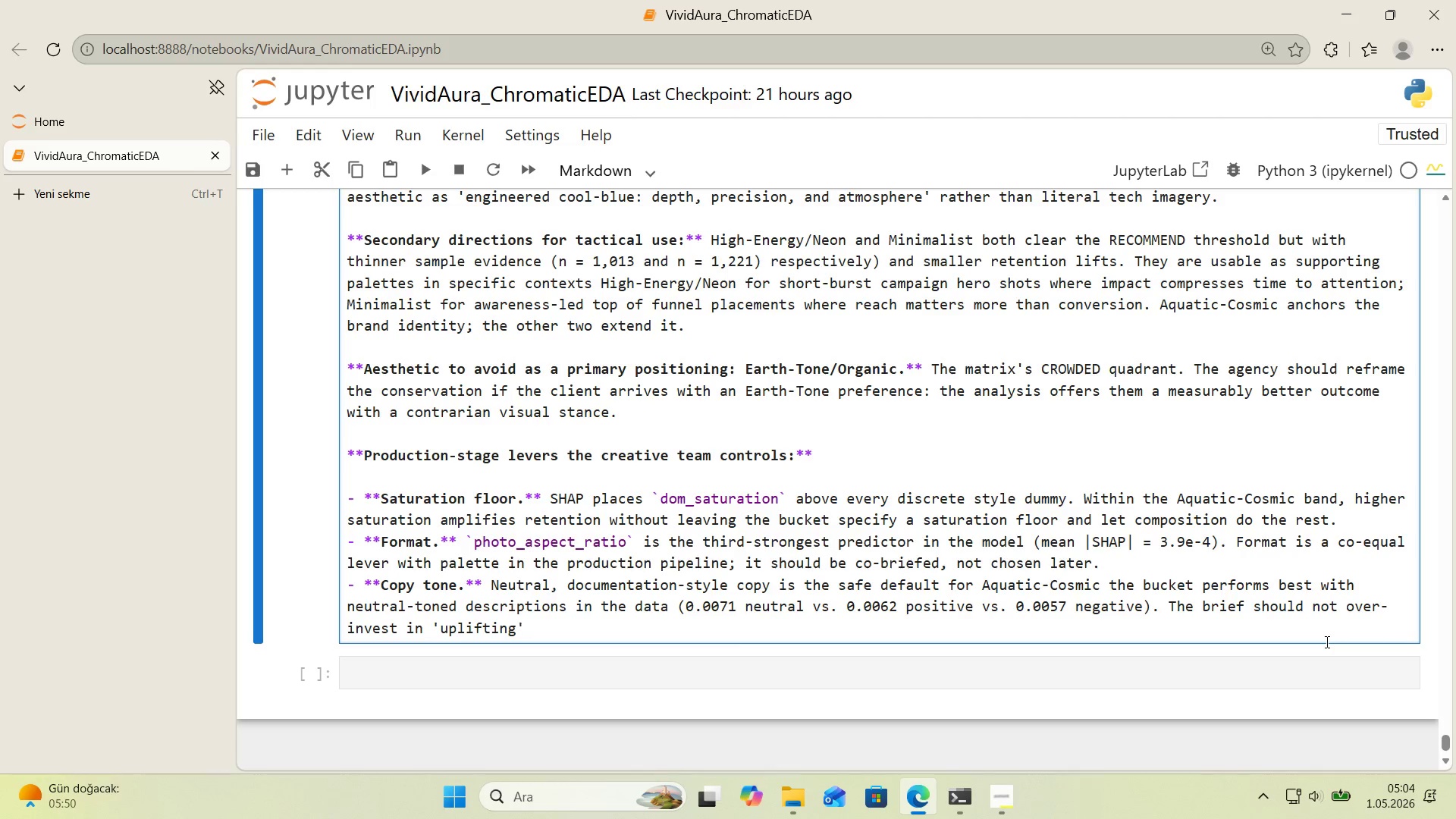 
key(ArrowRight)
 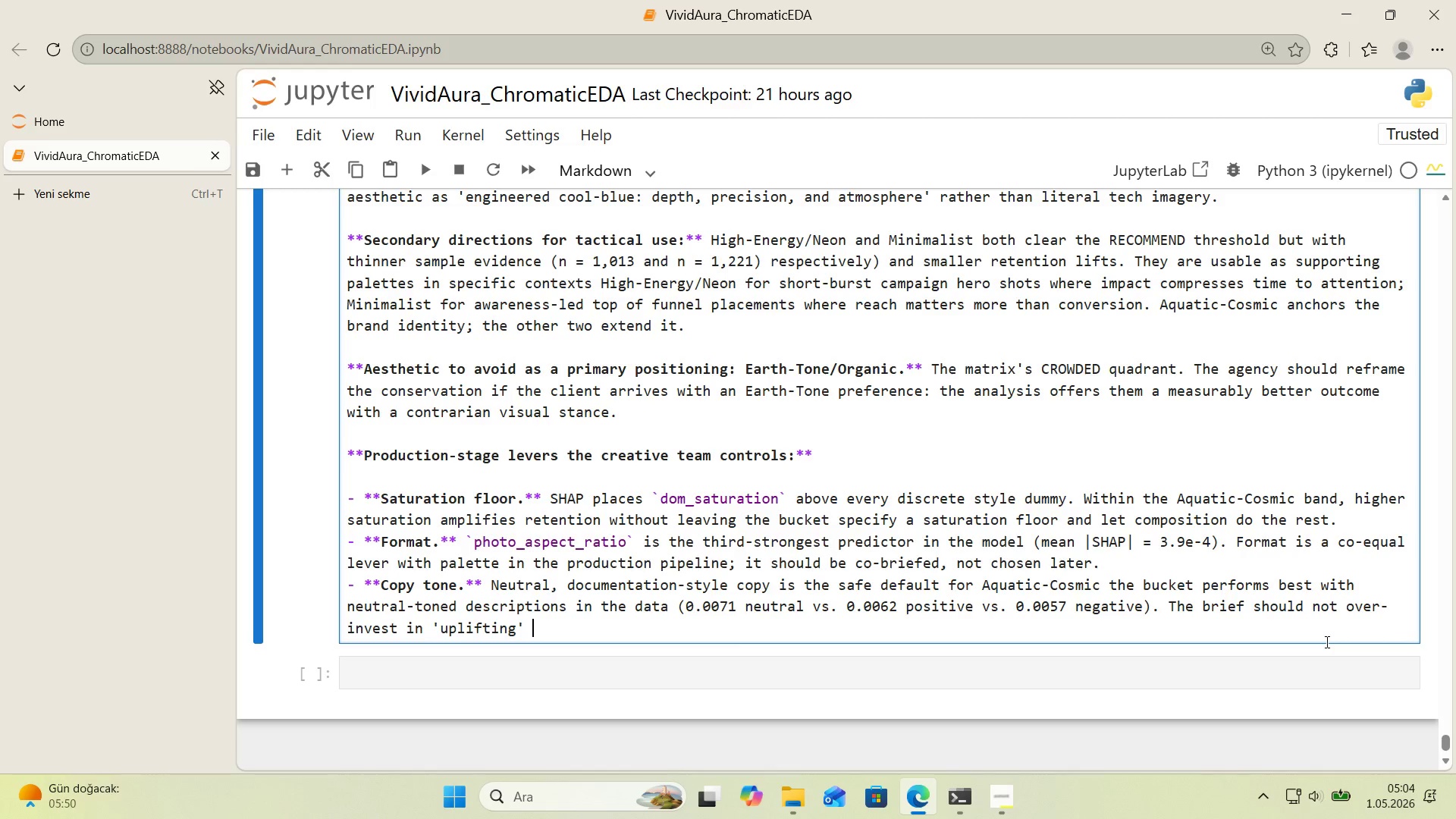 
type( or @@)
 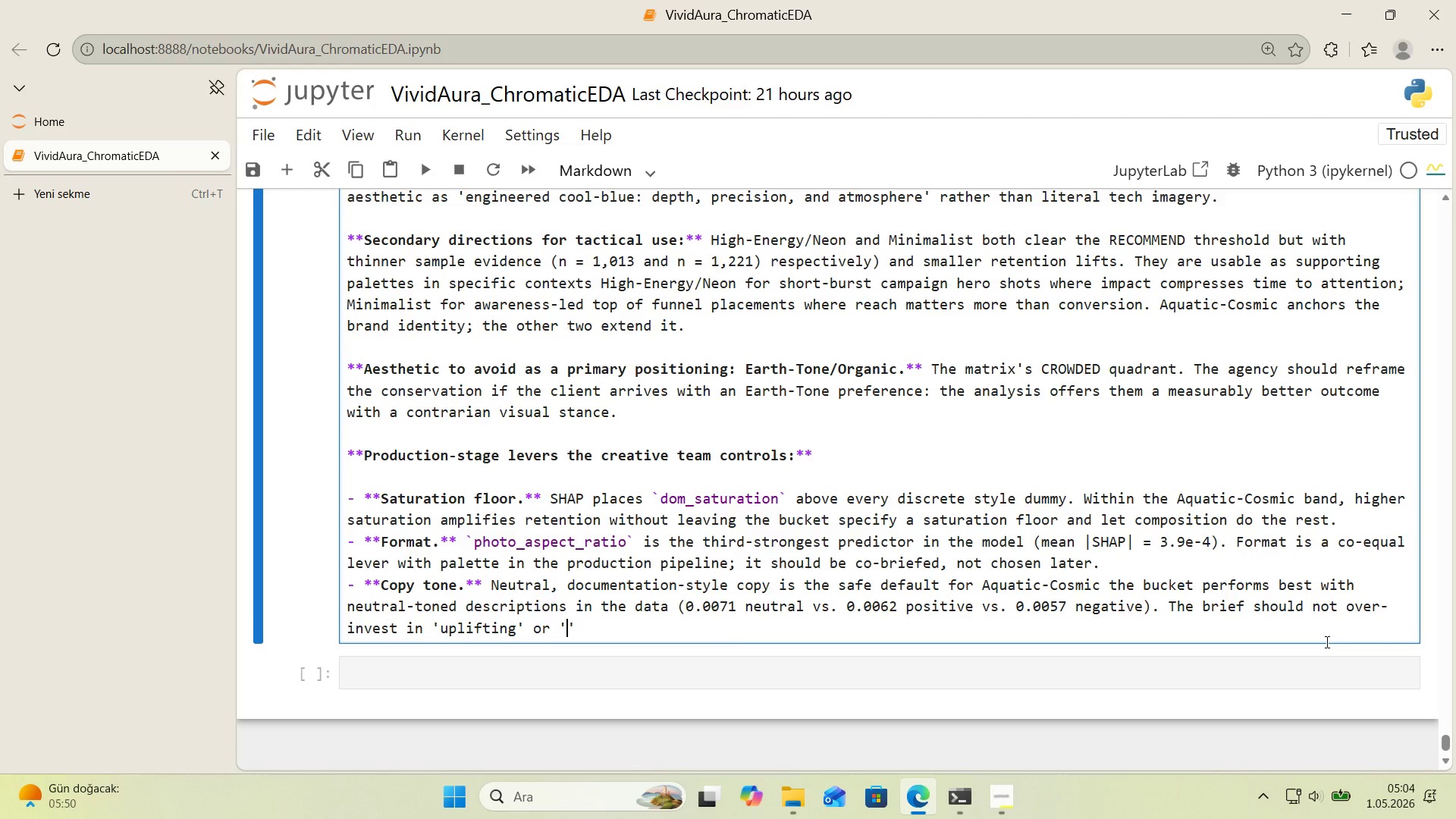 
 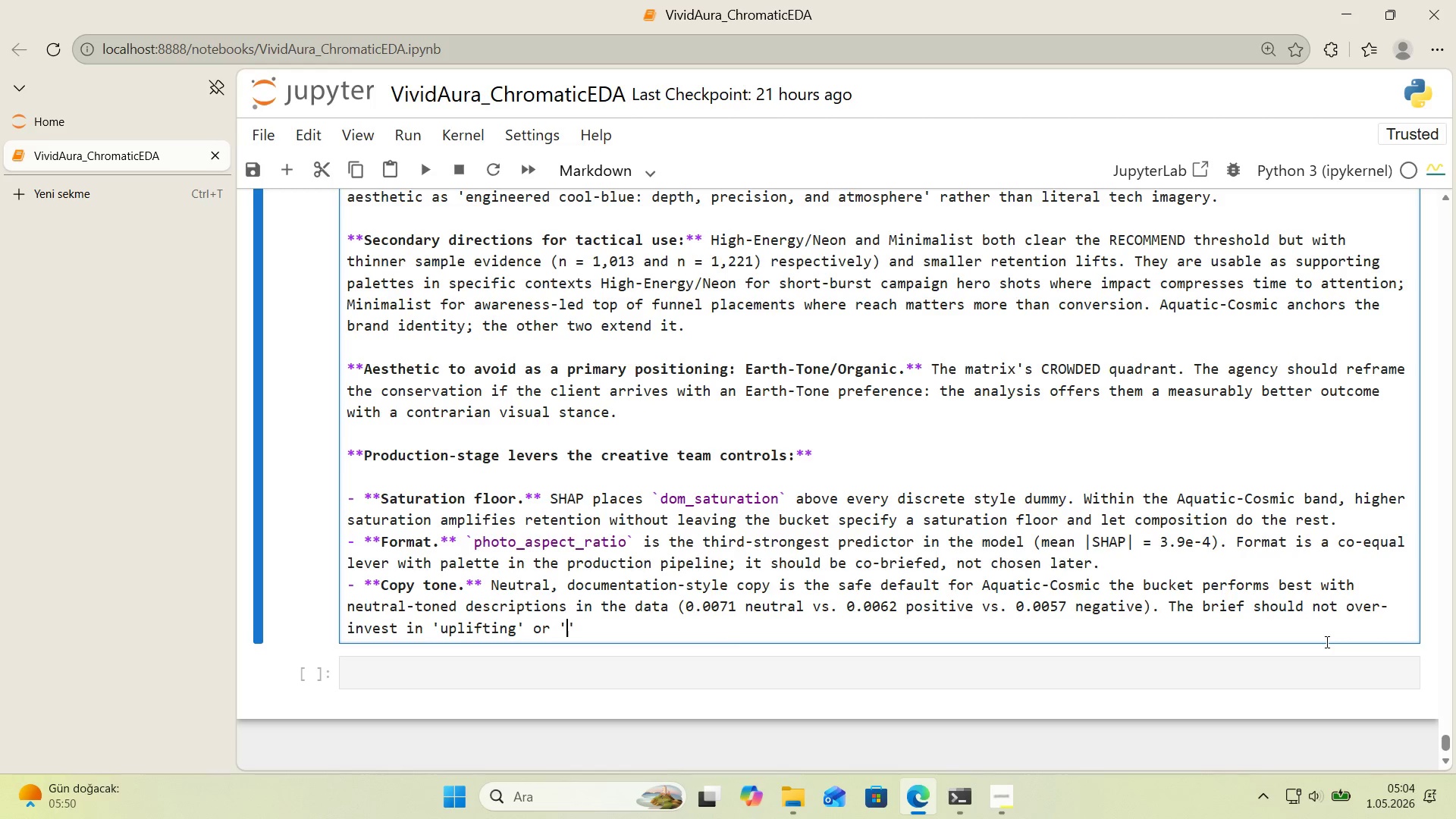 
key(ArrowLeft)
 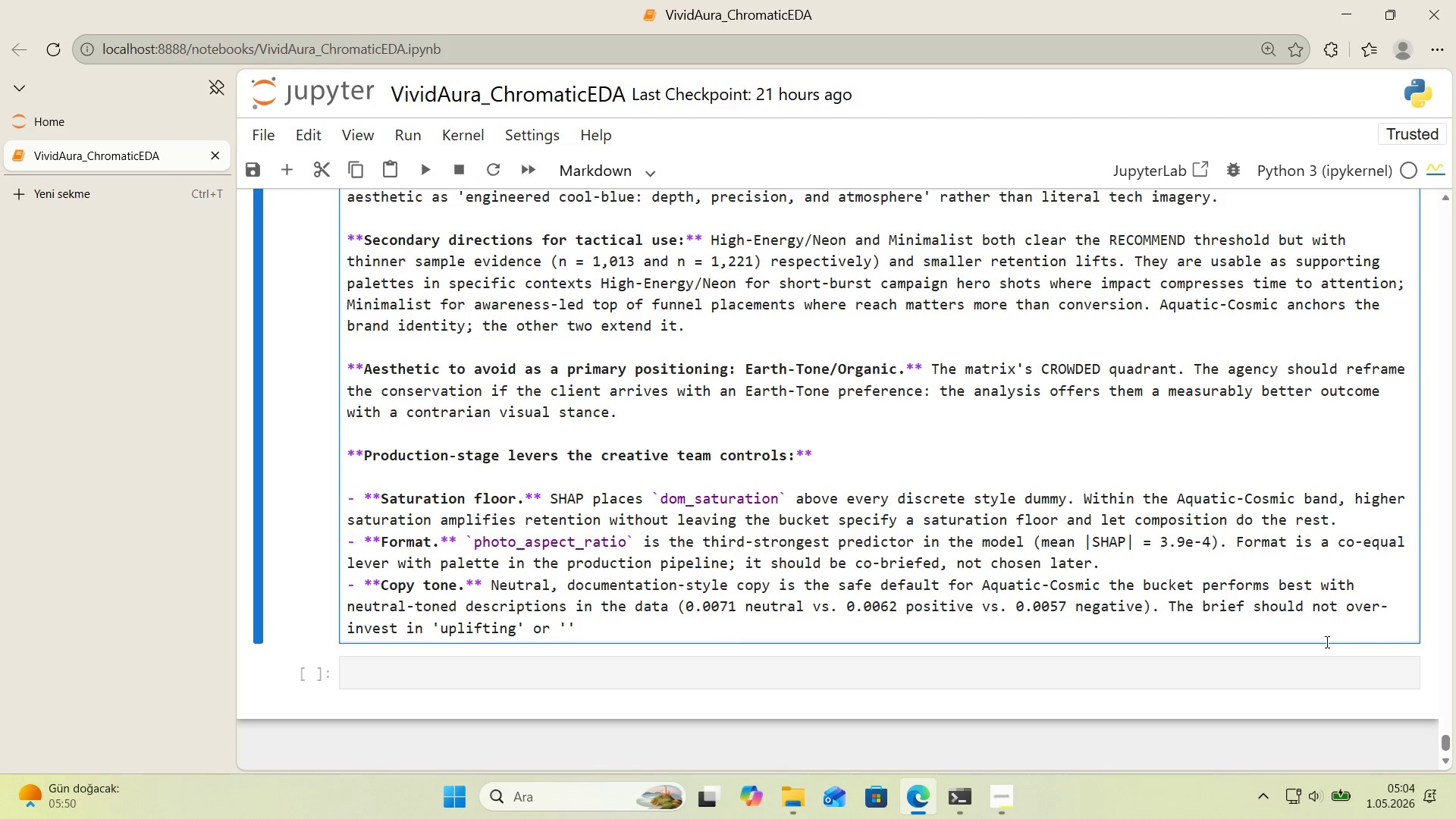 
type(emot'onal)
 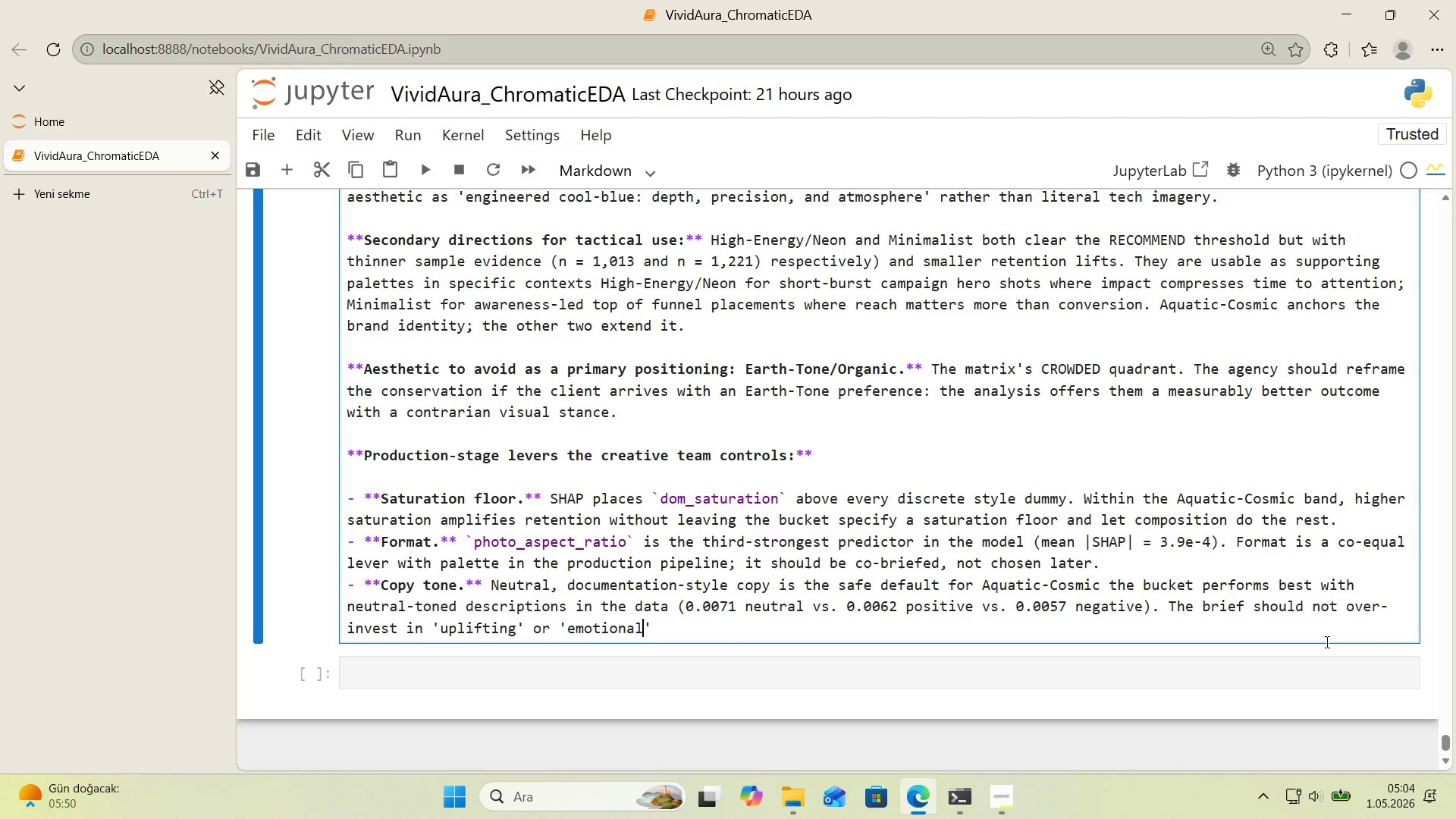 
key(ArrowRight)
 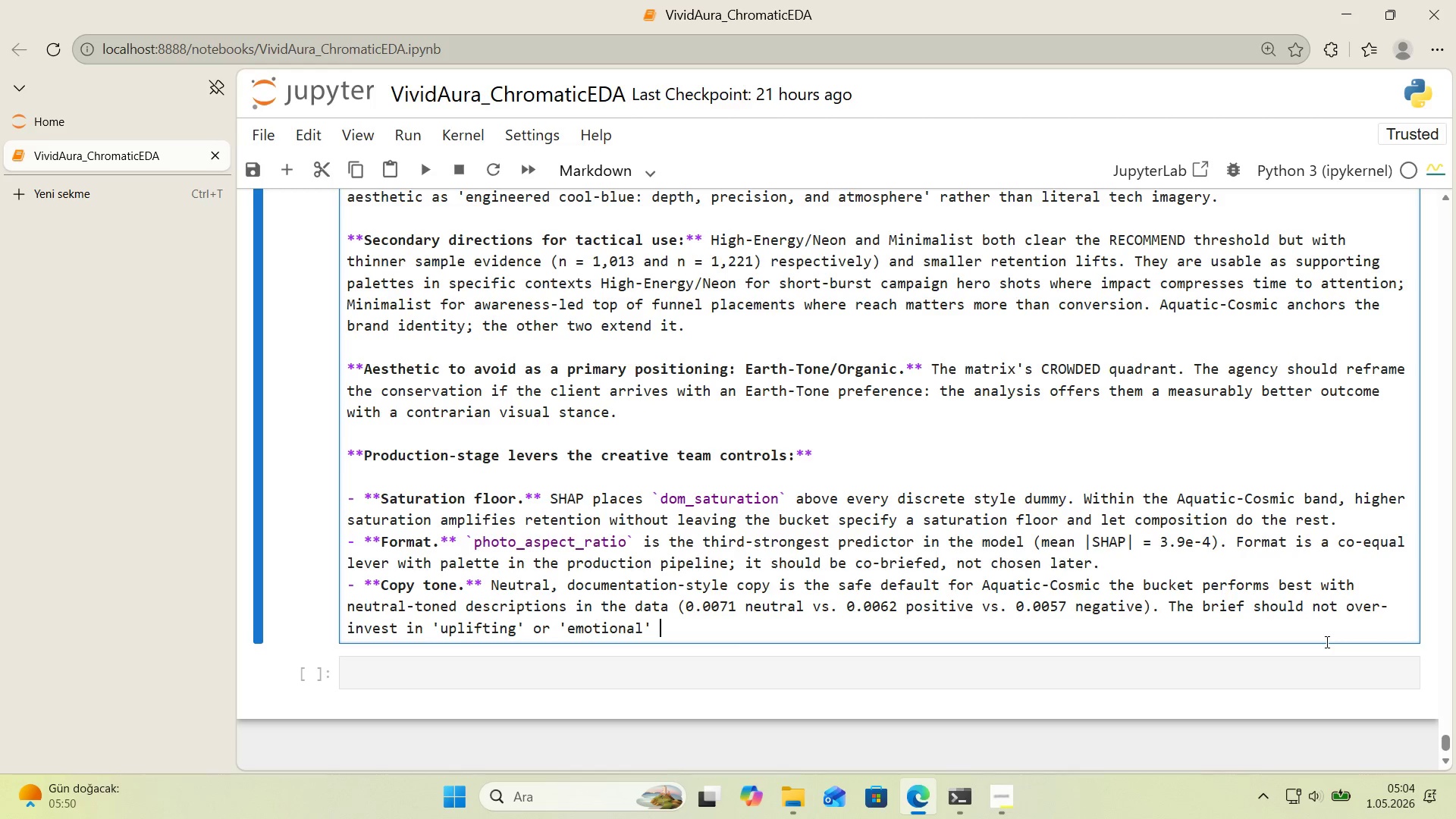 
type( copy fram'ng.)
 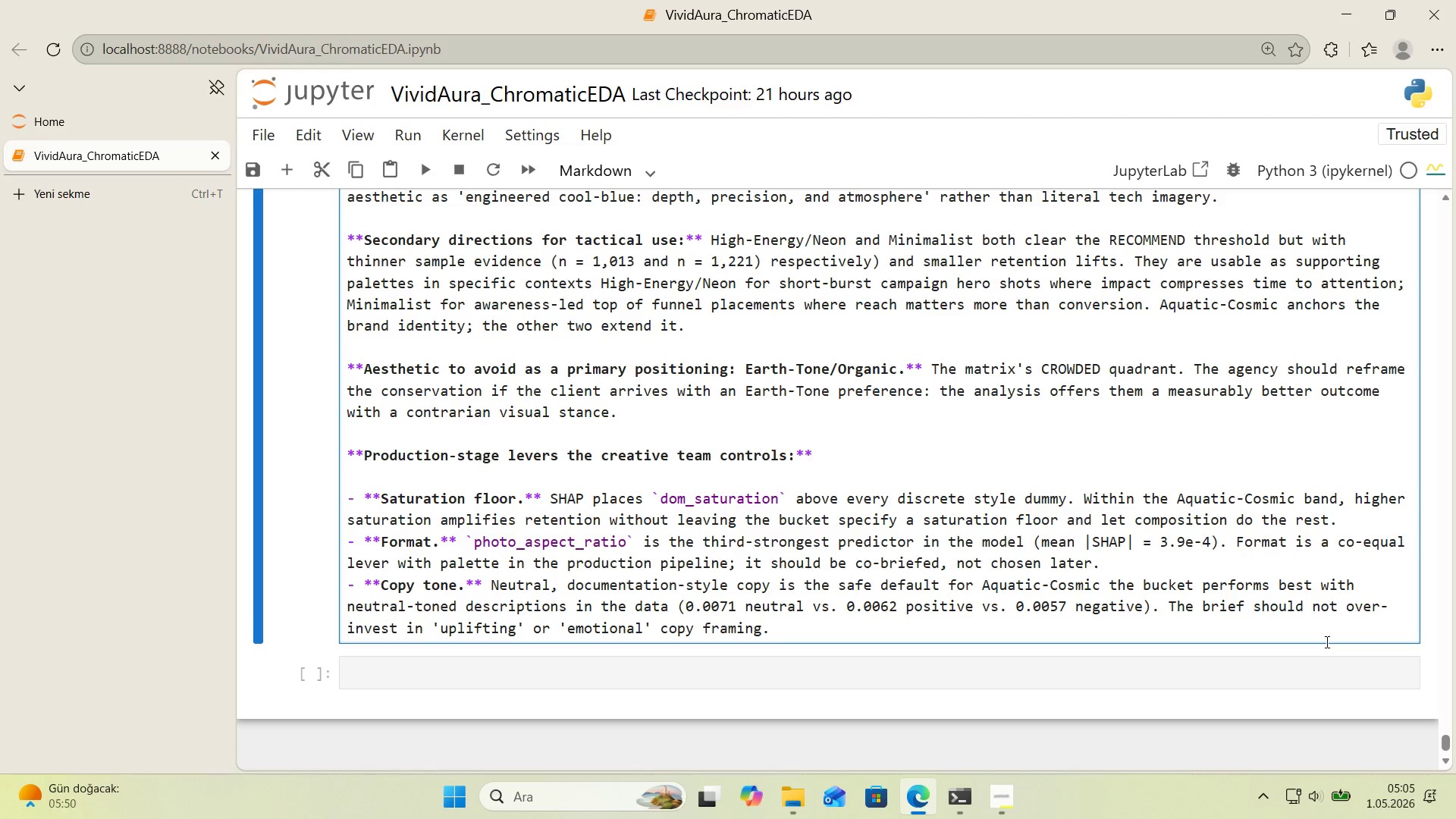 
wait(6.09)
 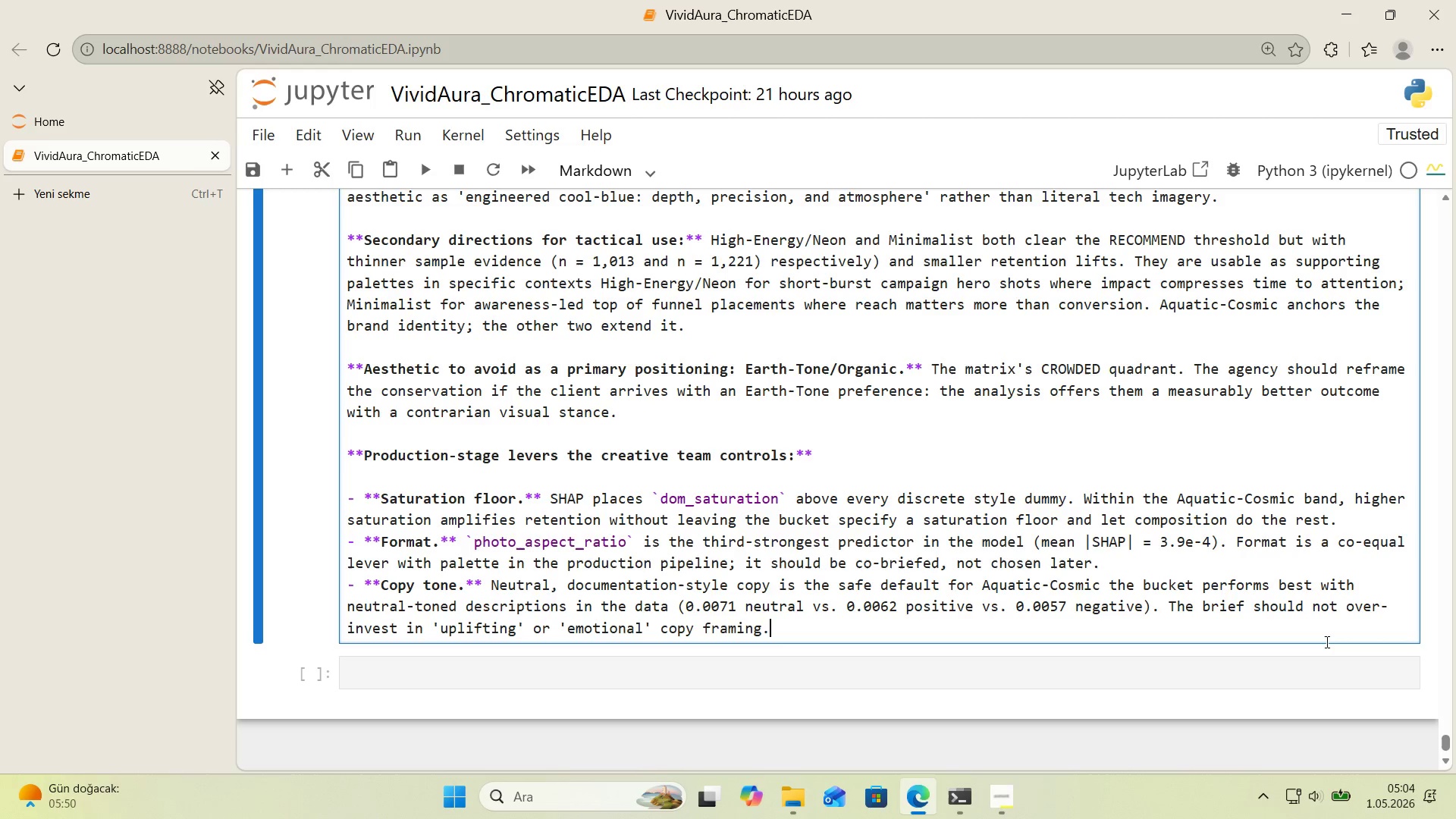 
key(Enter)
 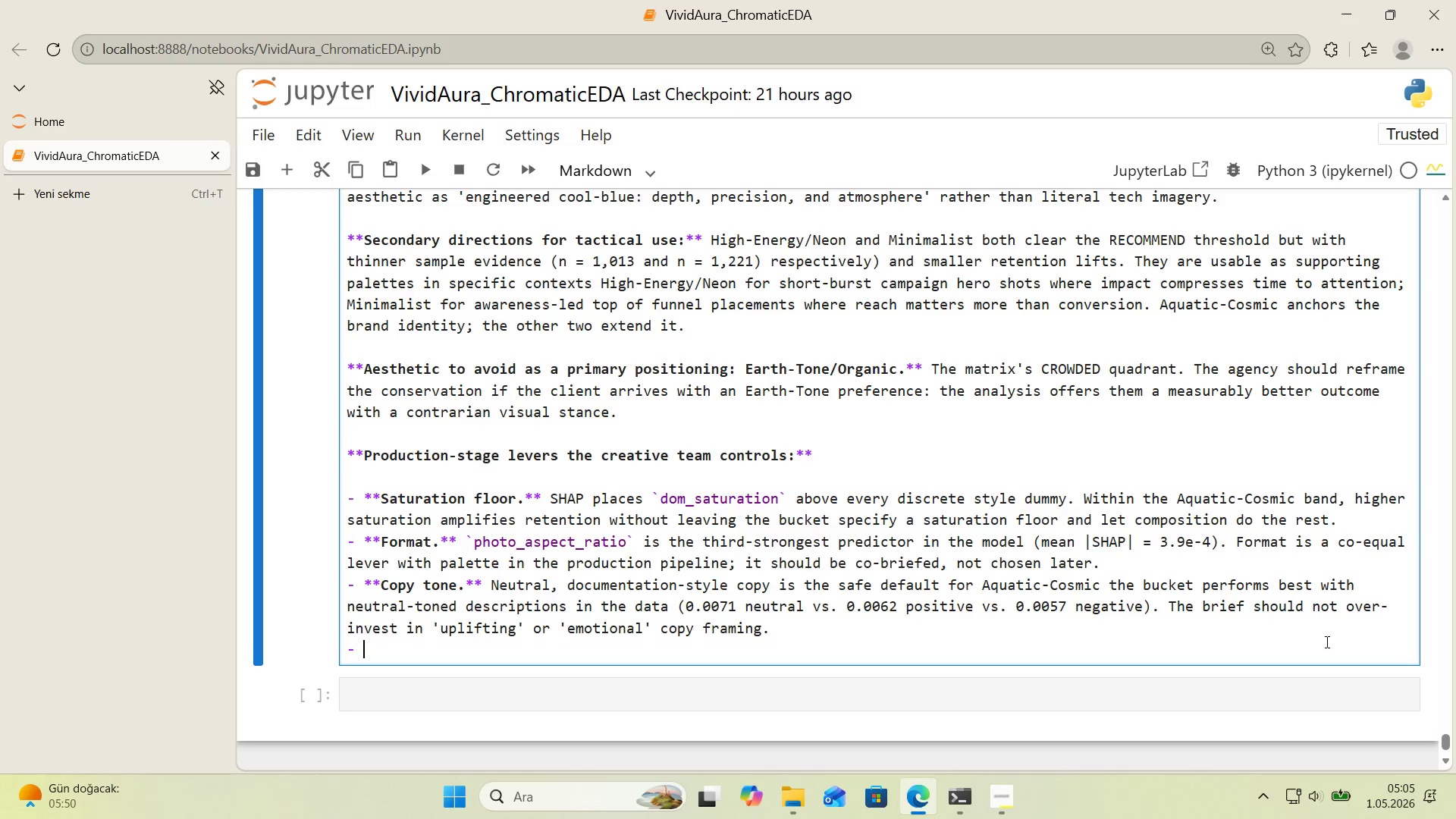 
key(Enter)
 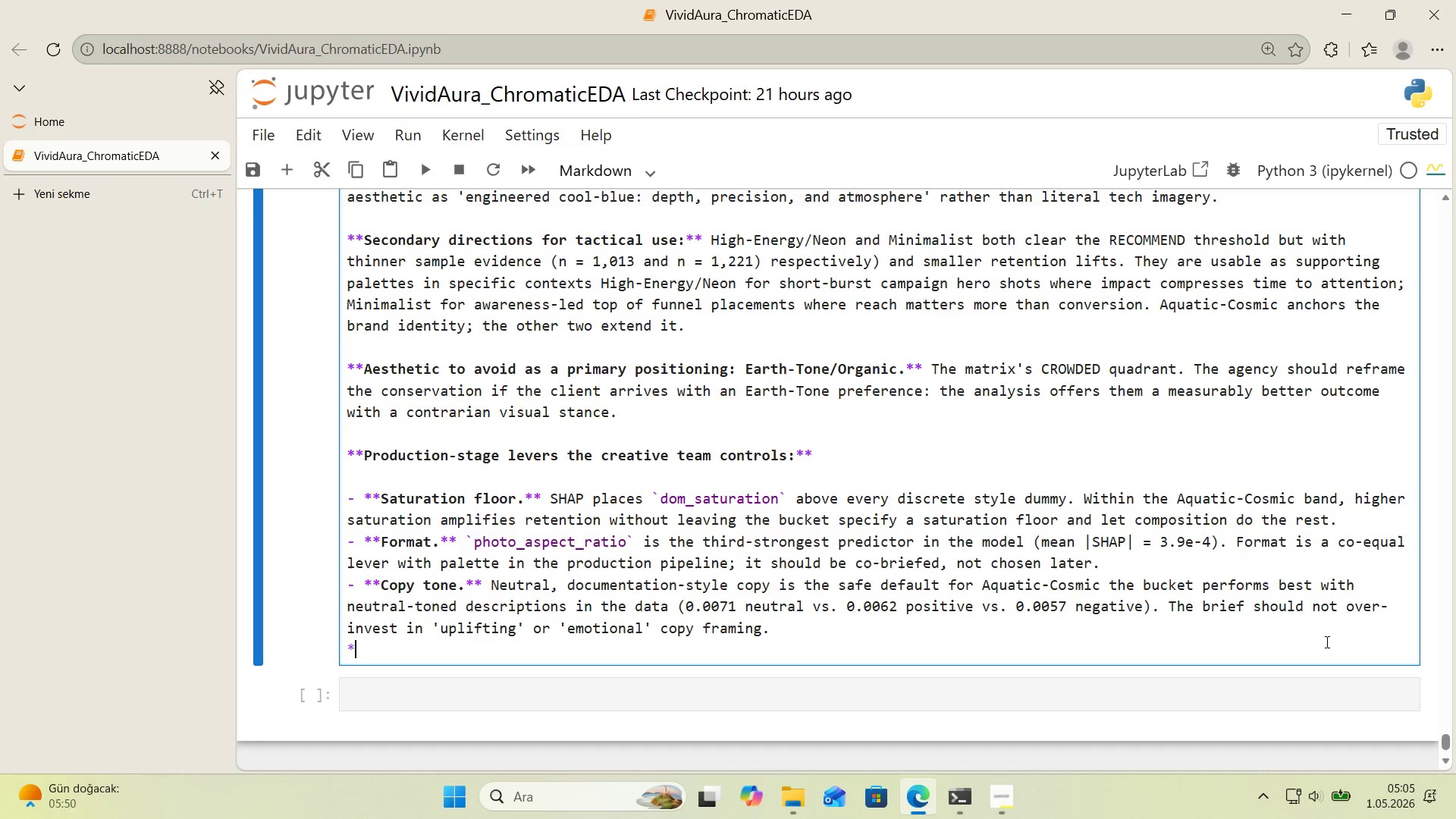 
key(NumpadMultiply)
 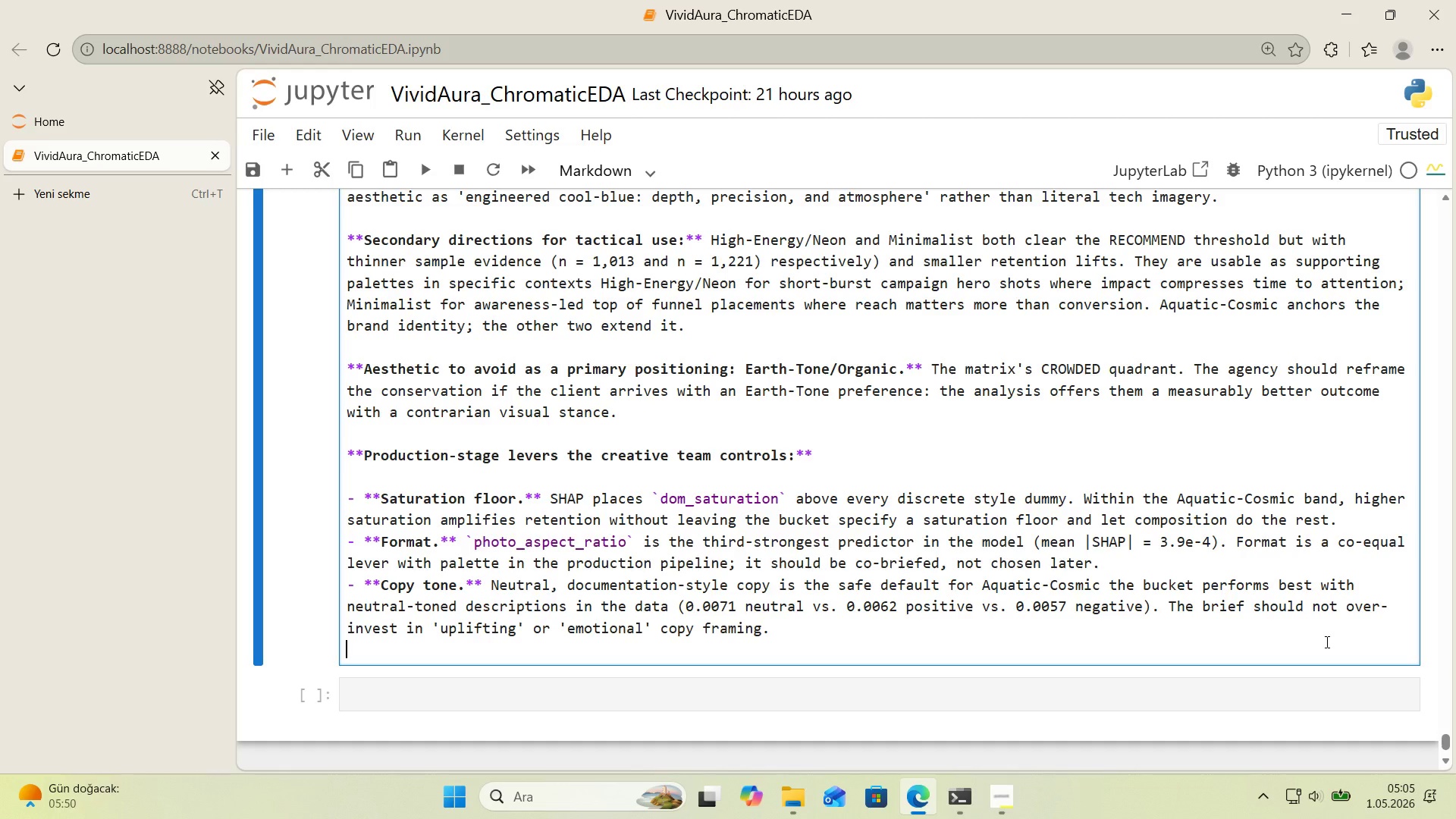 
key(Backspace)
 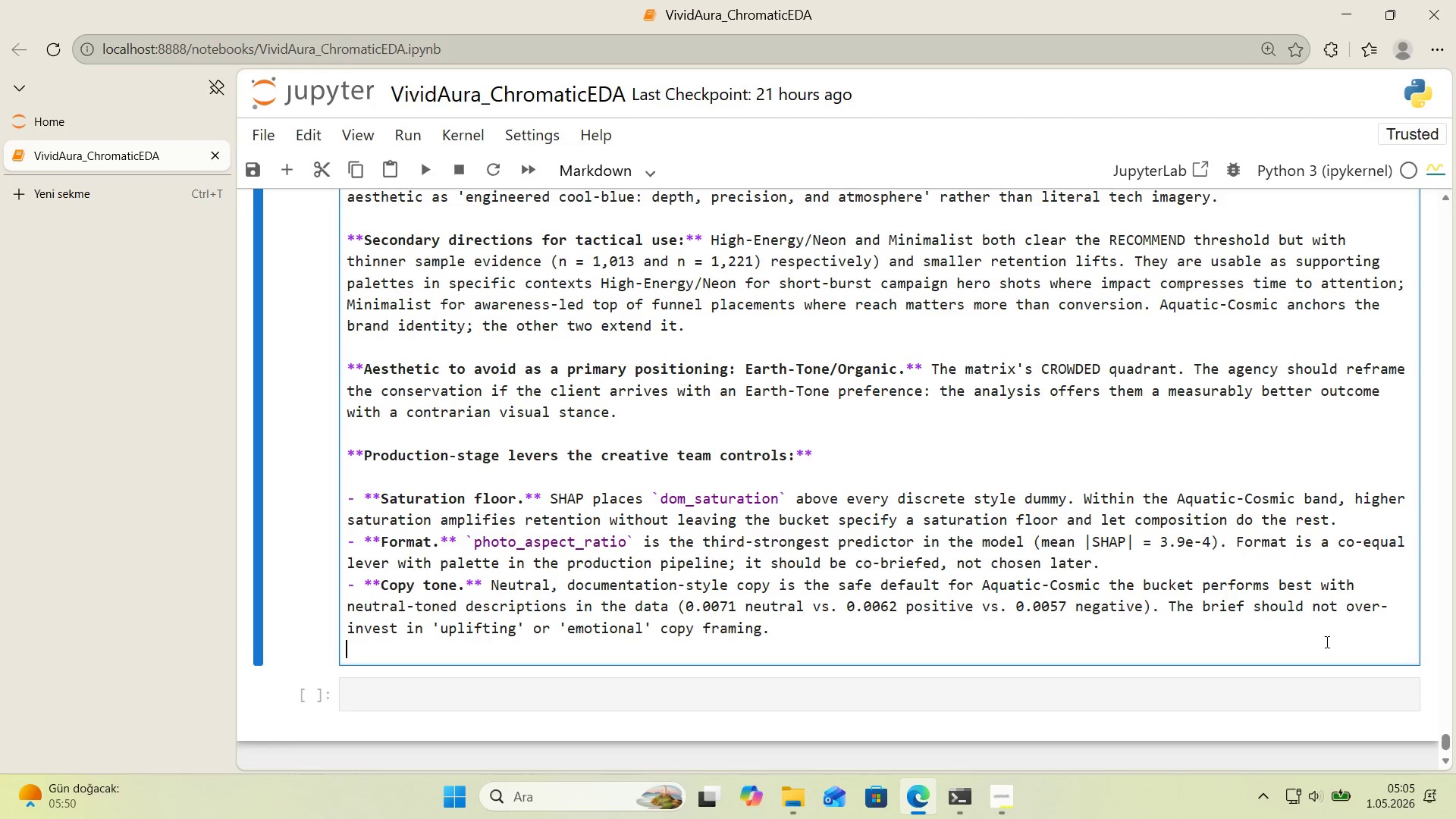 
key(Enter)
 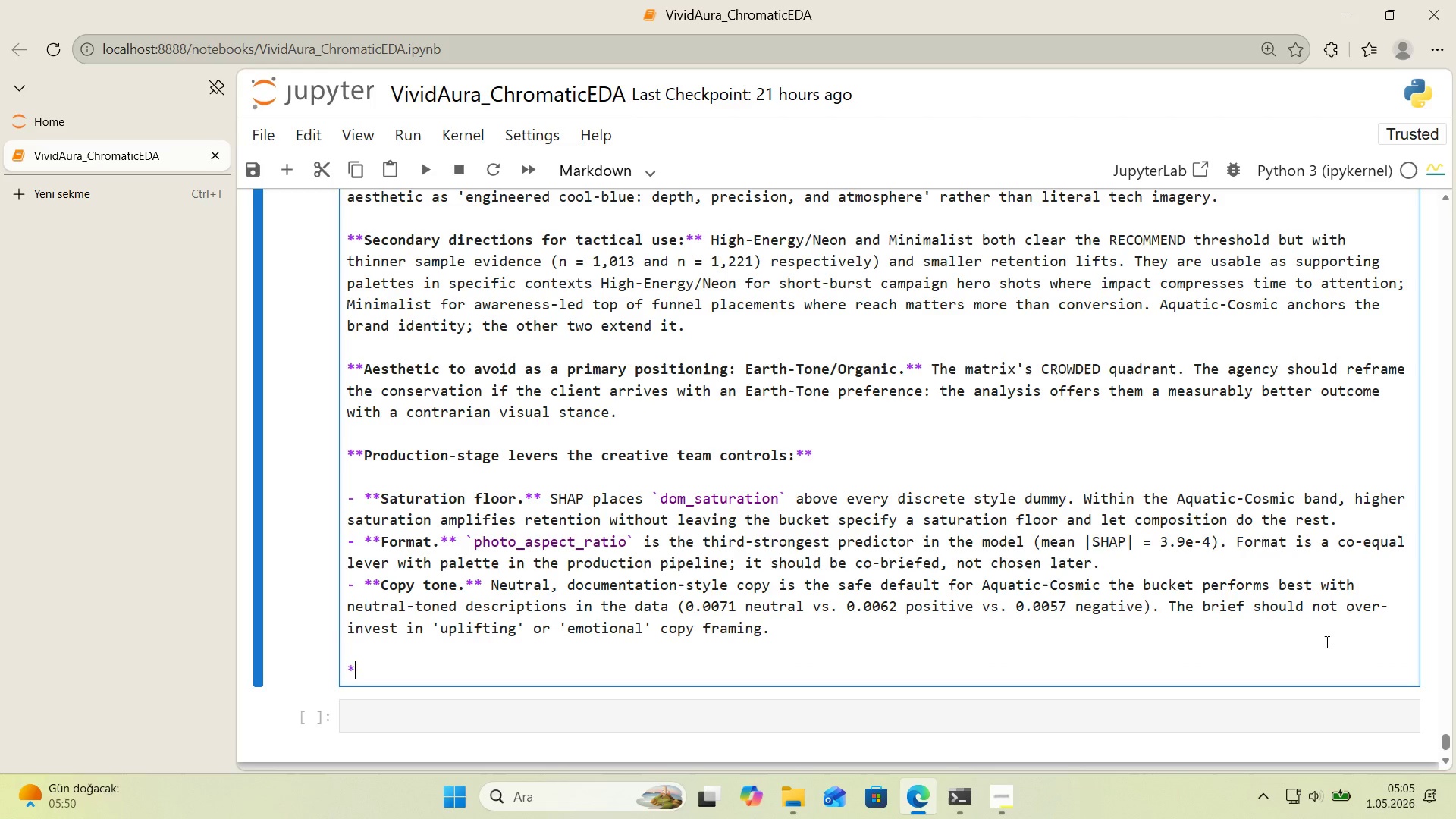 
type(**Honest fram'ng for the cl'ent.** Th e)
key(Backspace)
key(Backspace)
type(e recommendat'on 's a long-run d'rect'onal bet supported by three)
 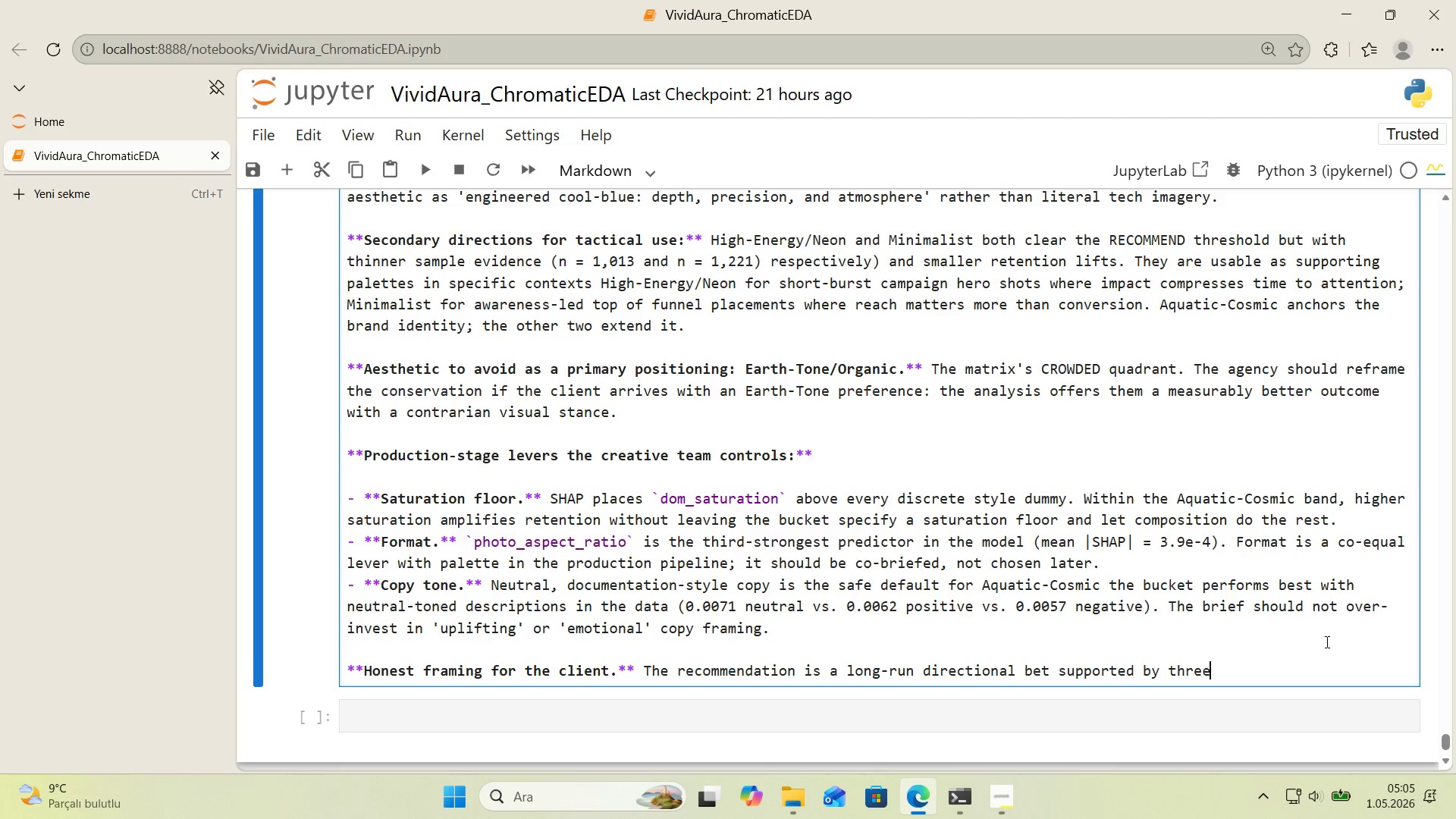 
type( years of stable data\)
key(Backspace)
type( *()
 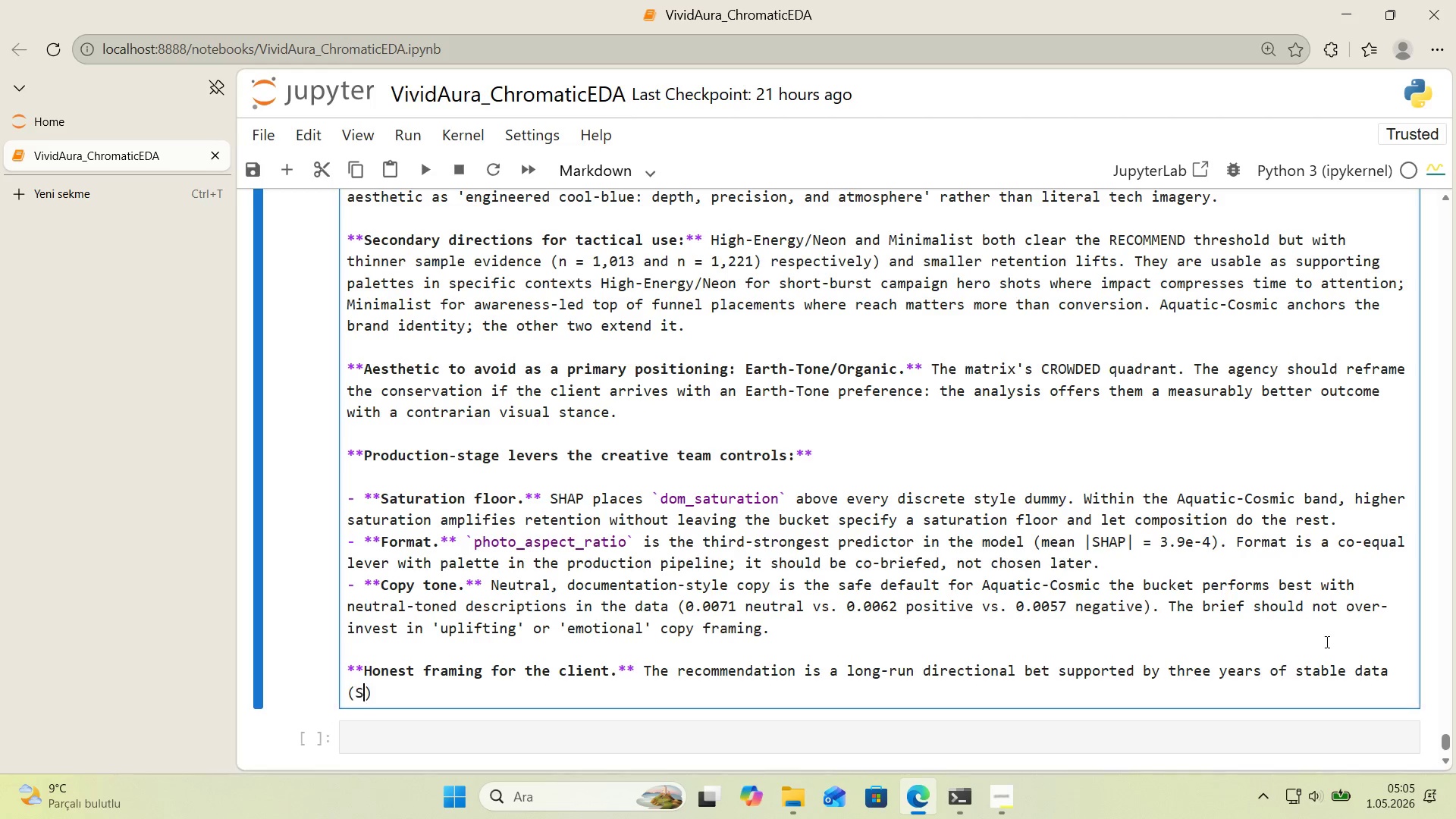 
 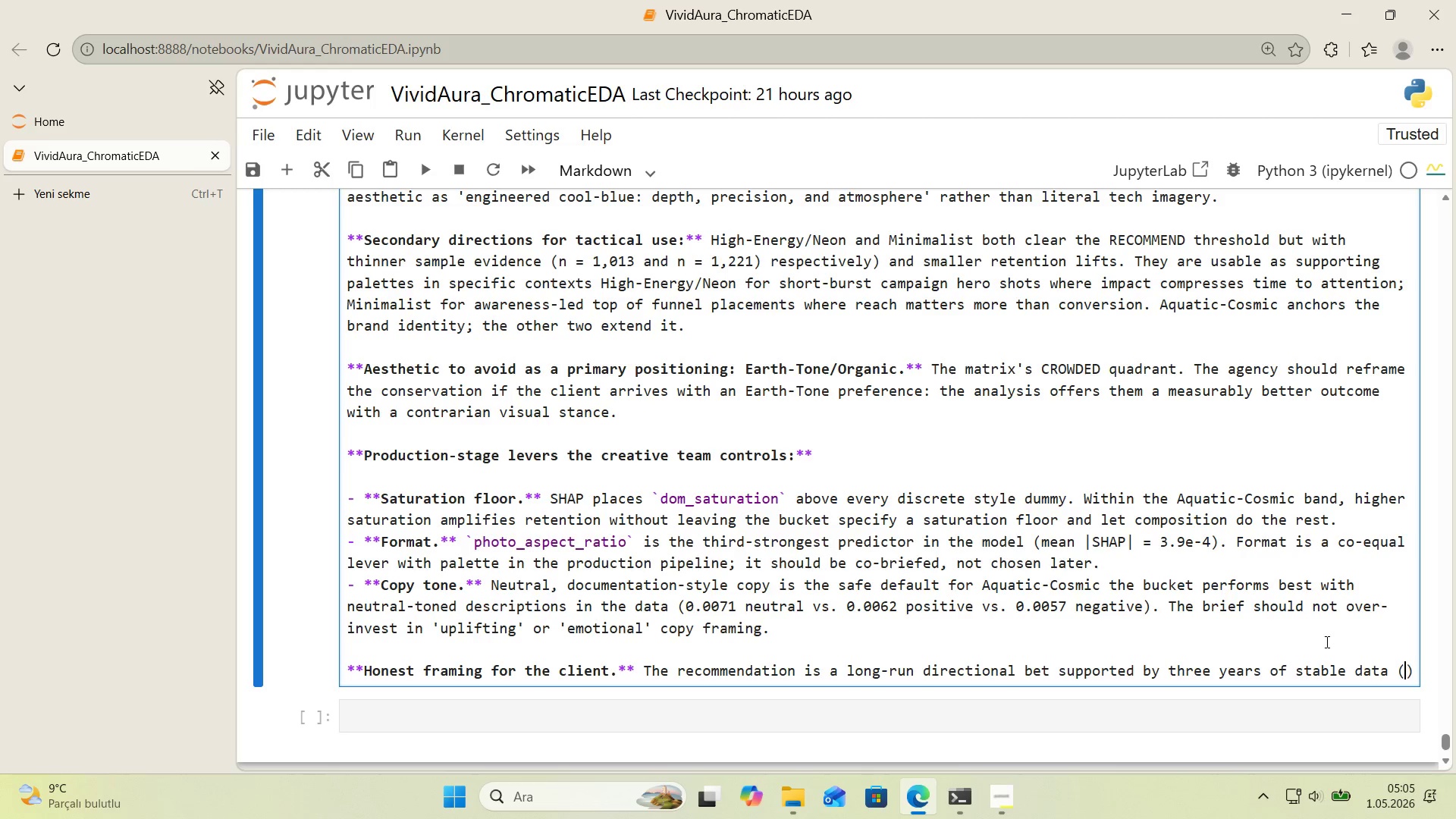 
key(ArrowLeft)
 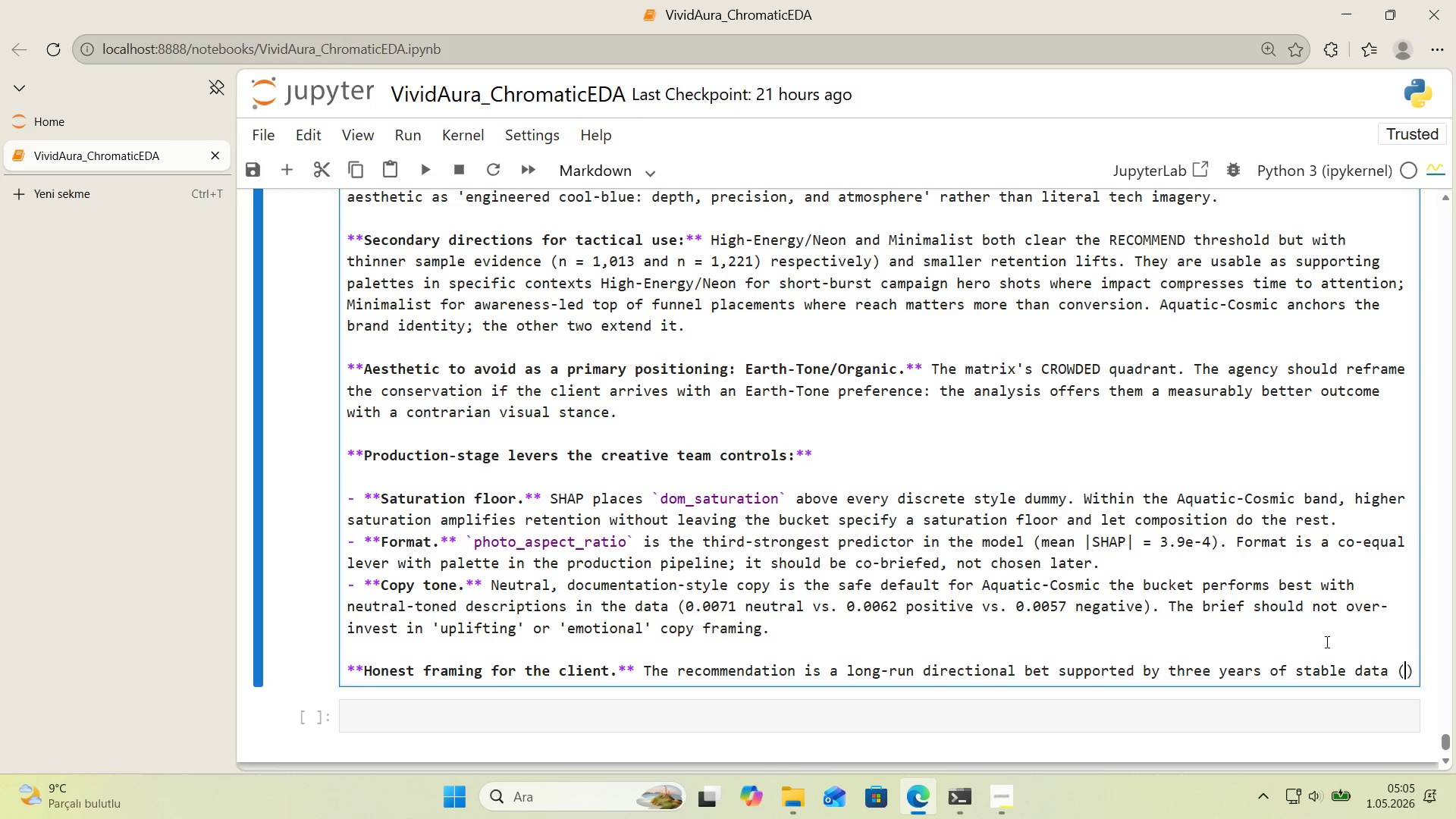 
type(STL trend slope -1.93e)
key(Backspace)
key(Backspace)
key(Backspace)
type(03e-5&week for Aquatic)
key(Backspace)
key(Backspace)
type('c-Coms)
key(Backspace)
key(Backspace)
type(sm'c )
key(Backspace)
type(, gentler than the cross-style aggregate)
 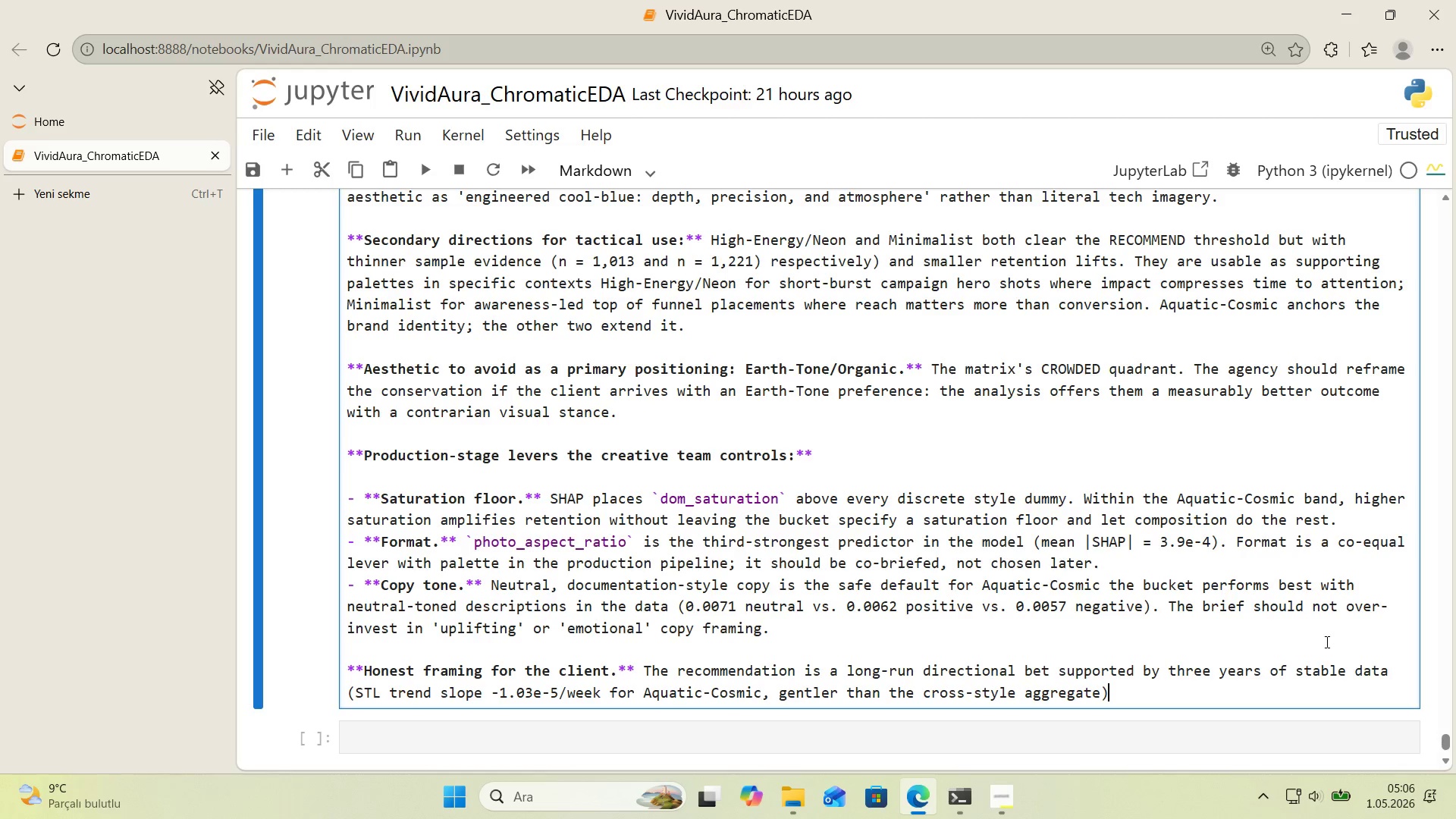 
 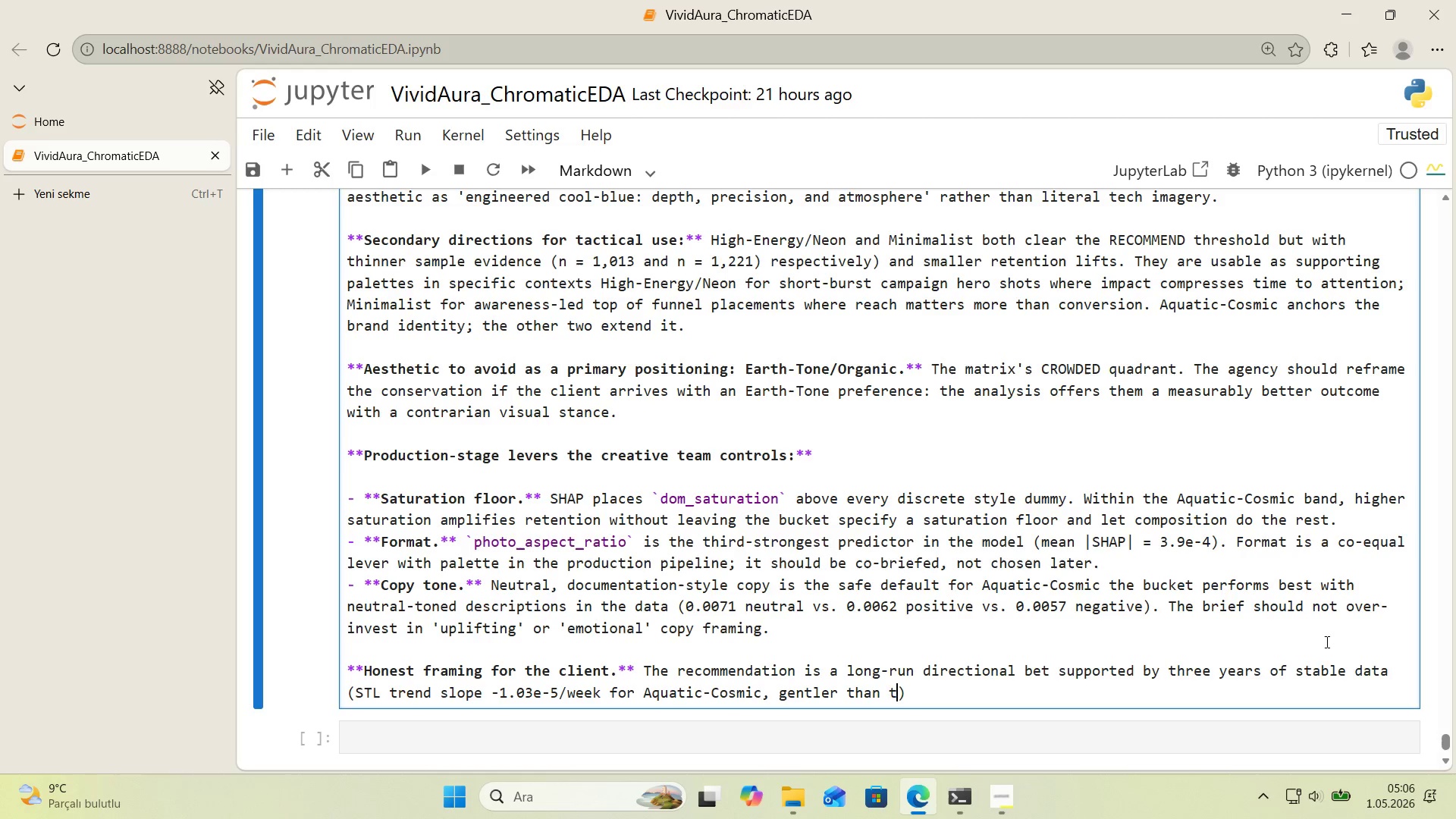 
key(ArrowRight)
 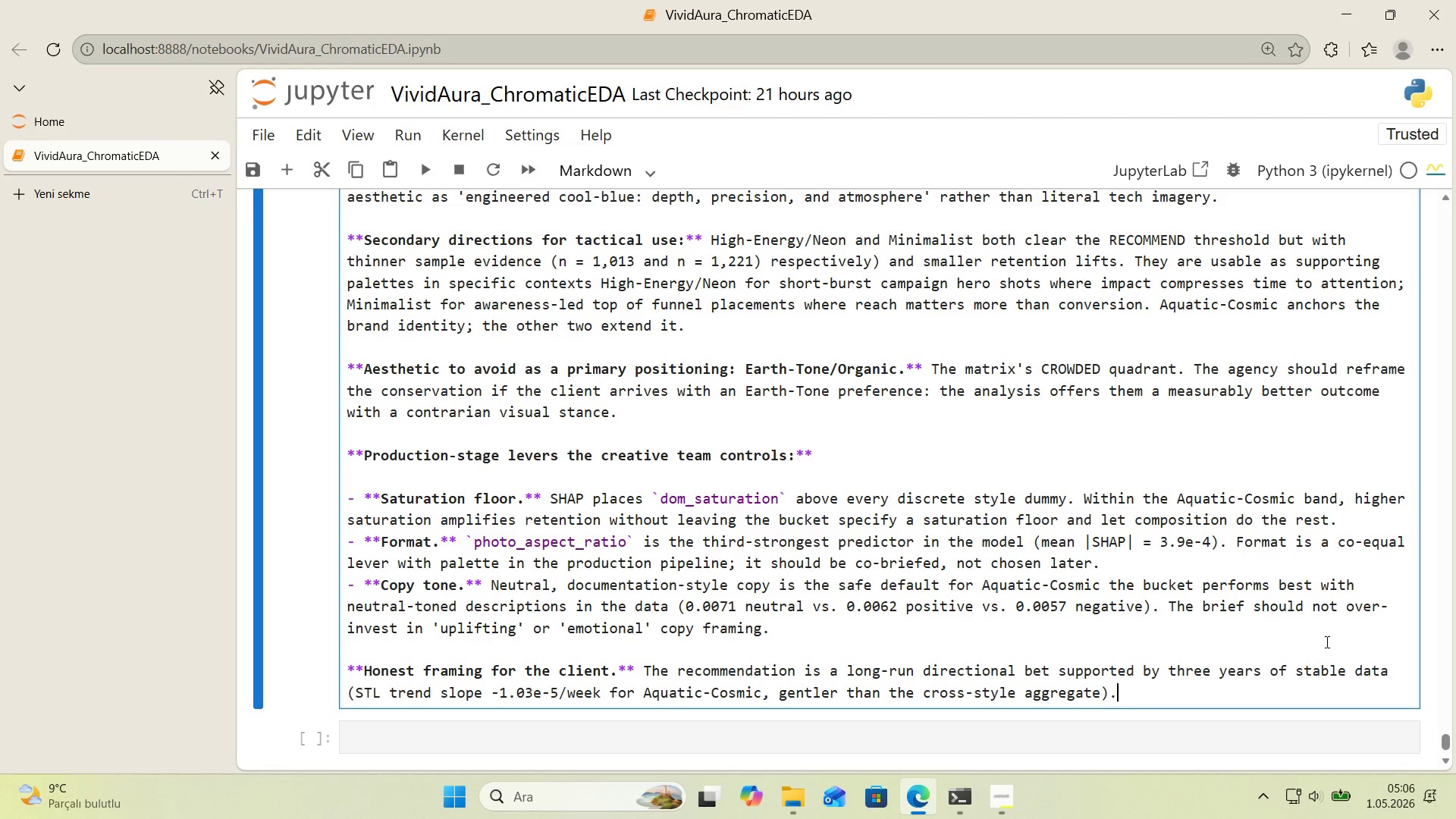 
key(Period)
 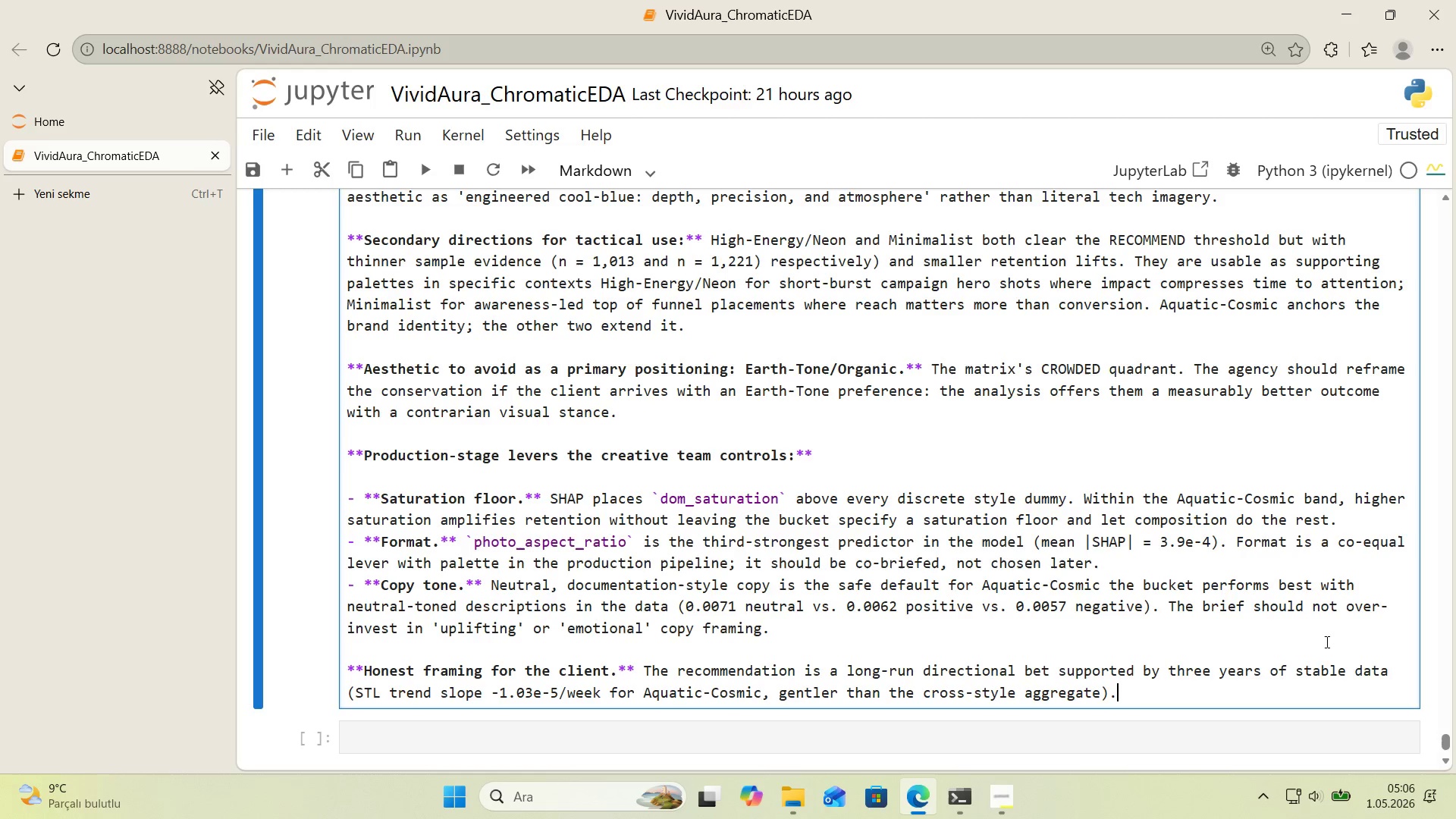 
key(Space)
 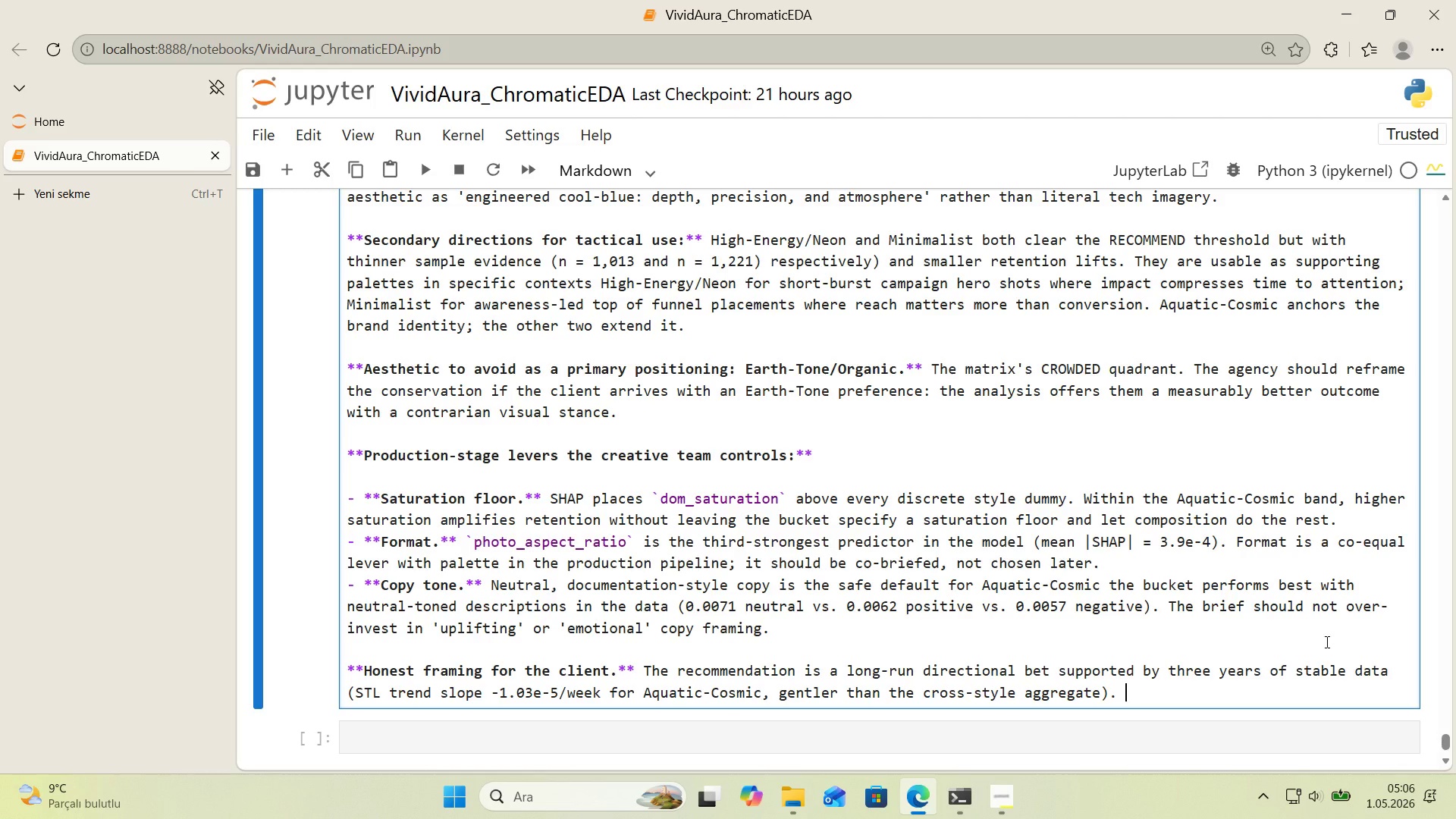 
key(CapsLock)
 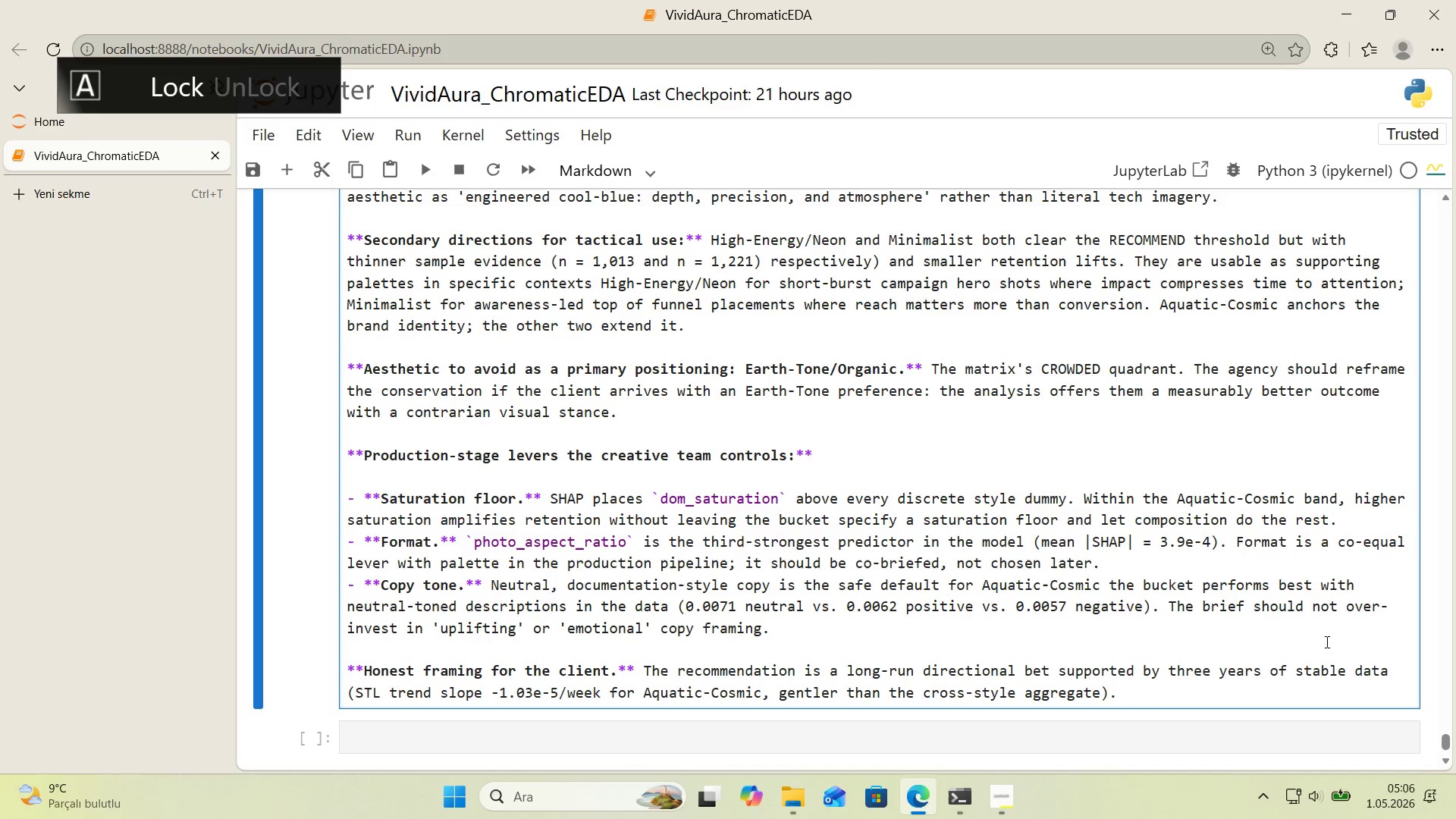 
key(I)
 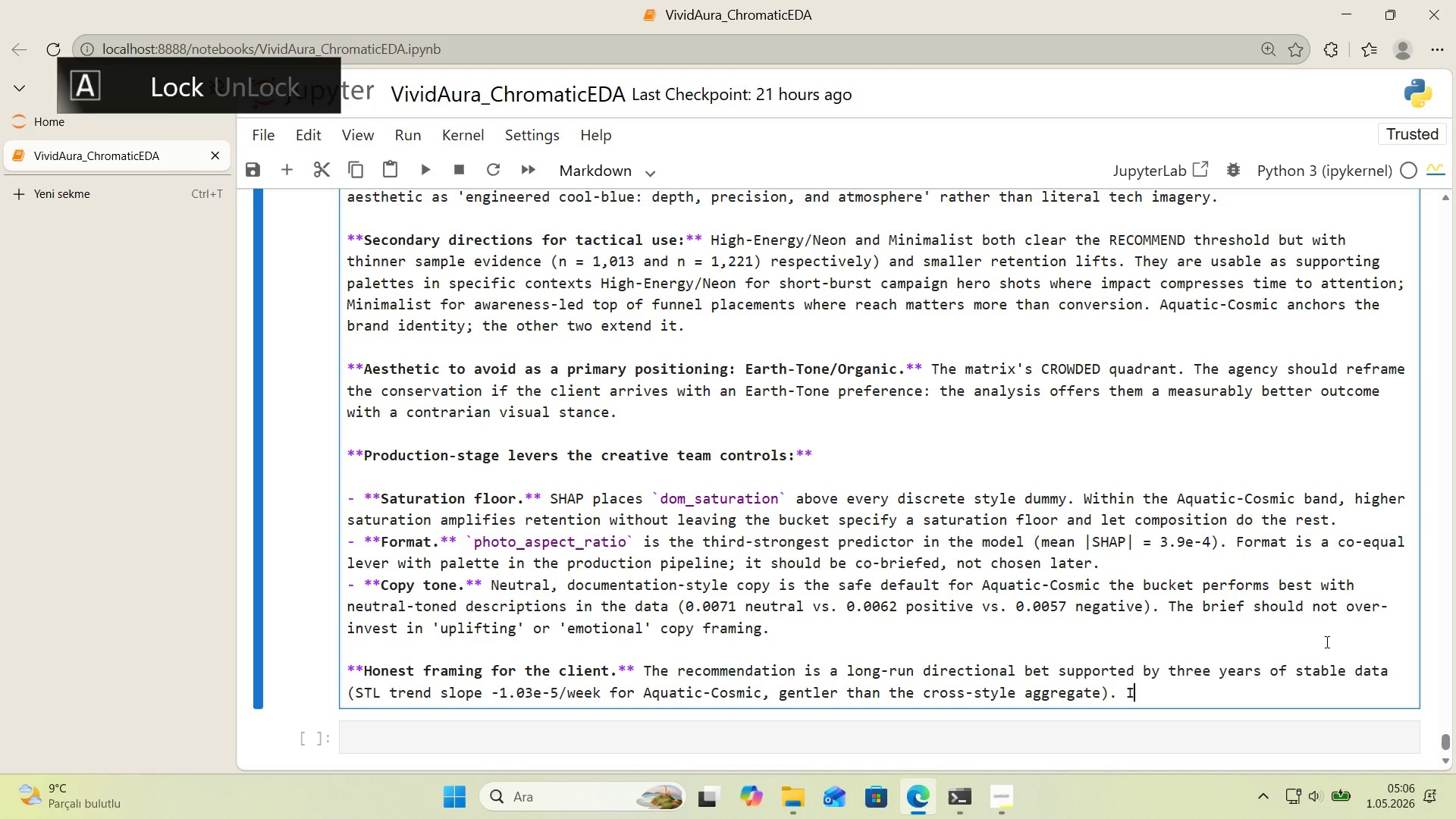 
key(CapsLock)
 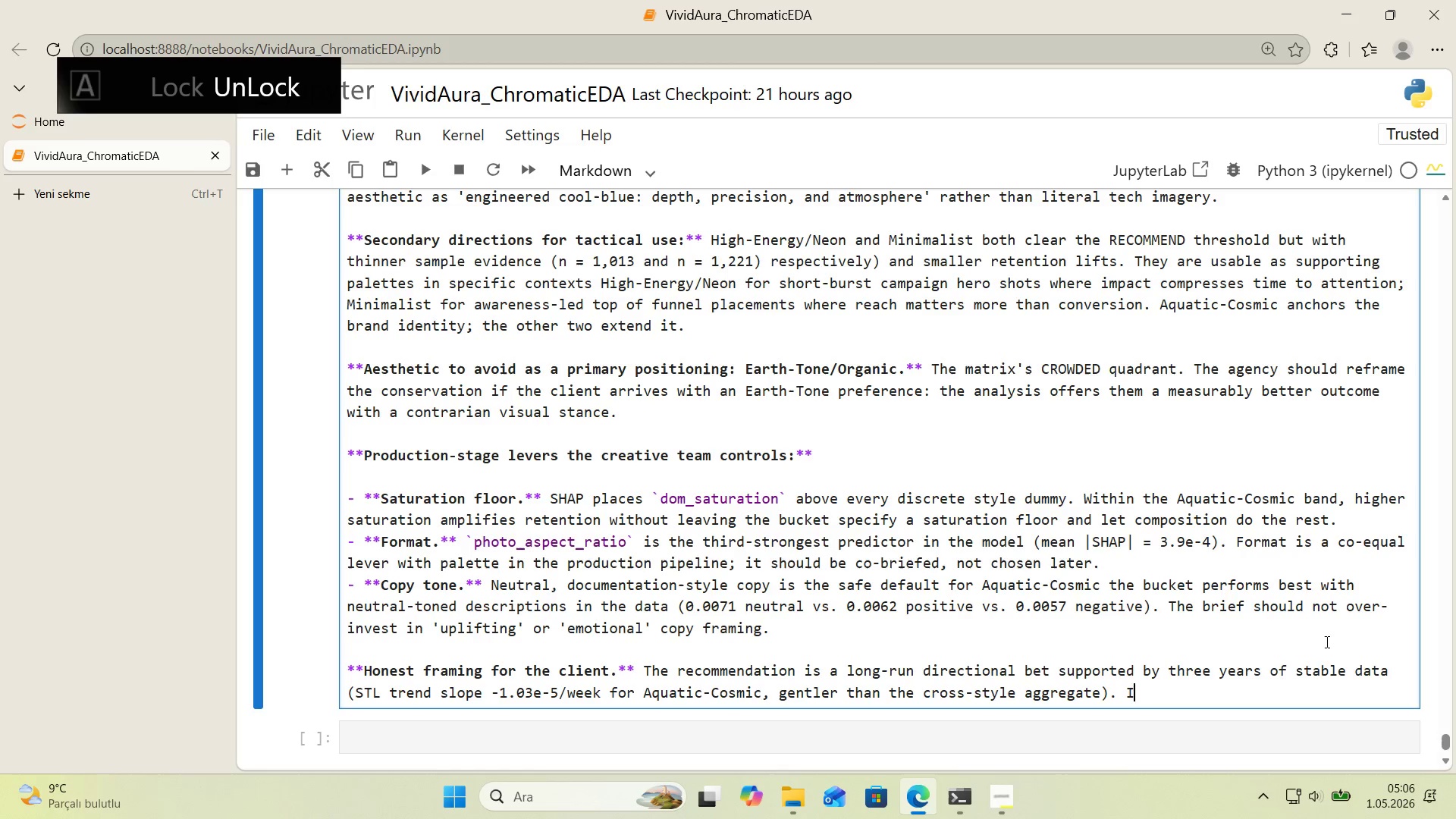 
key(T)
 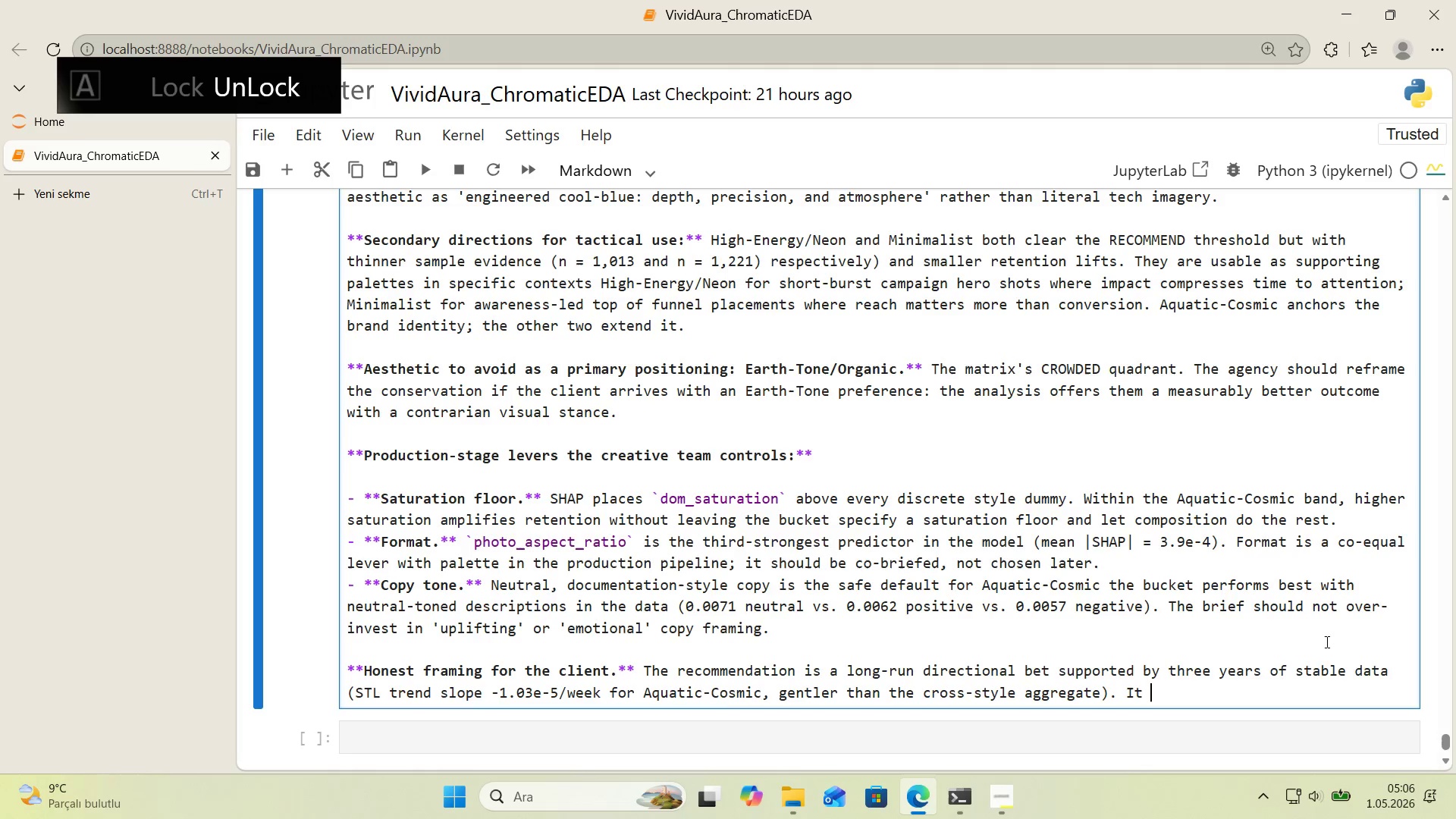 
key(Space)
 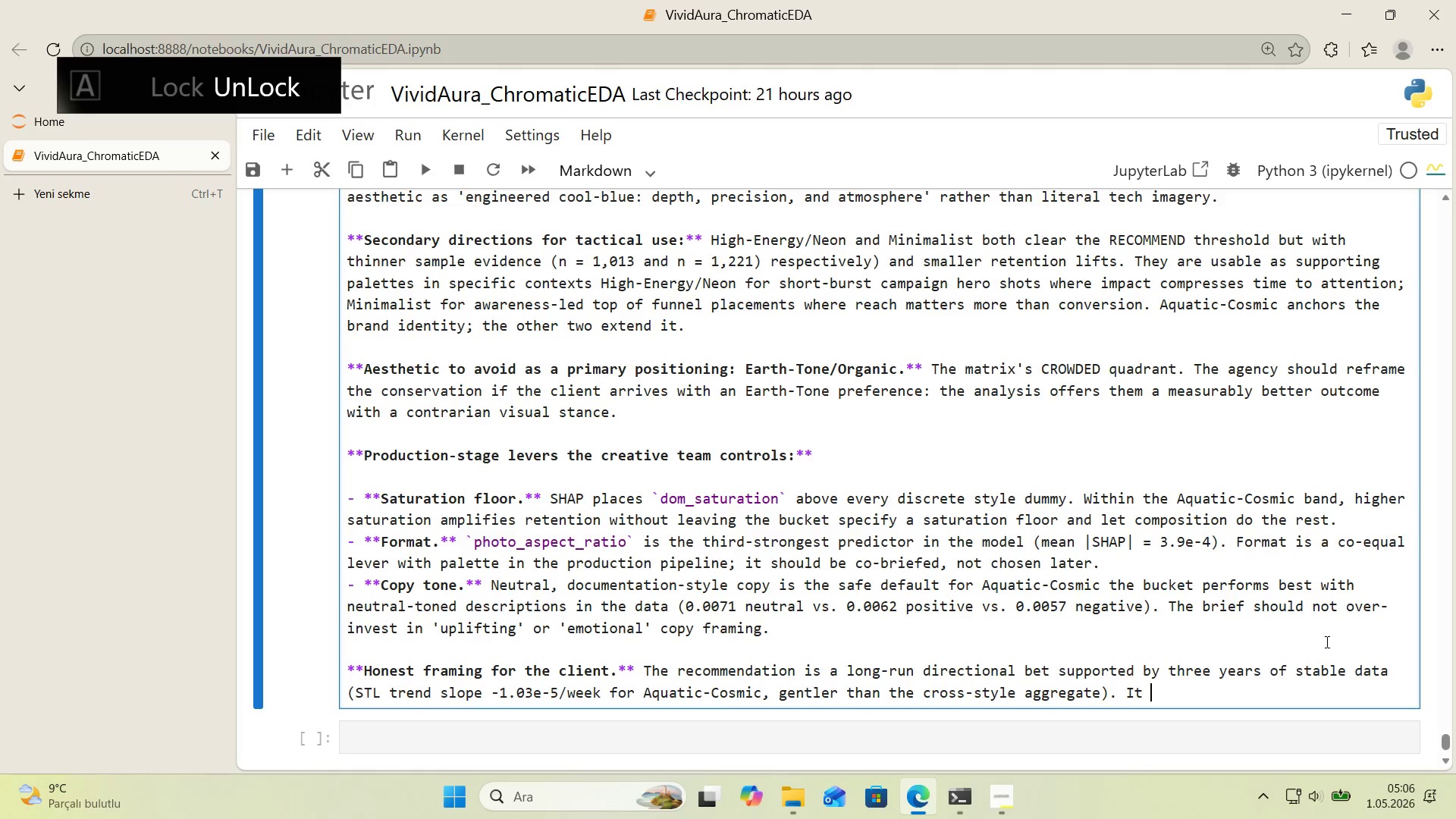 
key(Quote)
 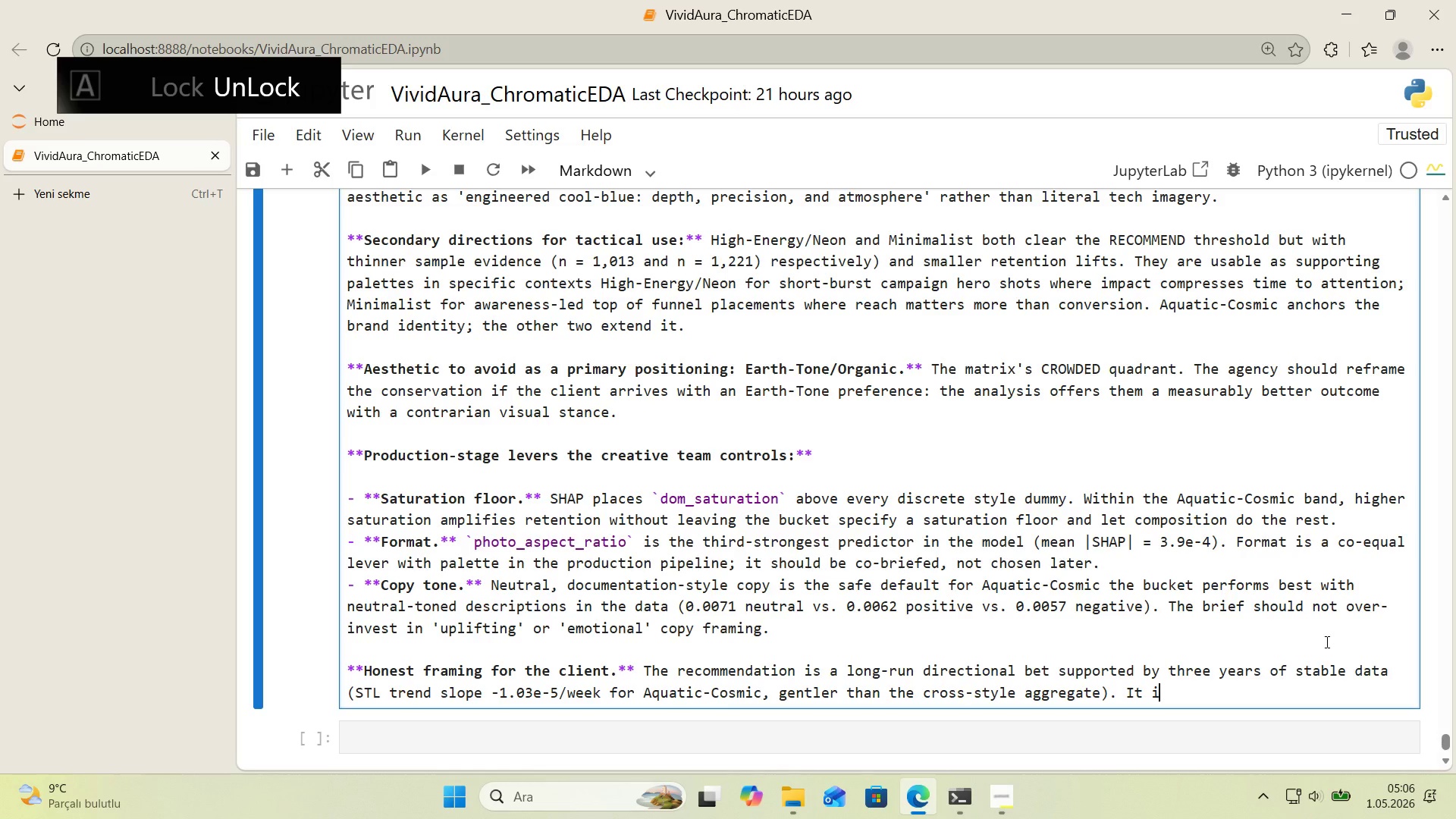 
key(S)
 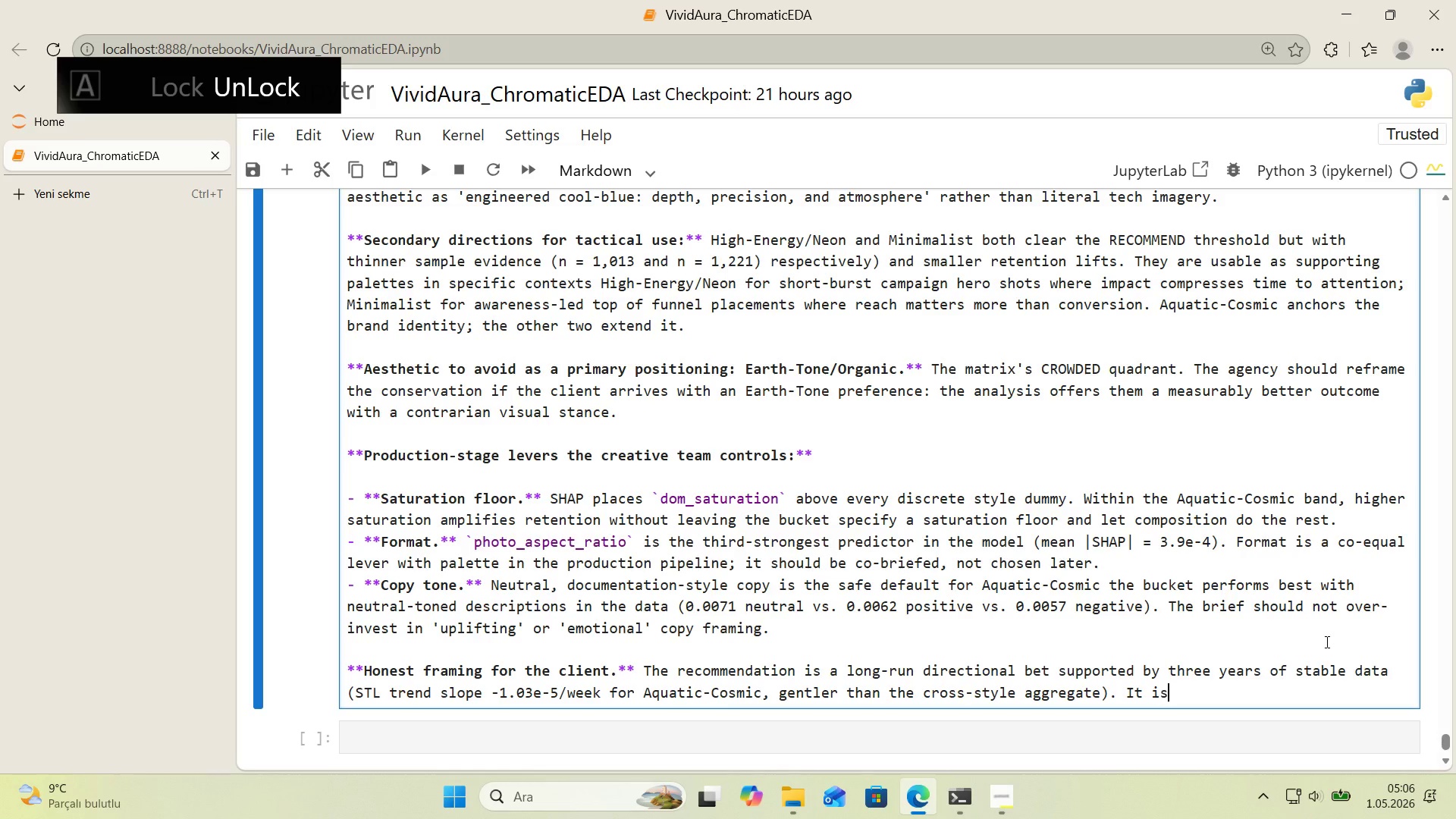 
key(Space)
 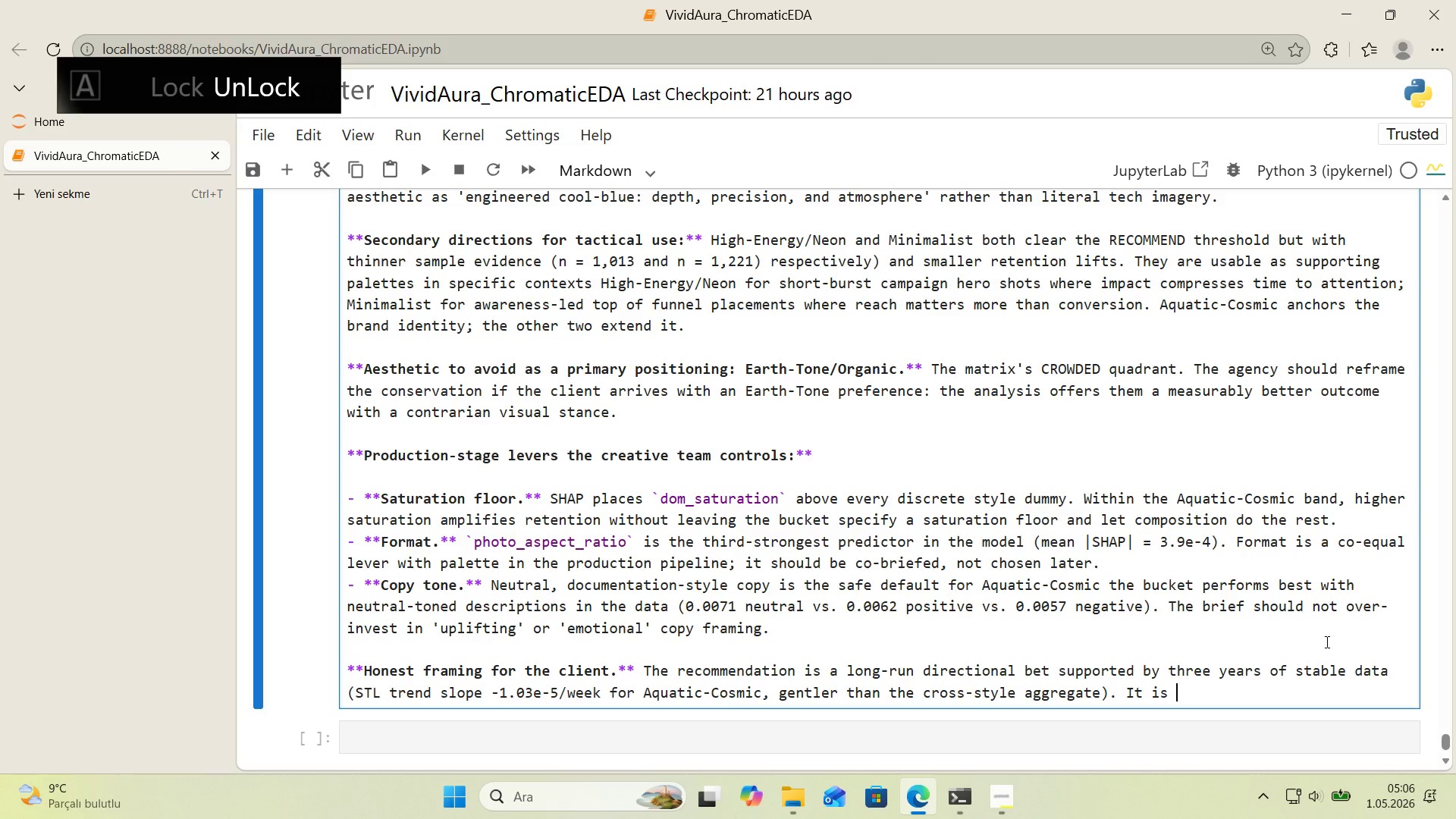 
key(NumpadMultiply)
 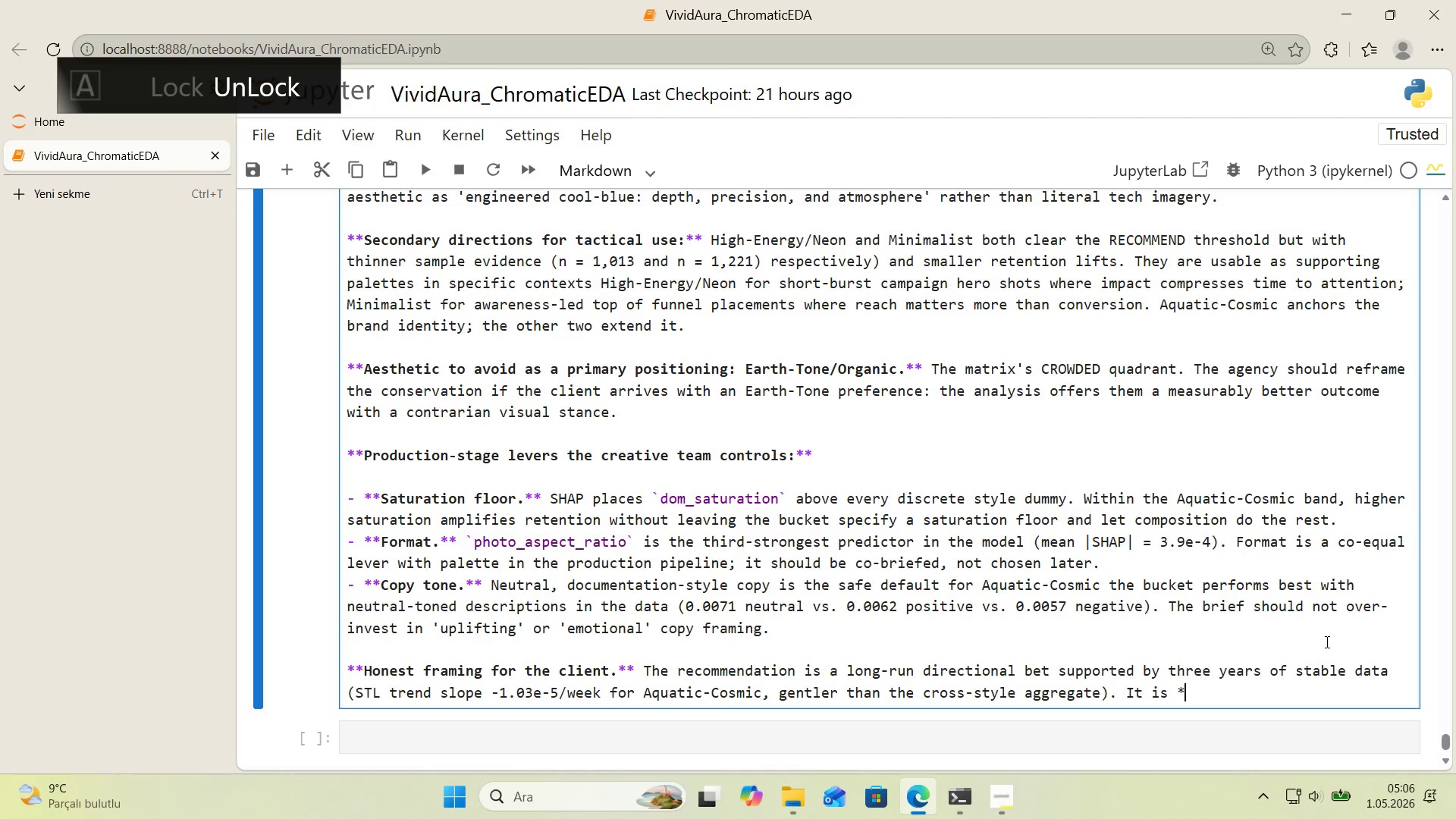 
key(NumpadMultiply)
 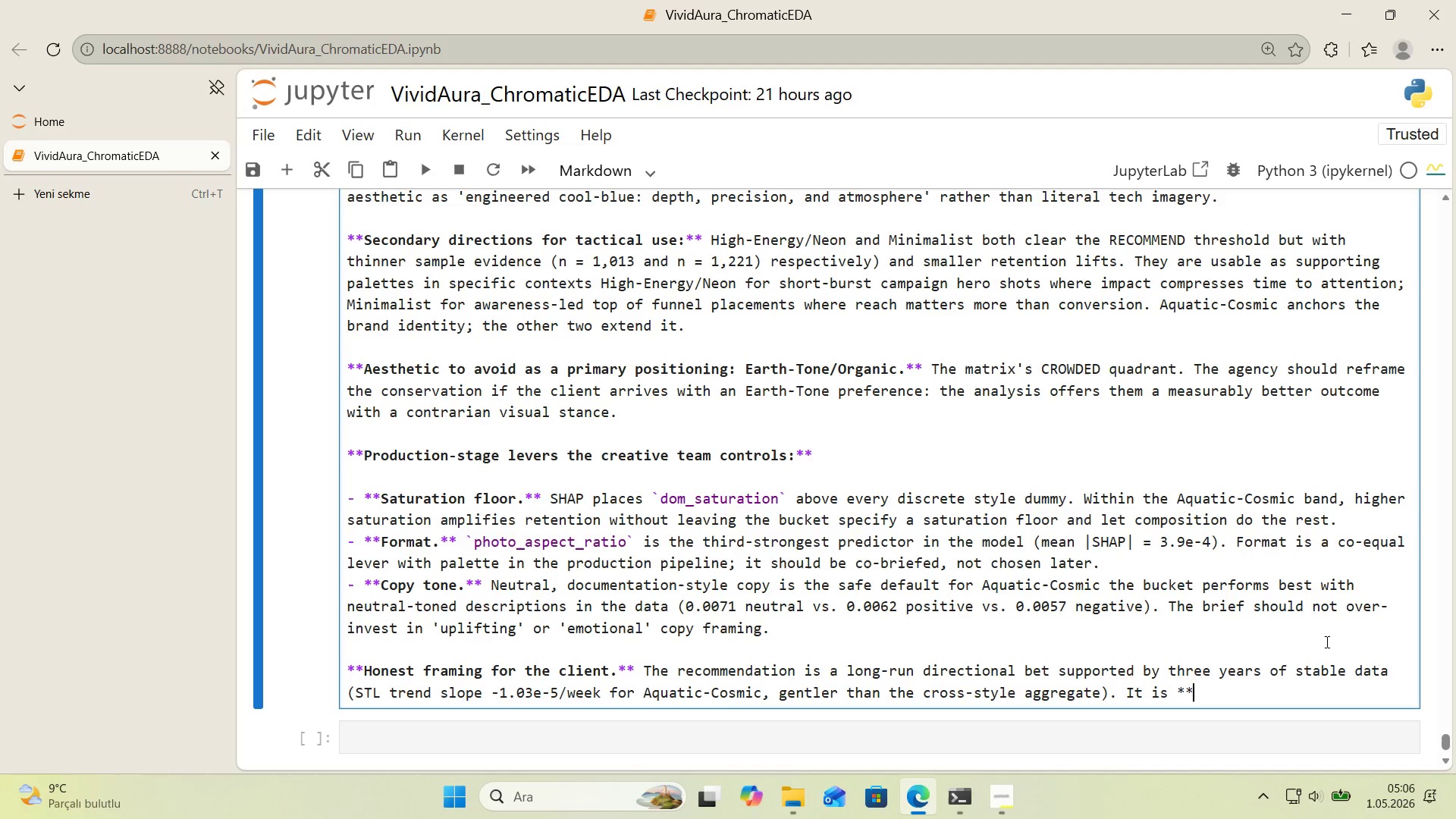 
key(ArrowLeft)
 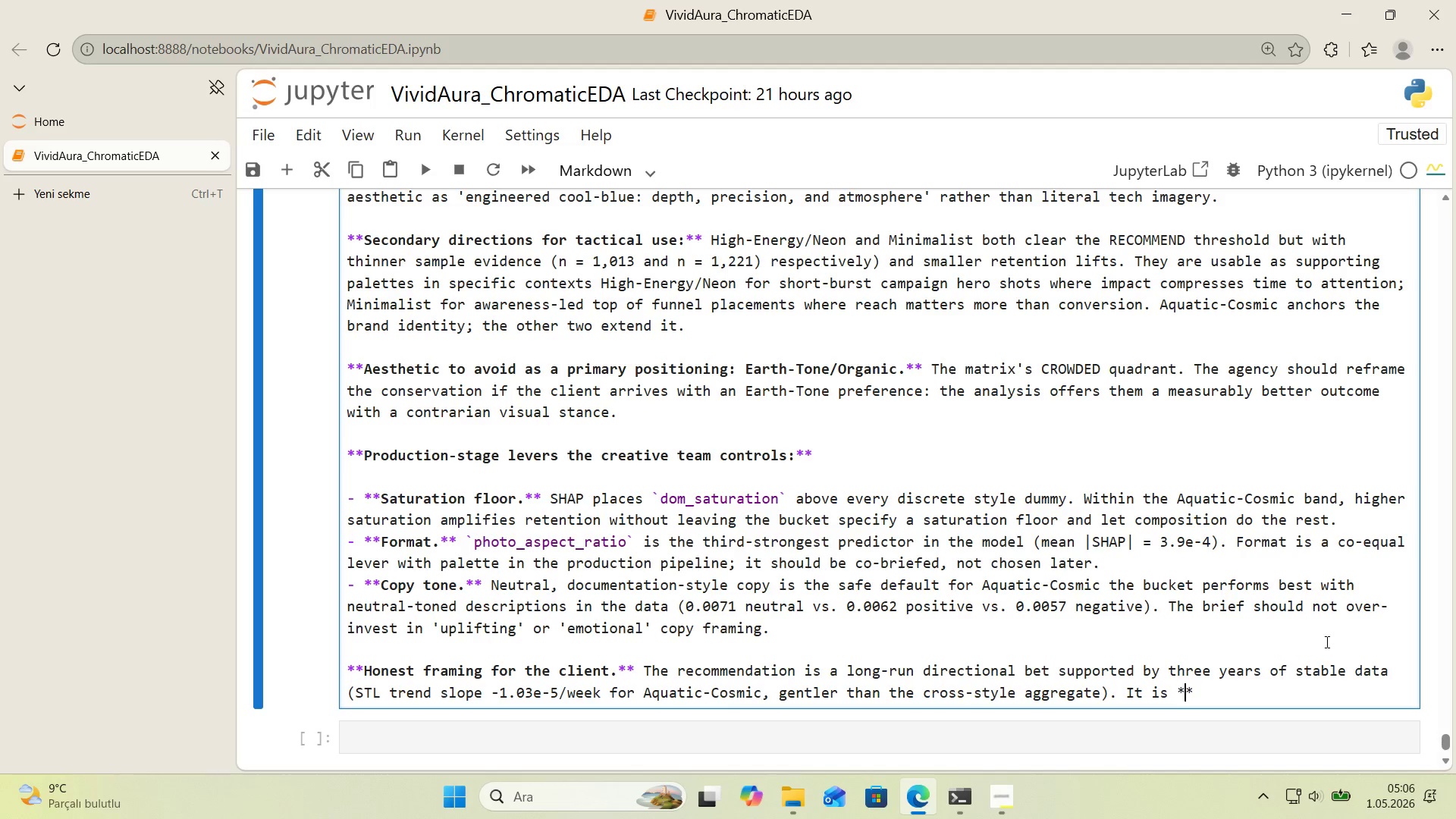 
type(nt)
key(Backspace)
type(ot)
 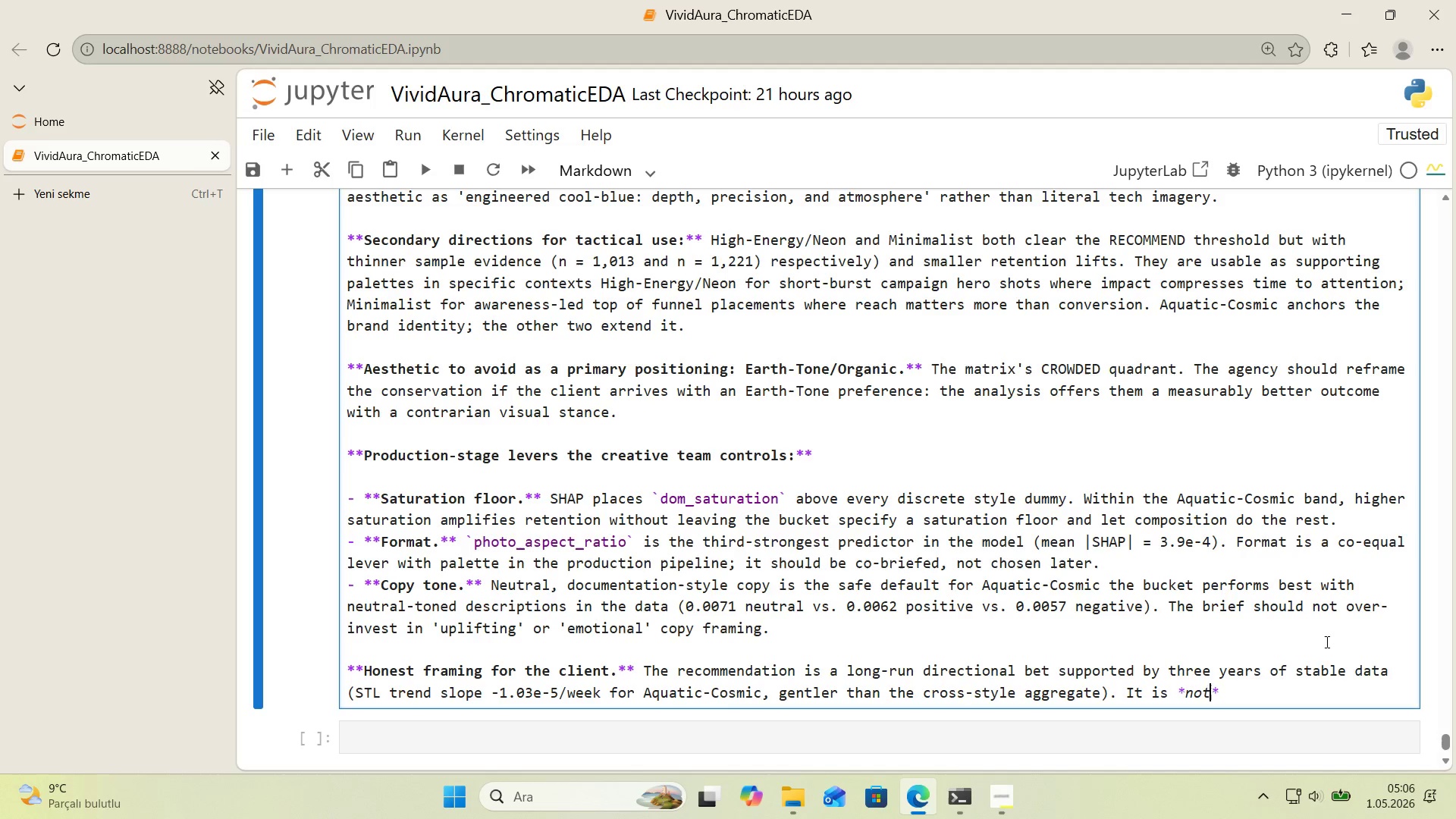 
key(ArrowRight)
 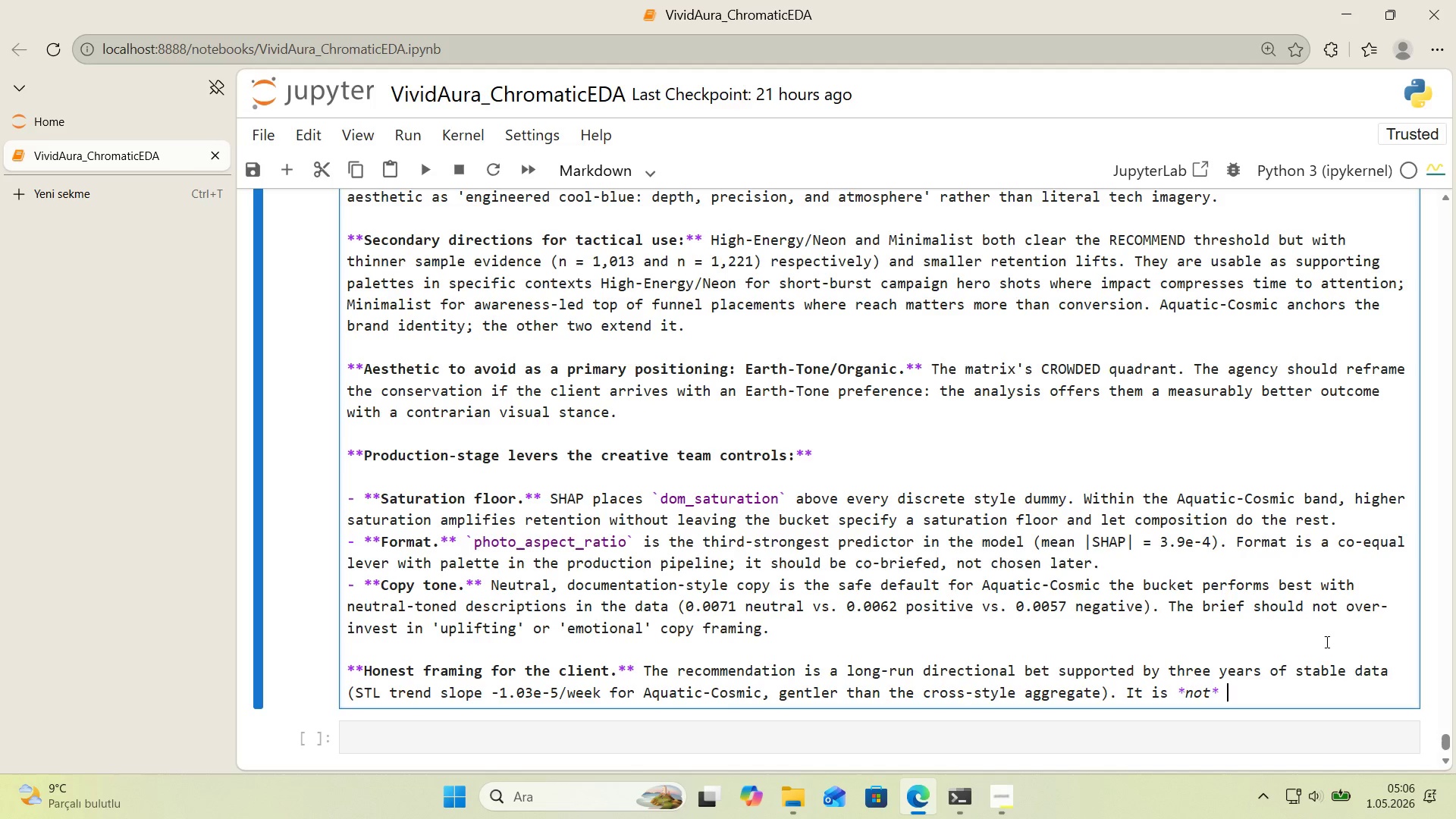 
type( a determ'n'st'c per[IntlYen]a)
key(Backspace)
key(Backspace)
type(-asset)
 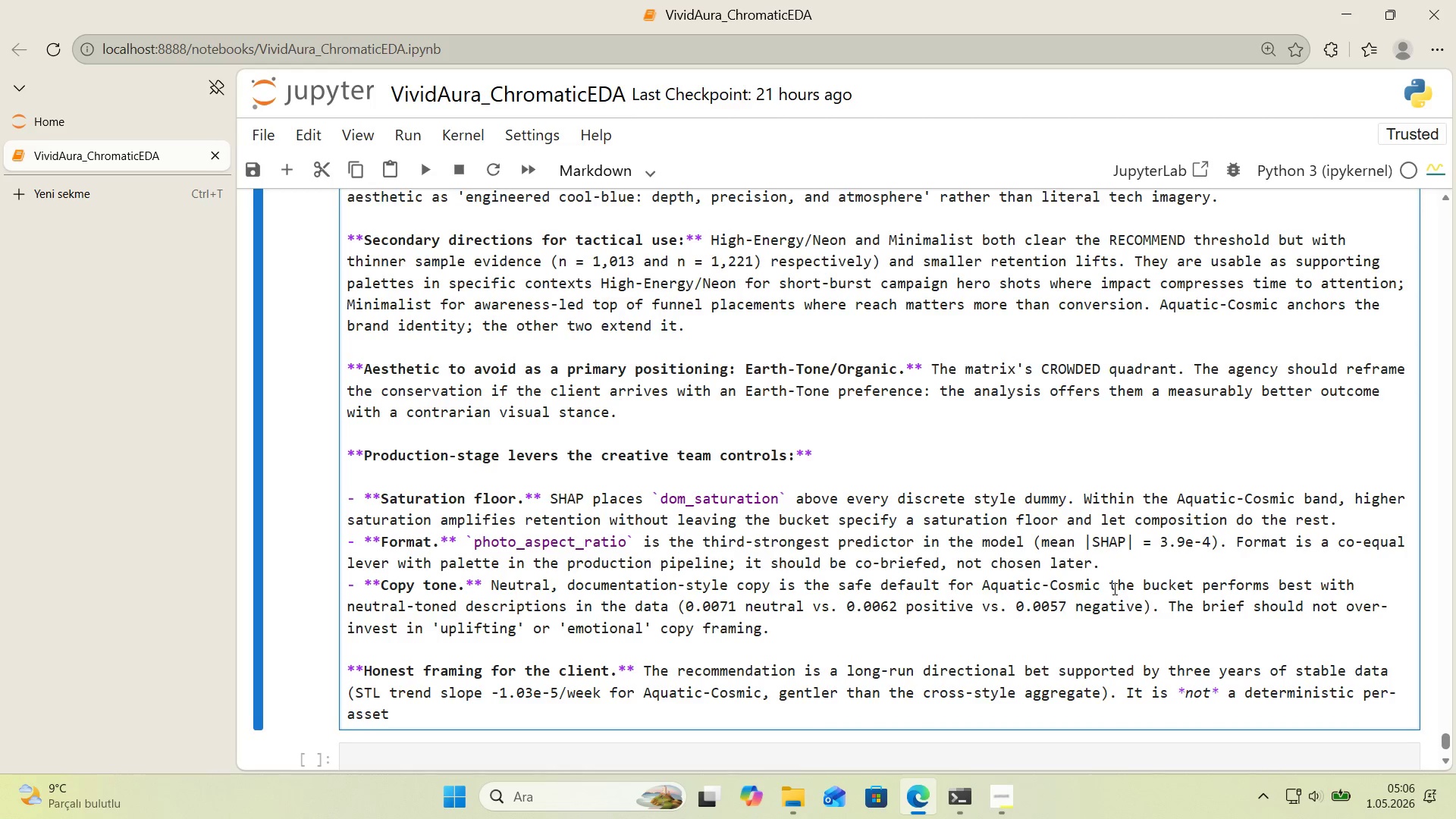 
key(Space)
 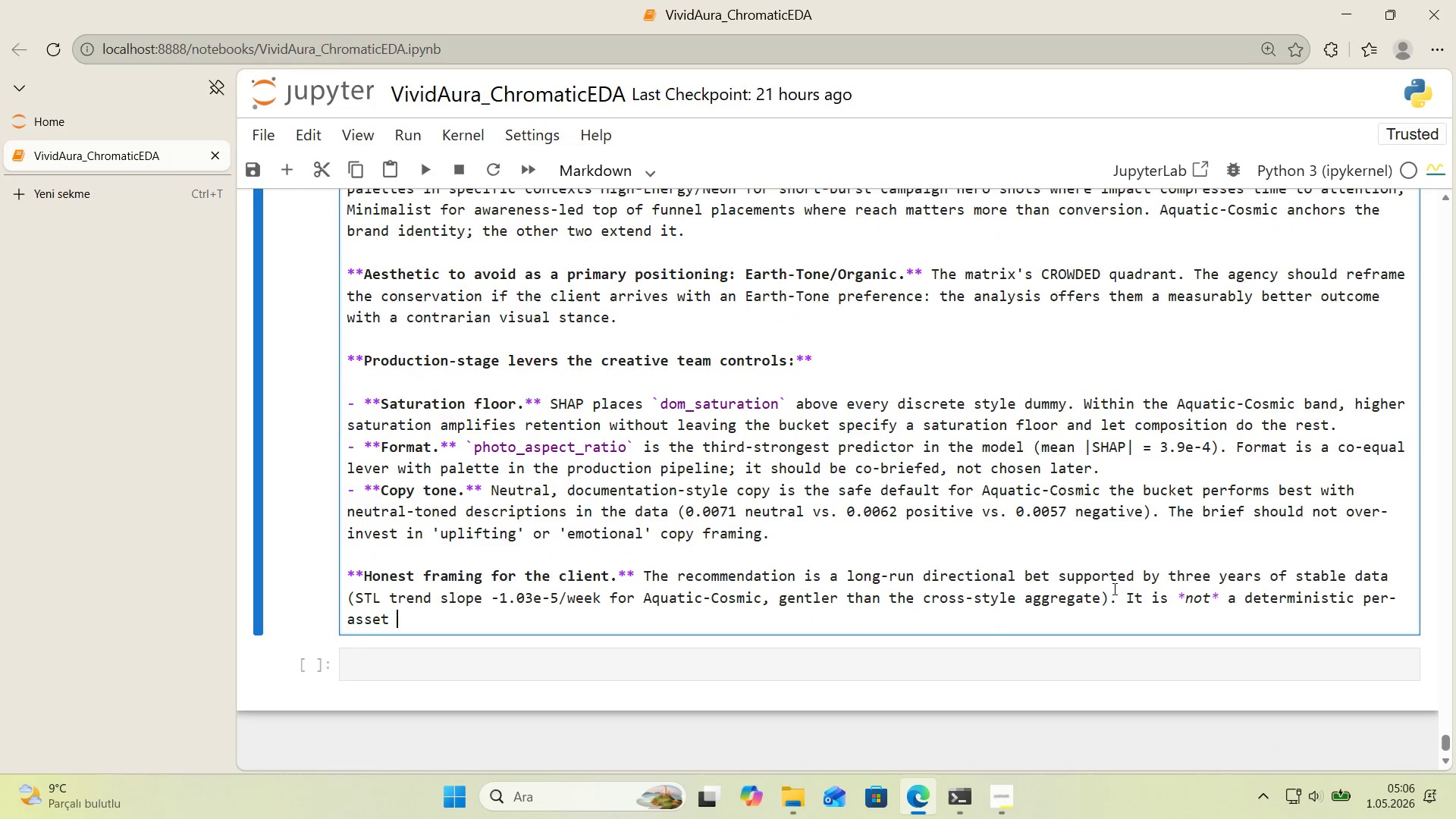 
scroll: coordinate [1113, 588], scroll_direction: down, amount: 1.0
 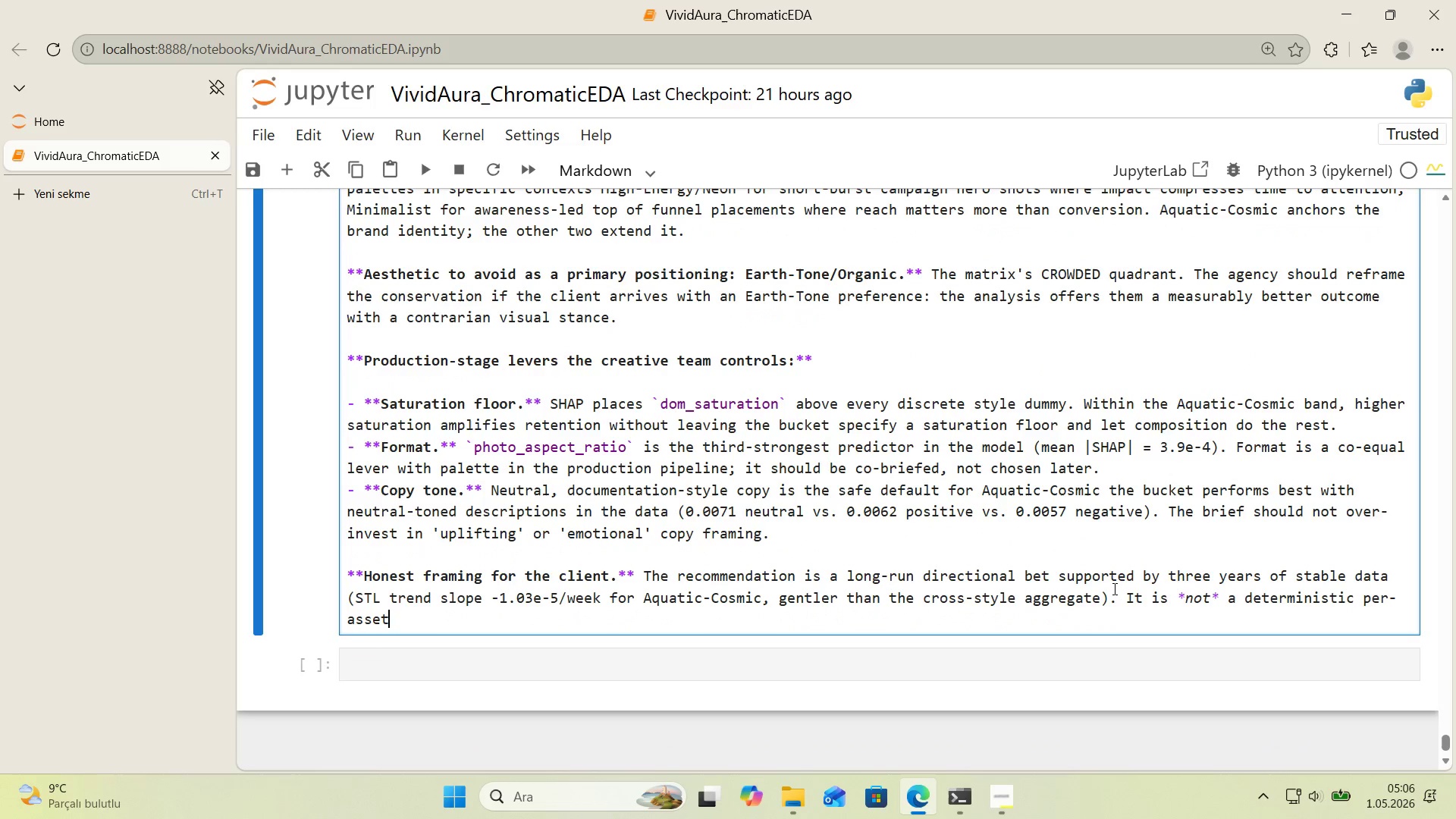 
type(retent'on forecast most va')
key(Backspace)
type(r'ance l'ves outs'ed)
key(Backspace)
key(Backspace)
type(de the features)
 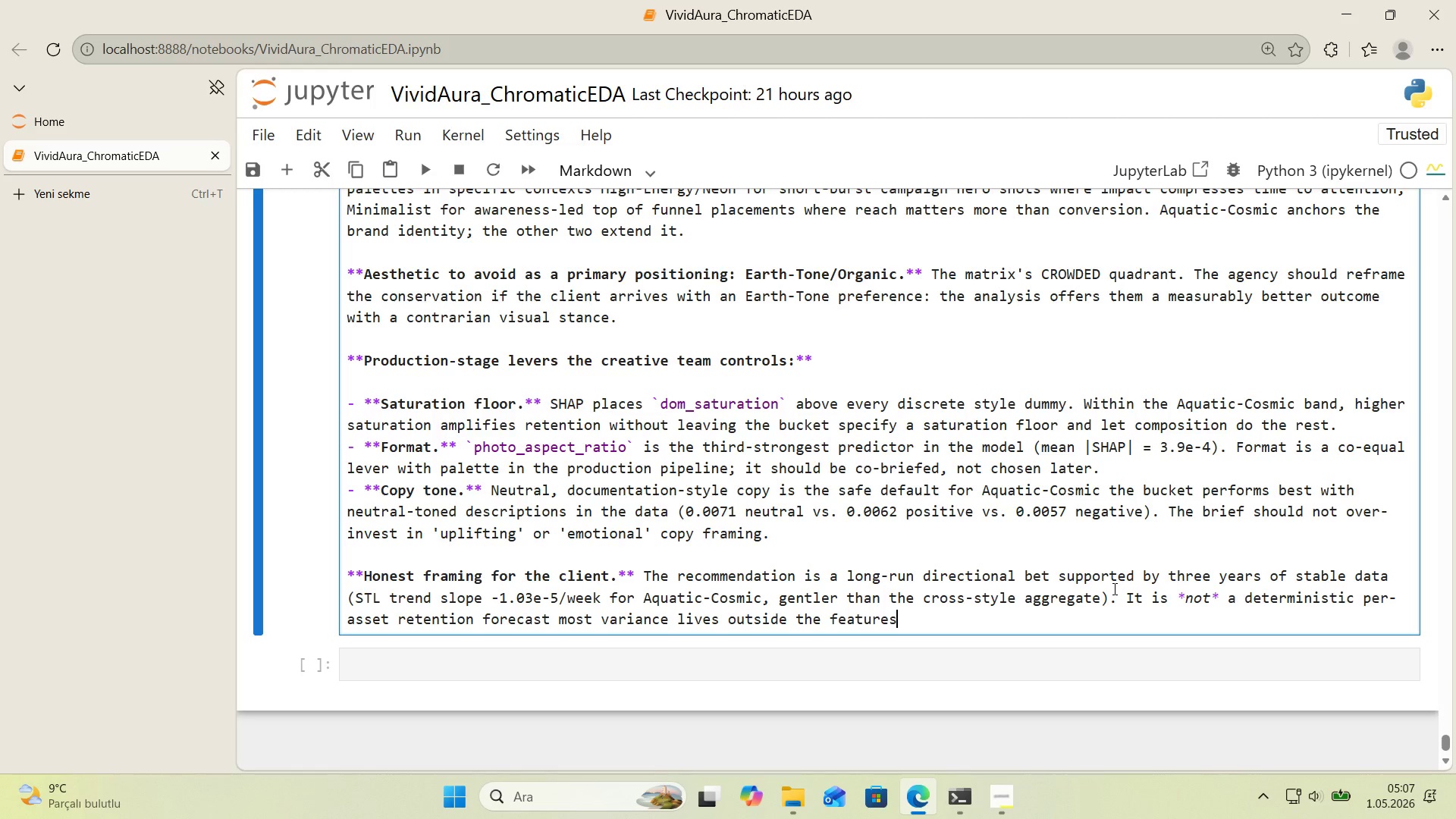 
wait(68.59)
 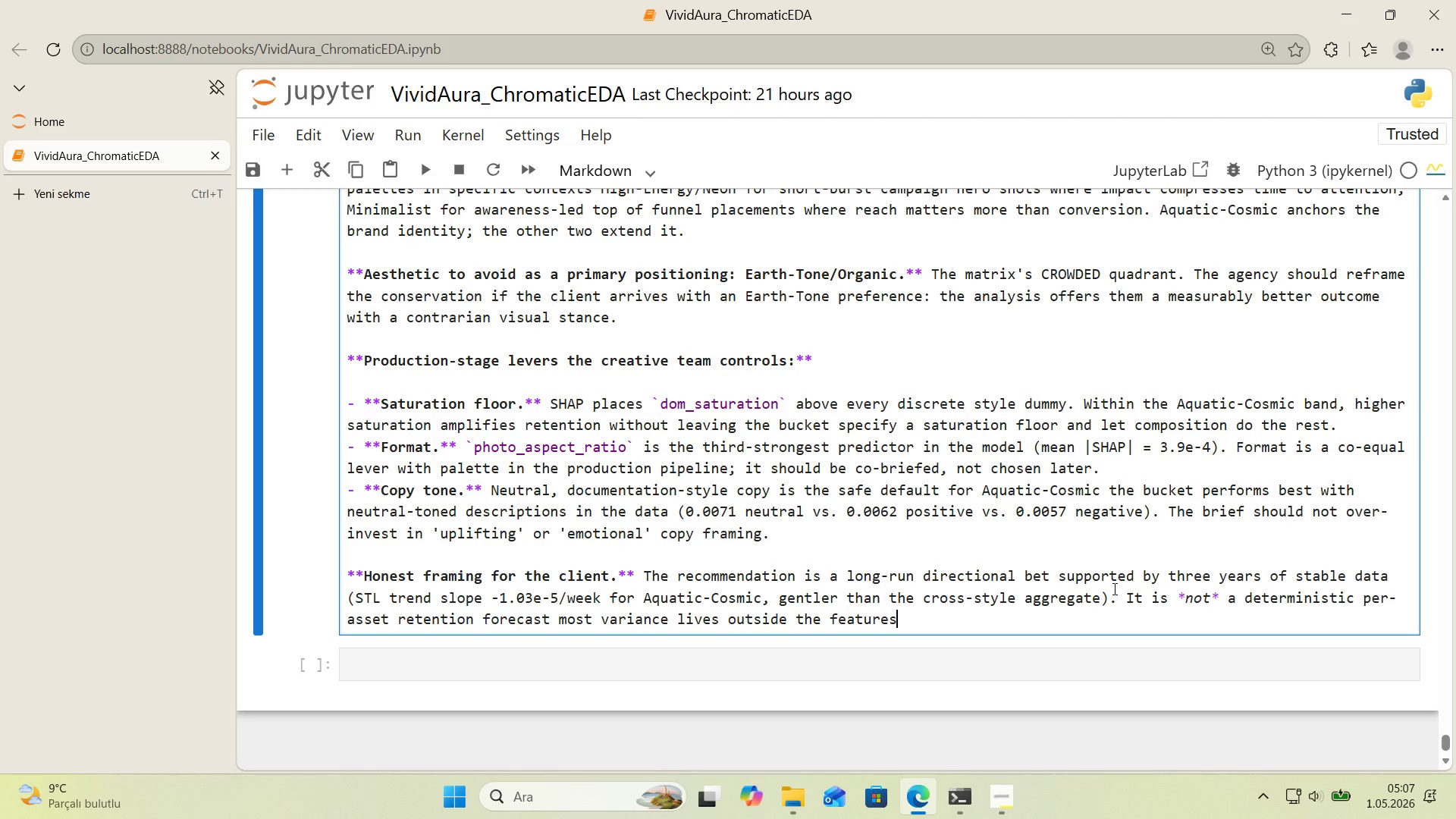 
type( 'n th's dataset, and an 'nd'v'dual campa'gn launch'ng 'n any spef'c')
key(Backspace)
key(Backspace)
type(c)
key(Backspace)
key(Backspace)
key(Backspace)
type(c'f'c e'ght-week w'ndow may land 'n any )
 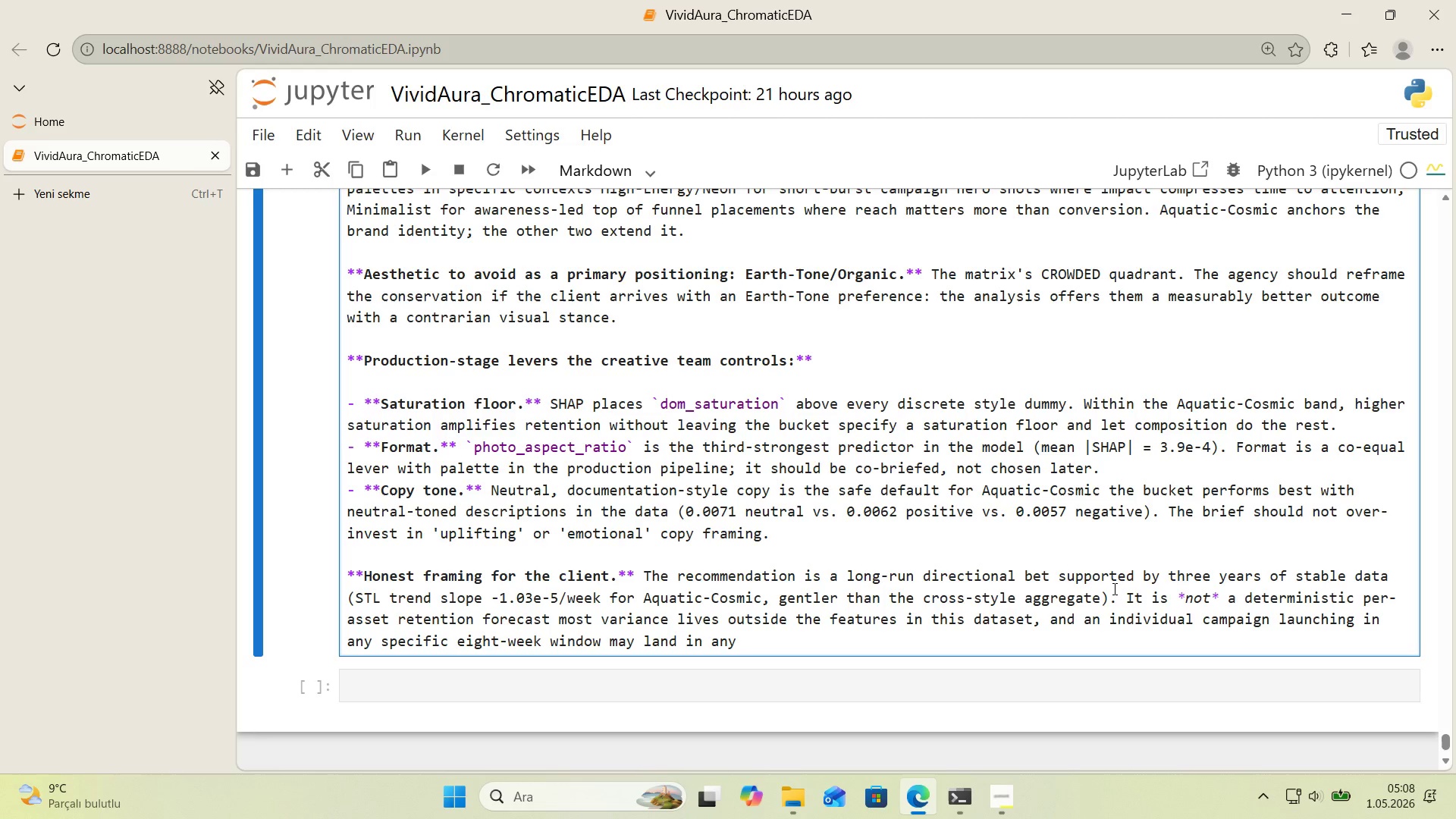 
type(style@s local pocket. The agency should set cl'ent expectat'ons accord'ngly>t)
key(Backspace)
type( th's 's a pos't'on'ng cho'ce that compounds across a mult')
key(Backspace)
type('-squarter)
 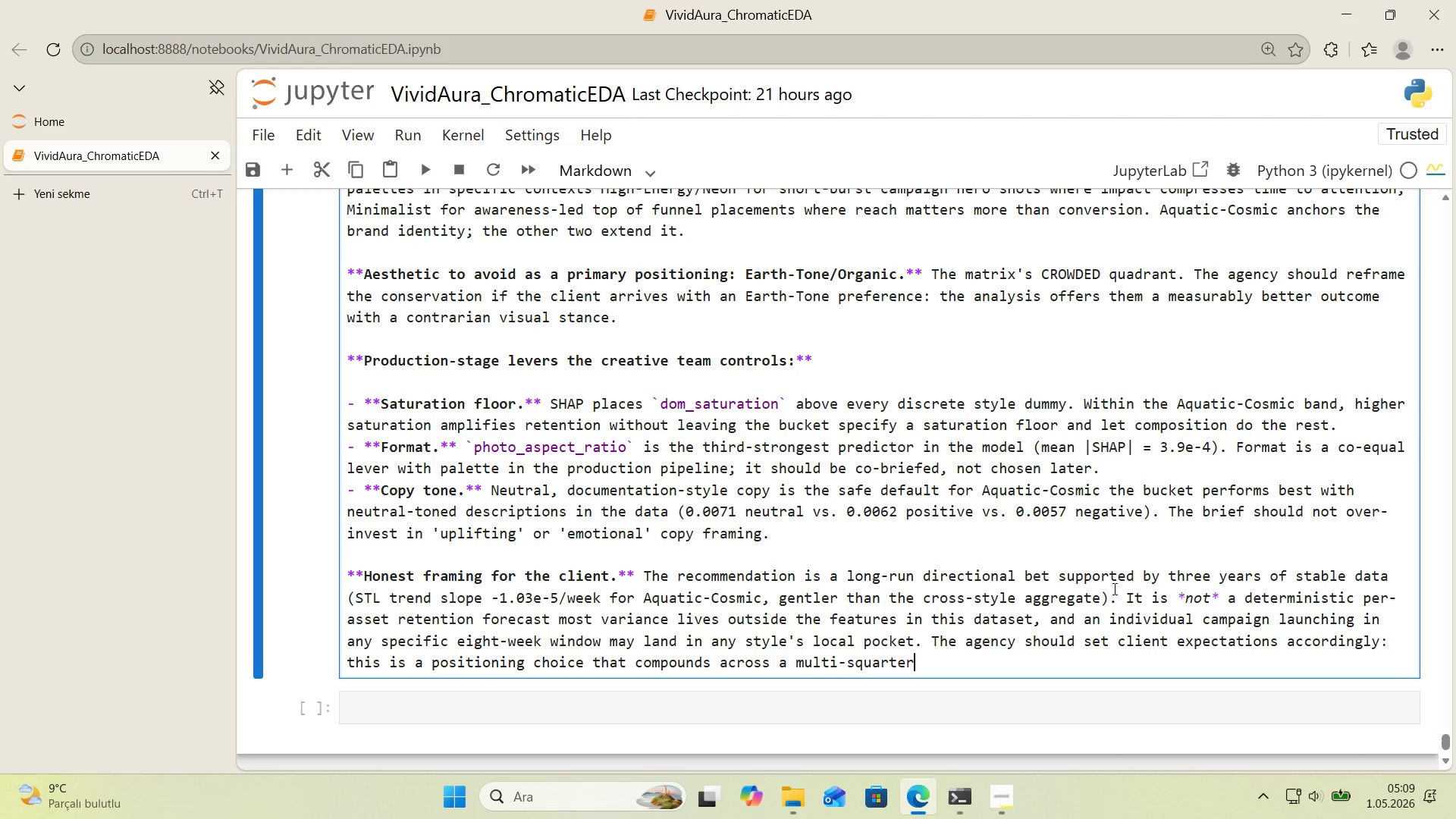 
key(ArrowLeft)
 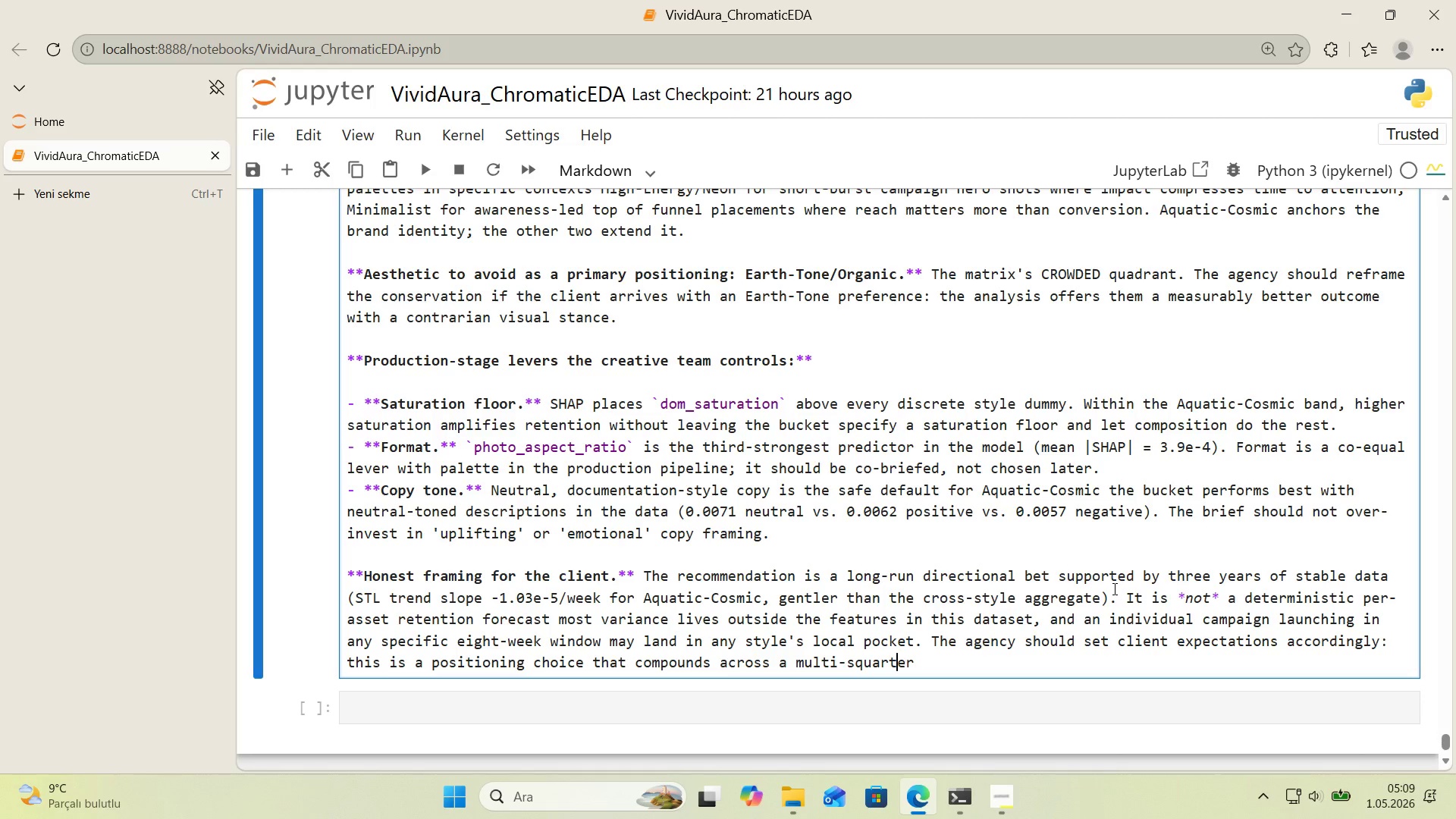 
key(ArrowLeft)
 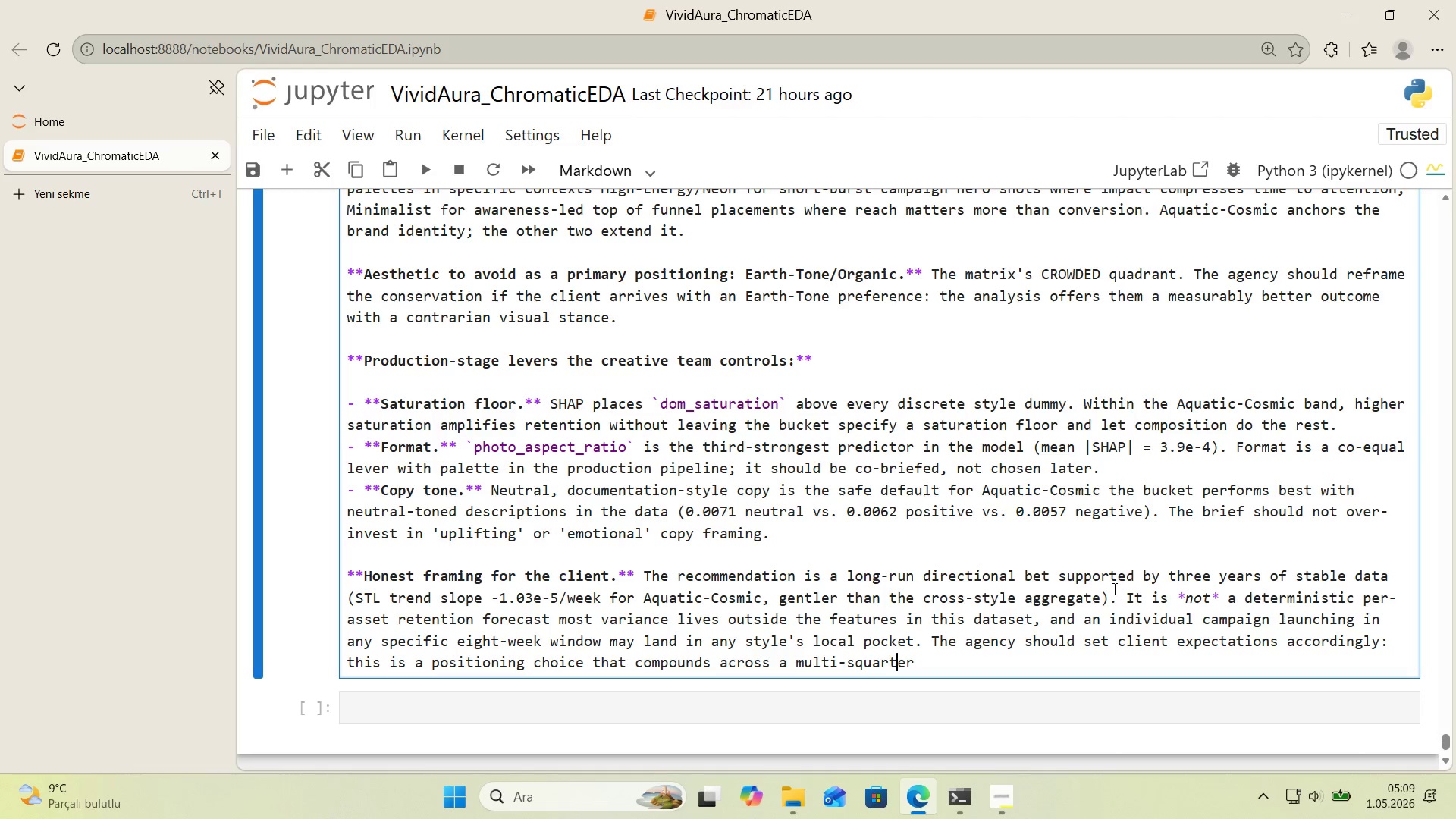 
key(ArrowLeft)
 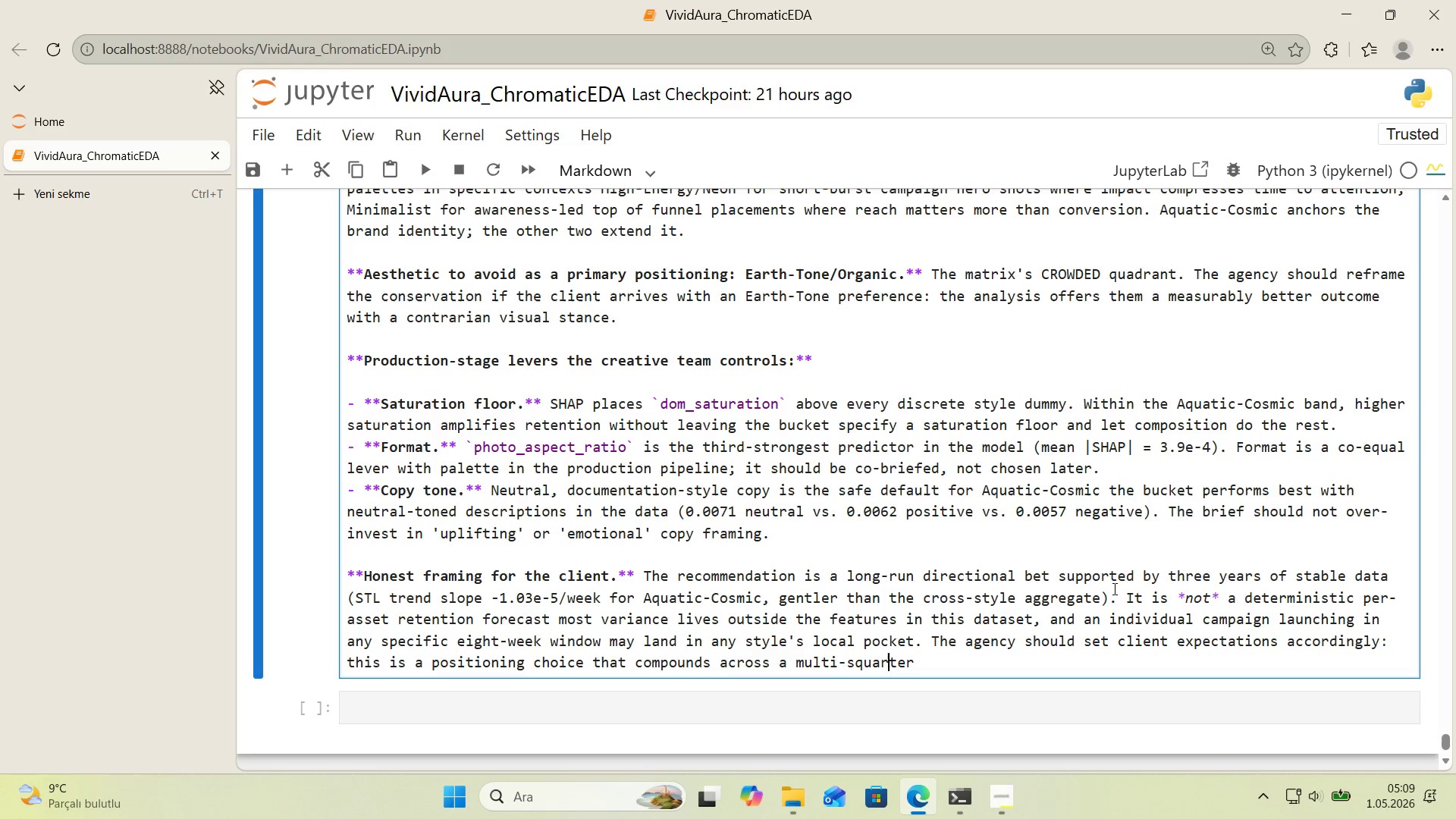 
key(ArrowLeft)
 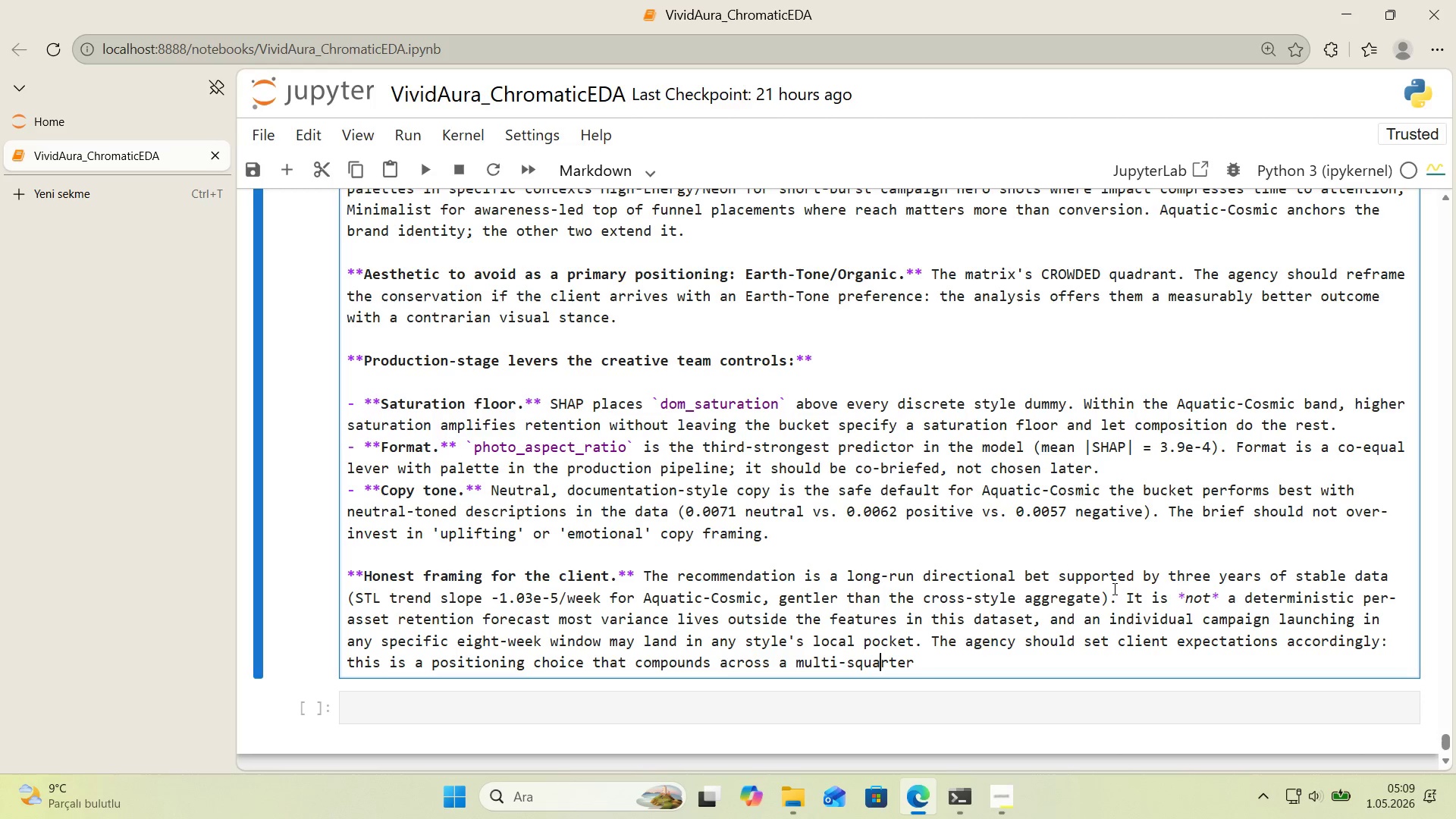 
key(ArrowLeft)
 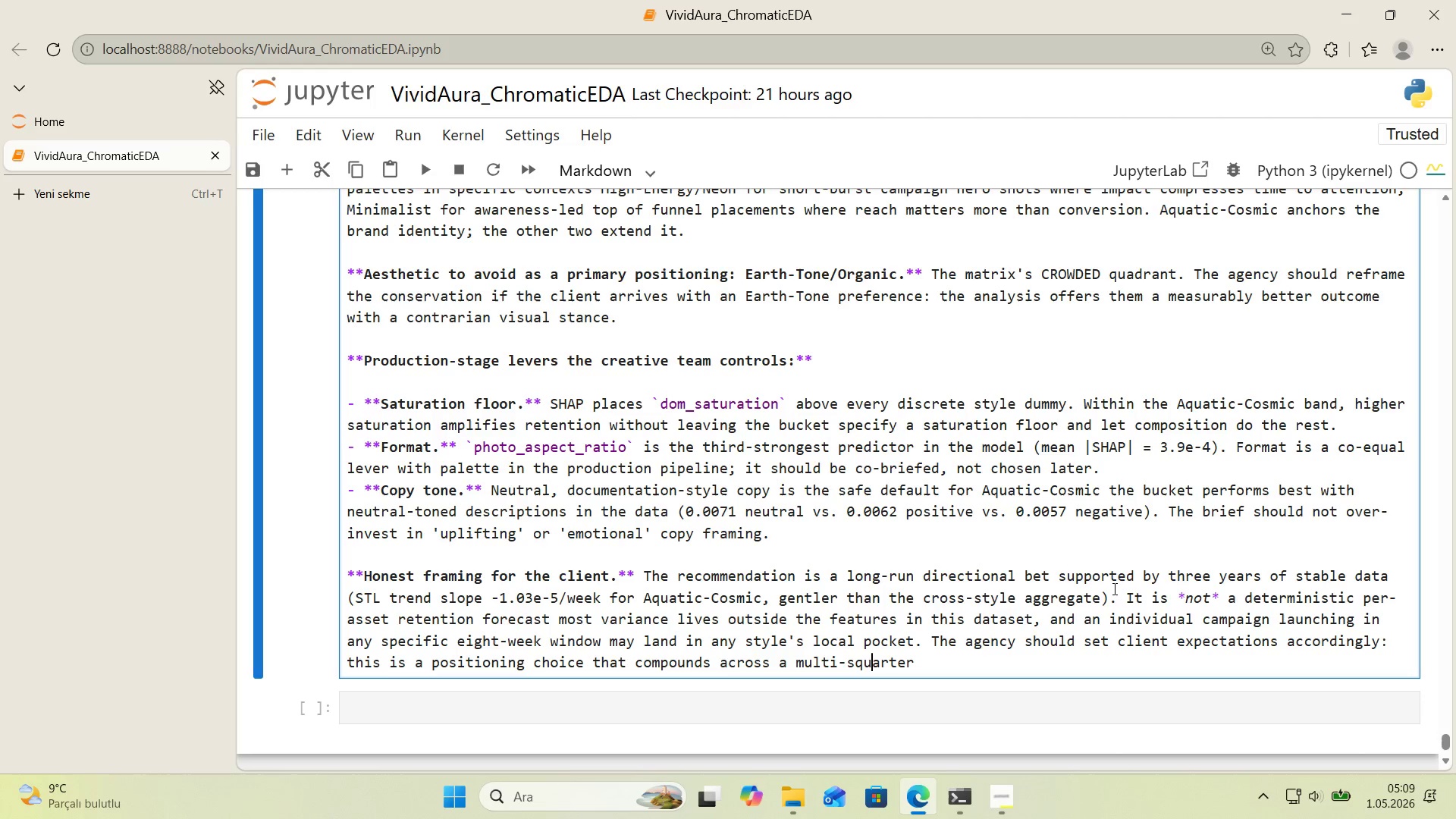 
key(ArrowLeft)
 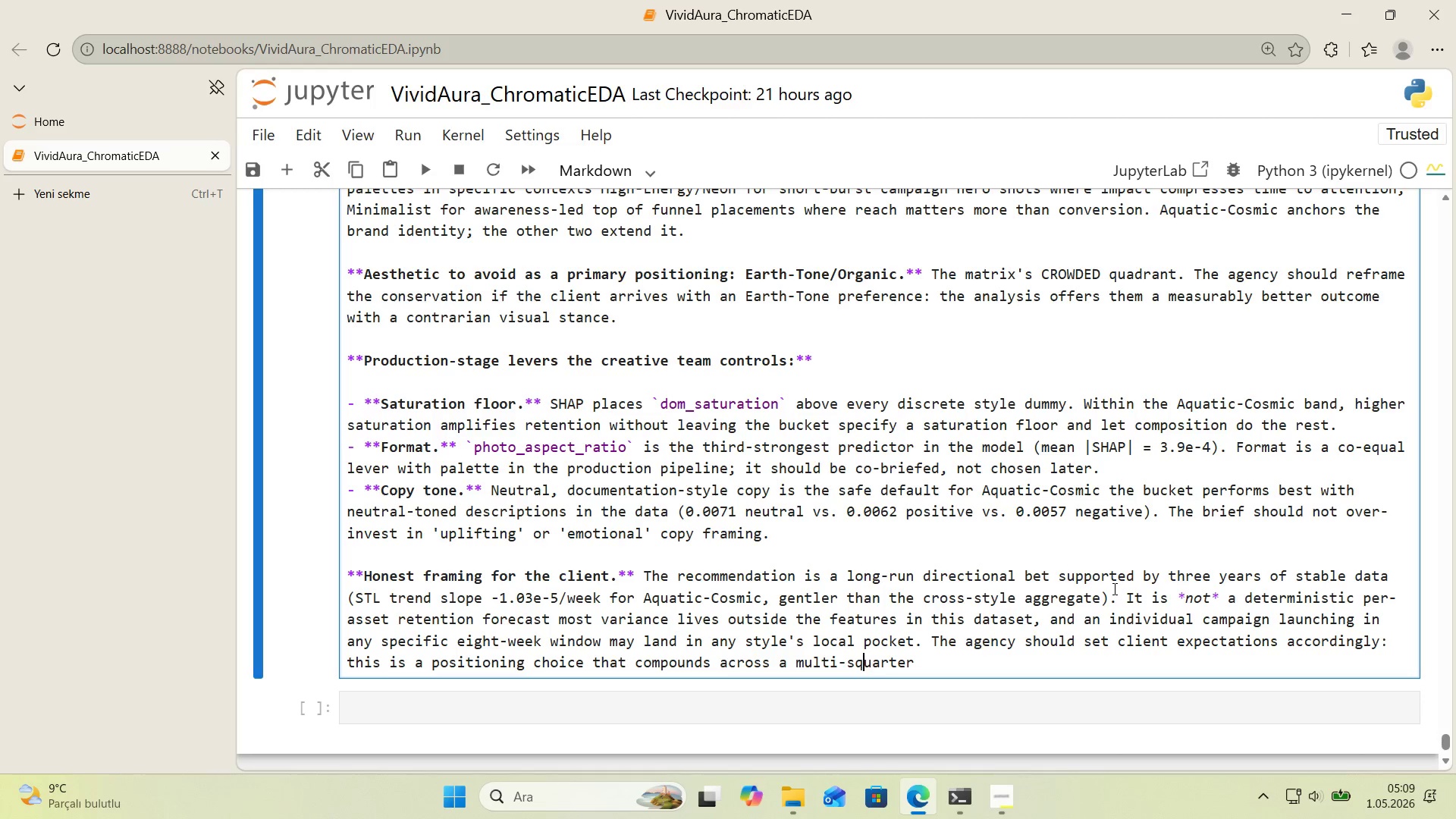 
key(ArrowLeft)
 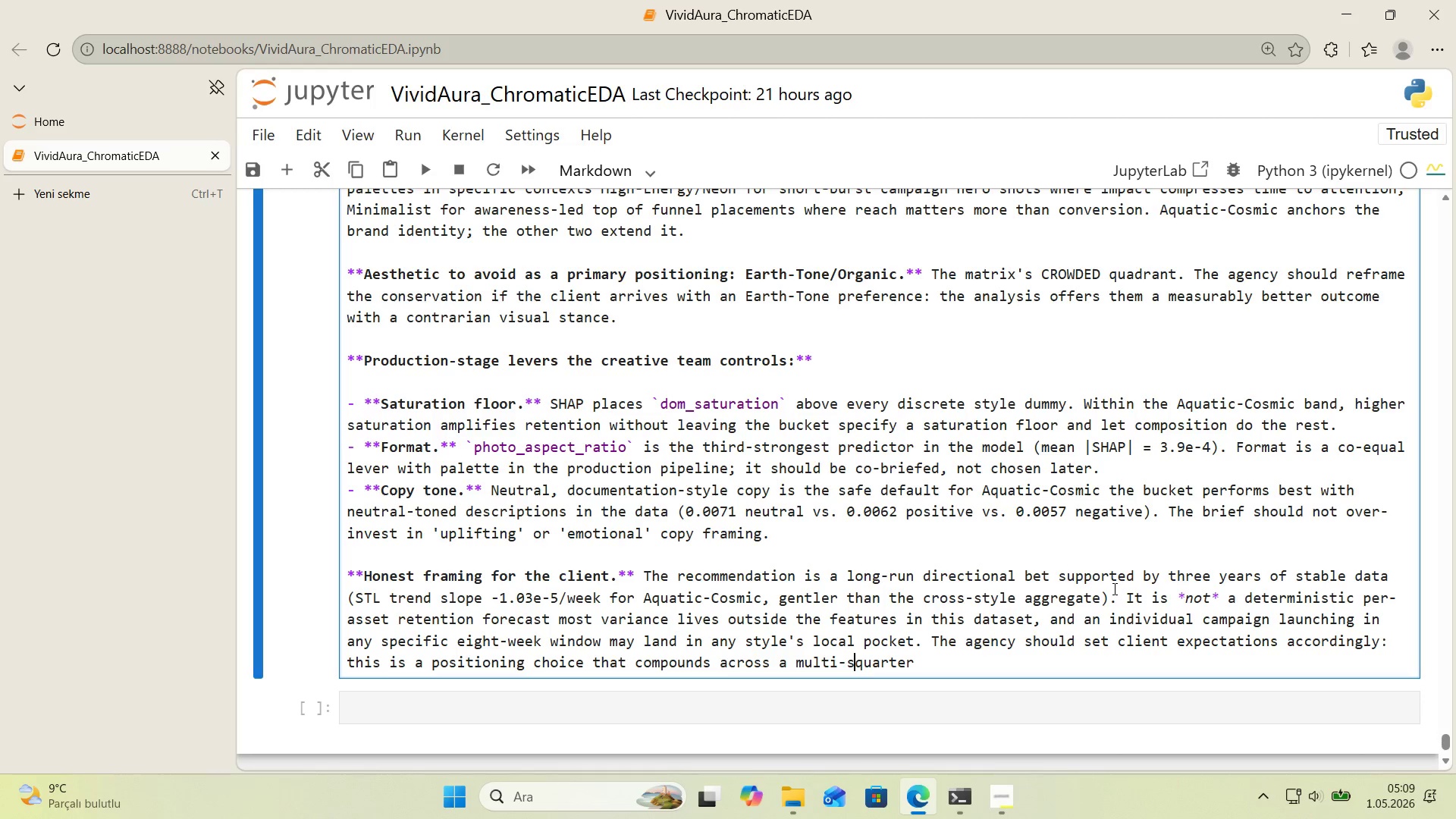 
key(Backspace)
 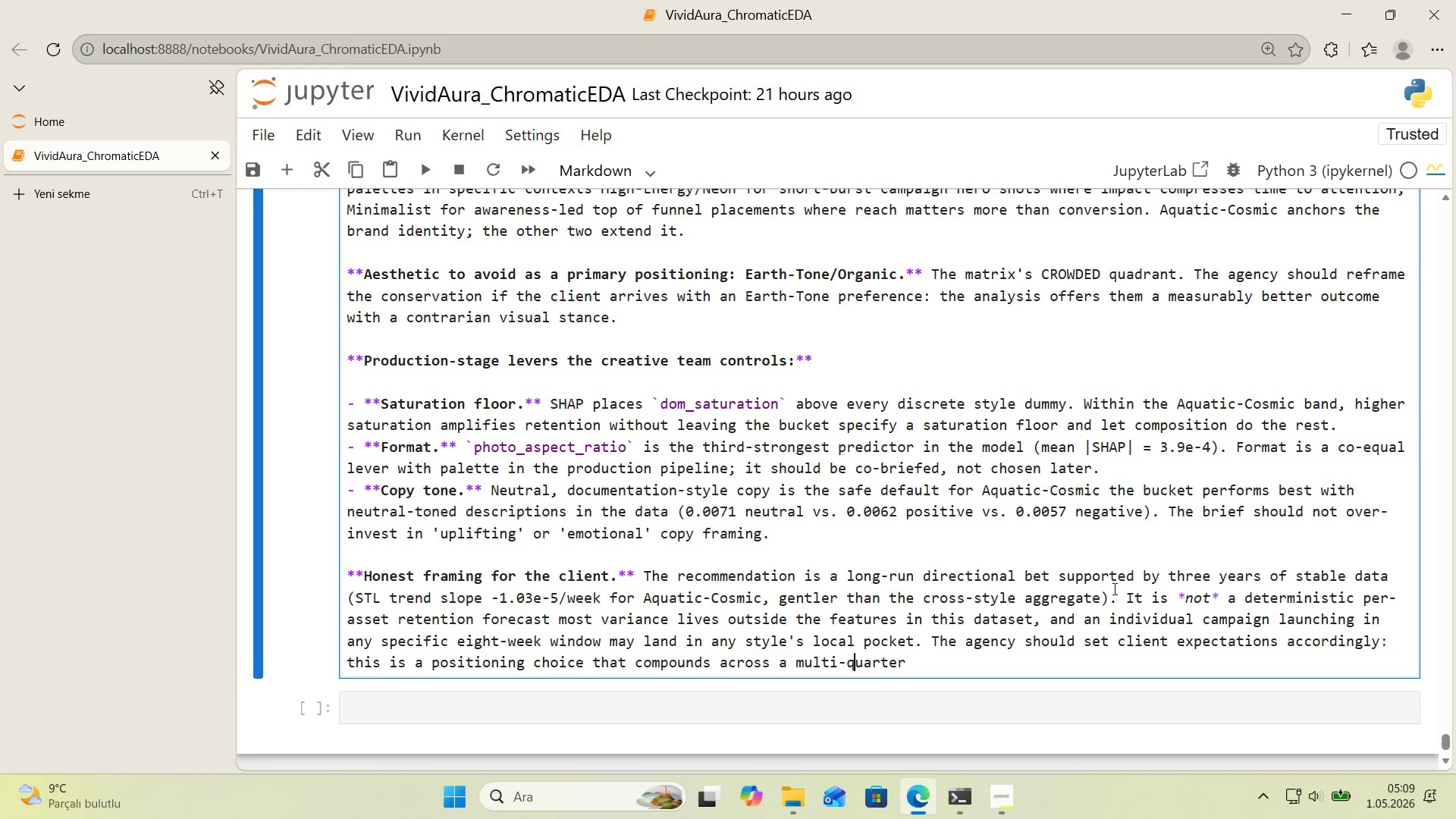 
key(ArrowRight)
 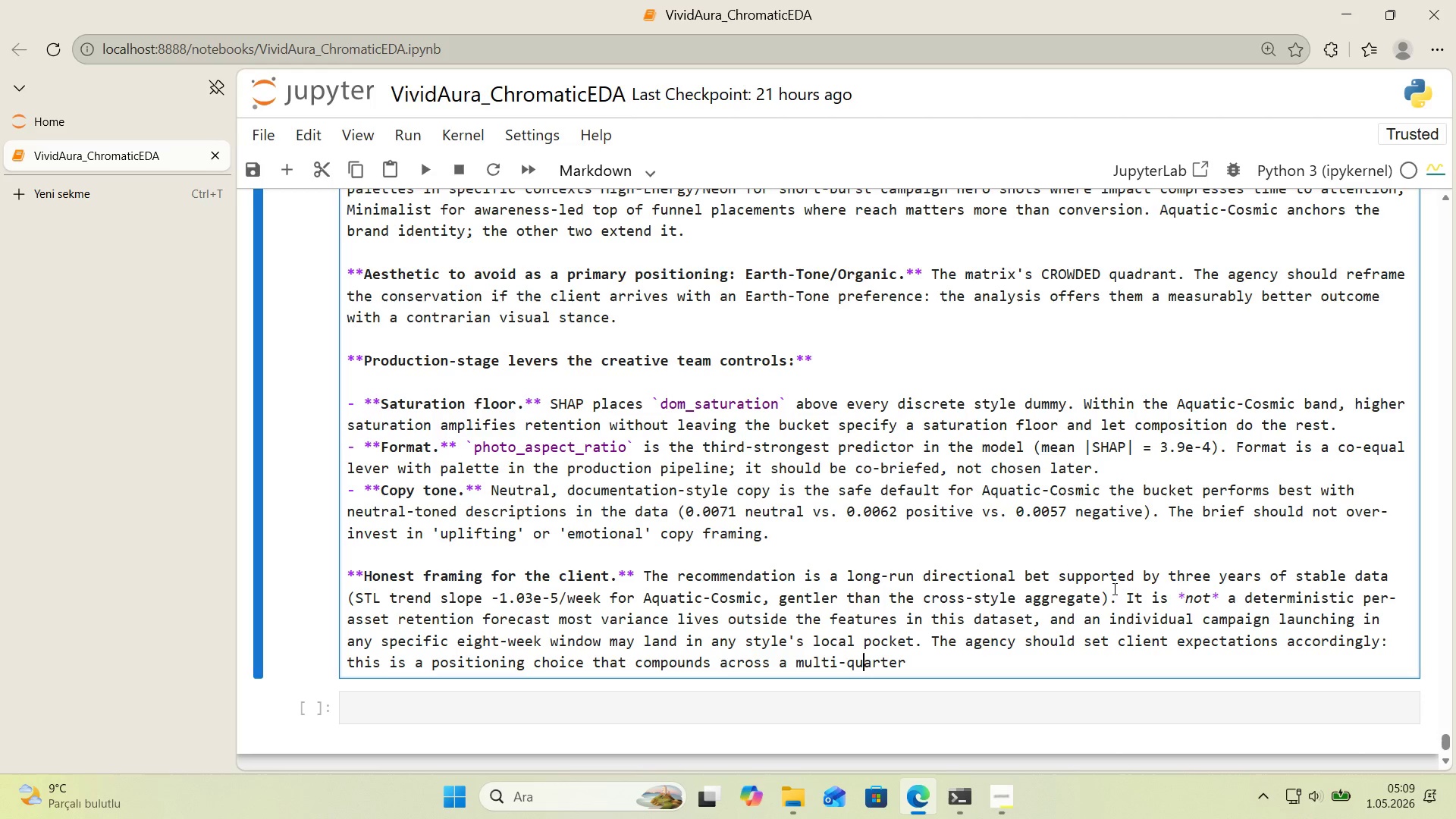 
key(ArrowRight)
 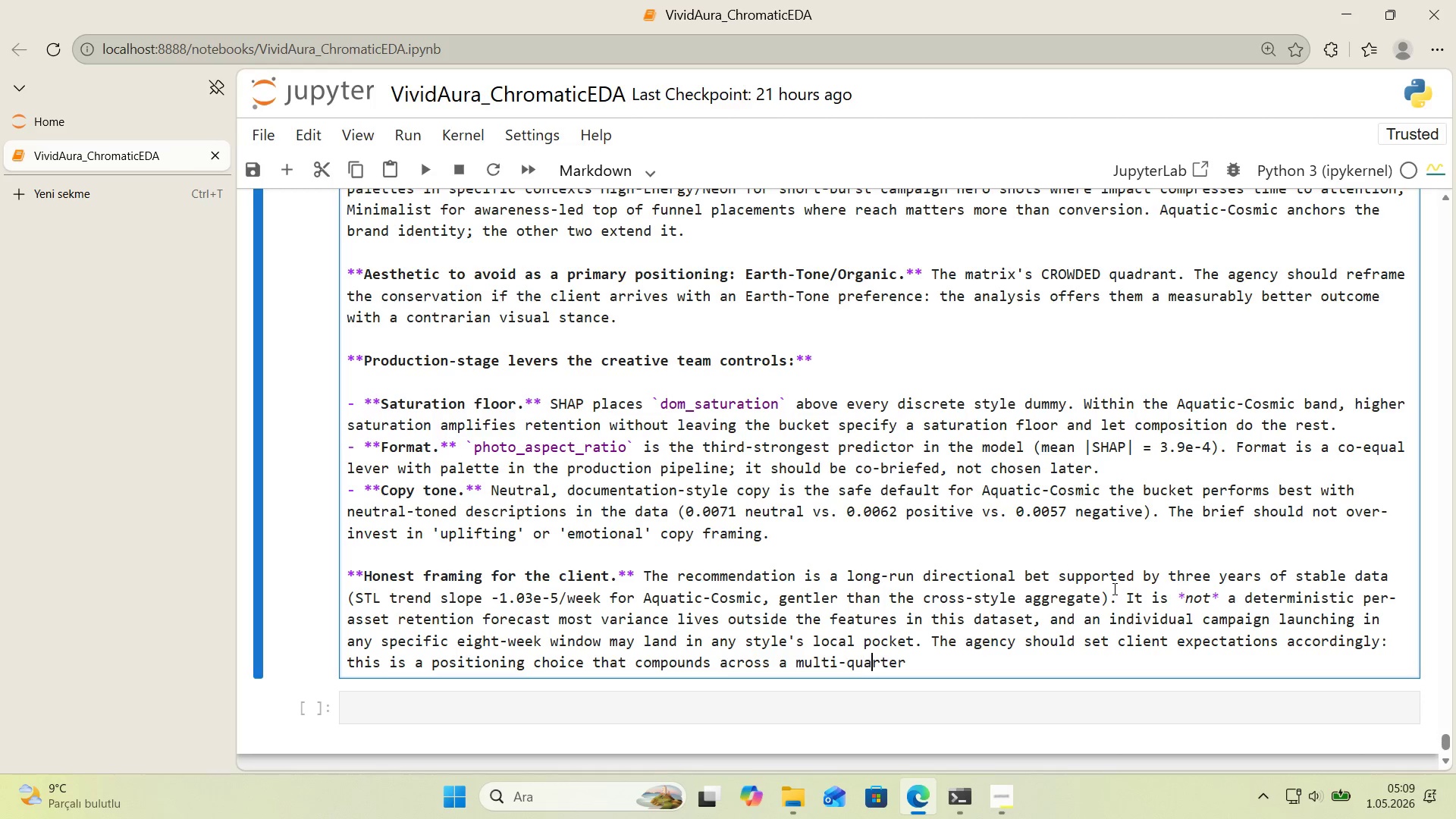 
key(ArrowRight)
 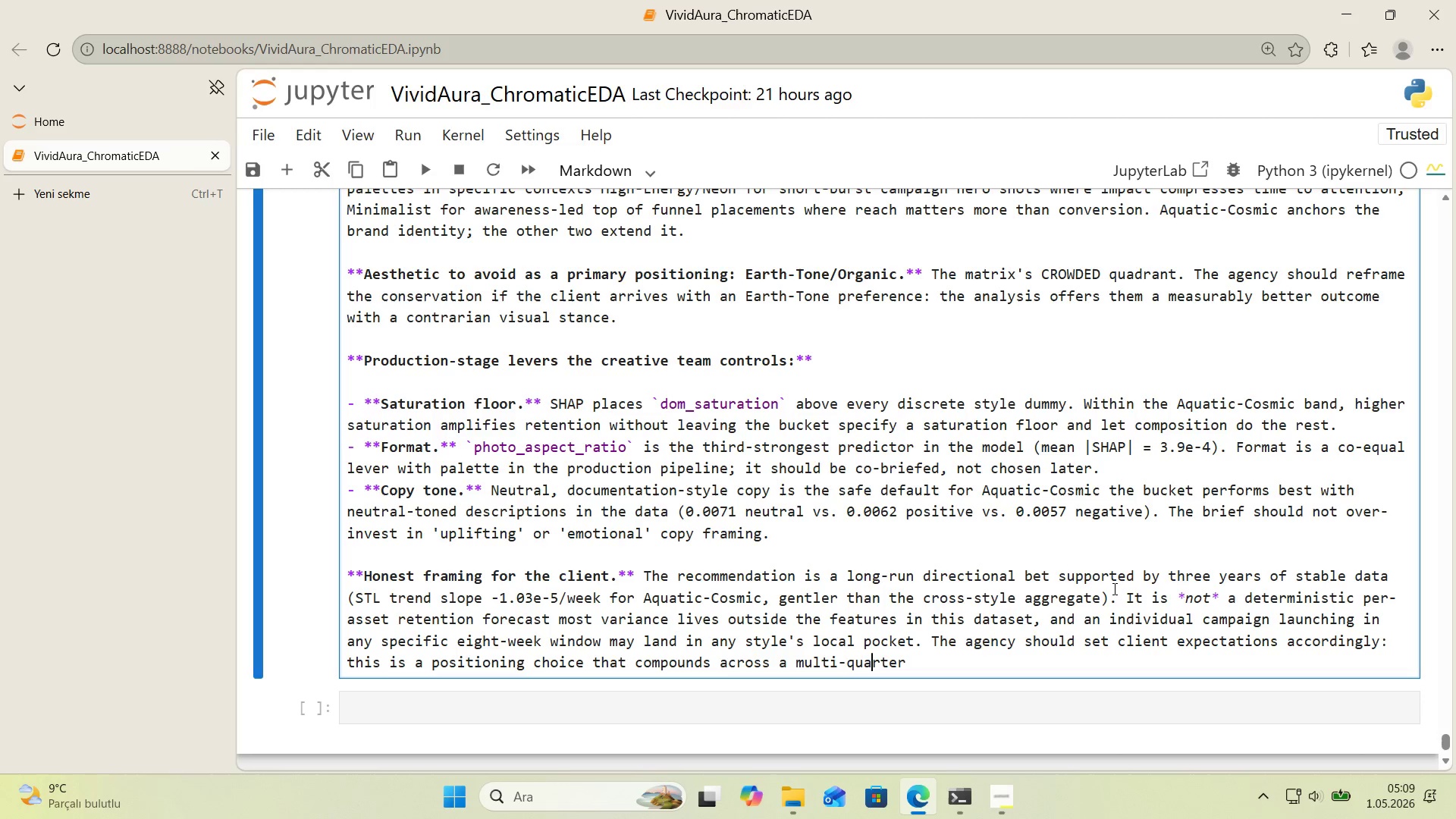 
key(ArrowRight)
 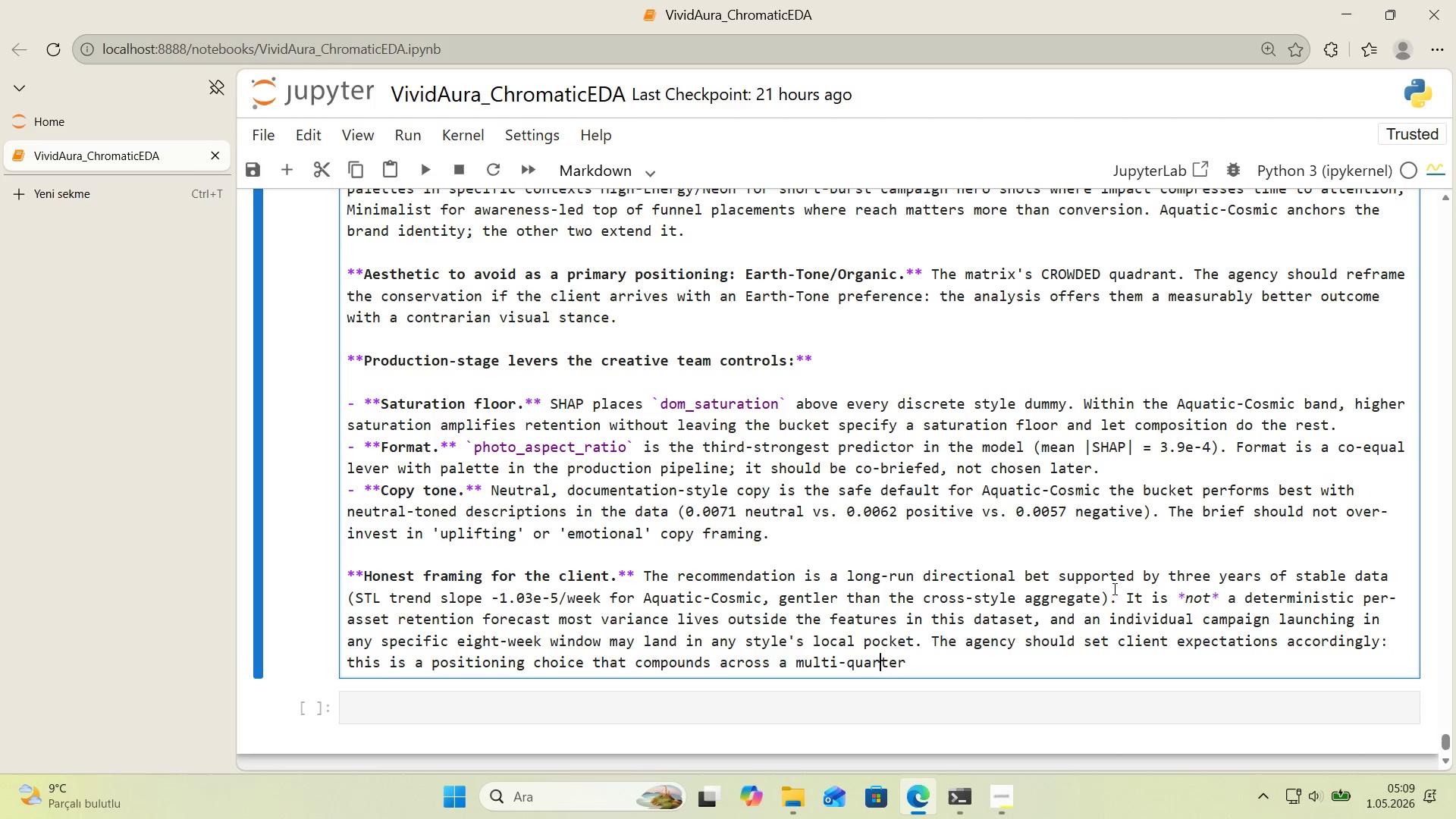 
key(ArrowRight)
 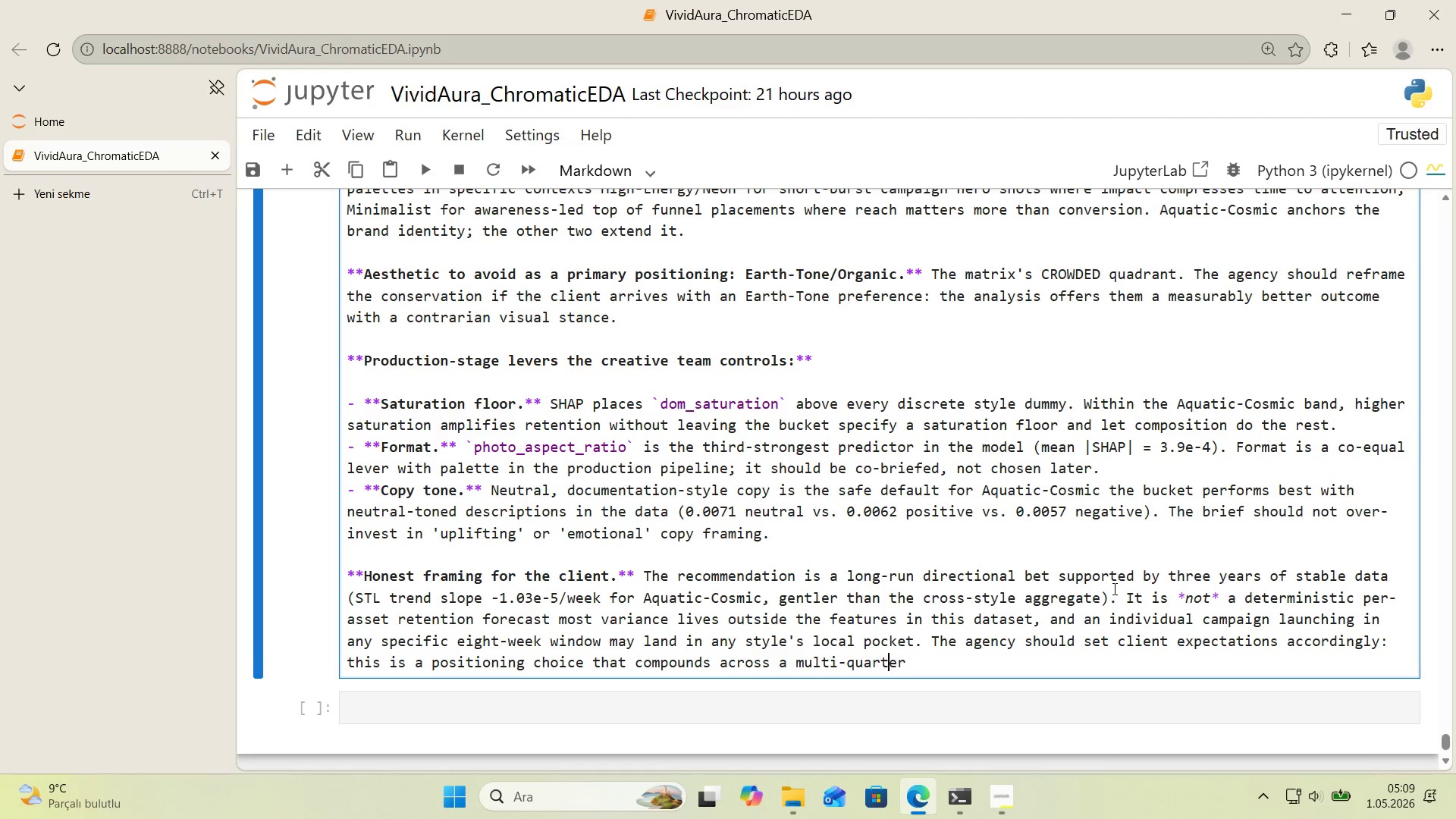 
key(ArrowRight)
 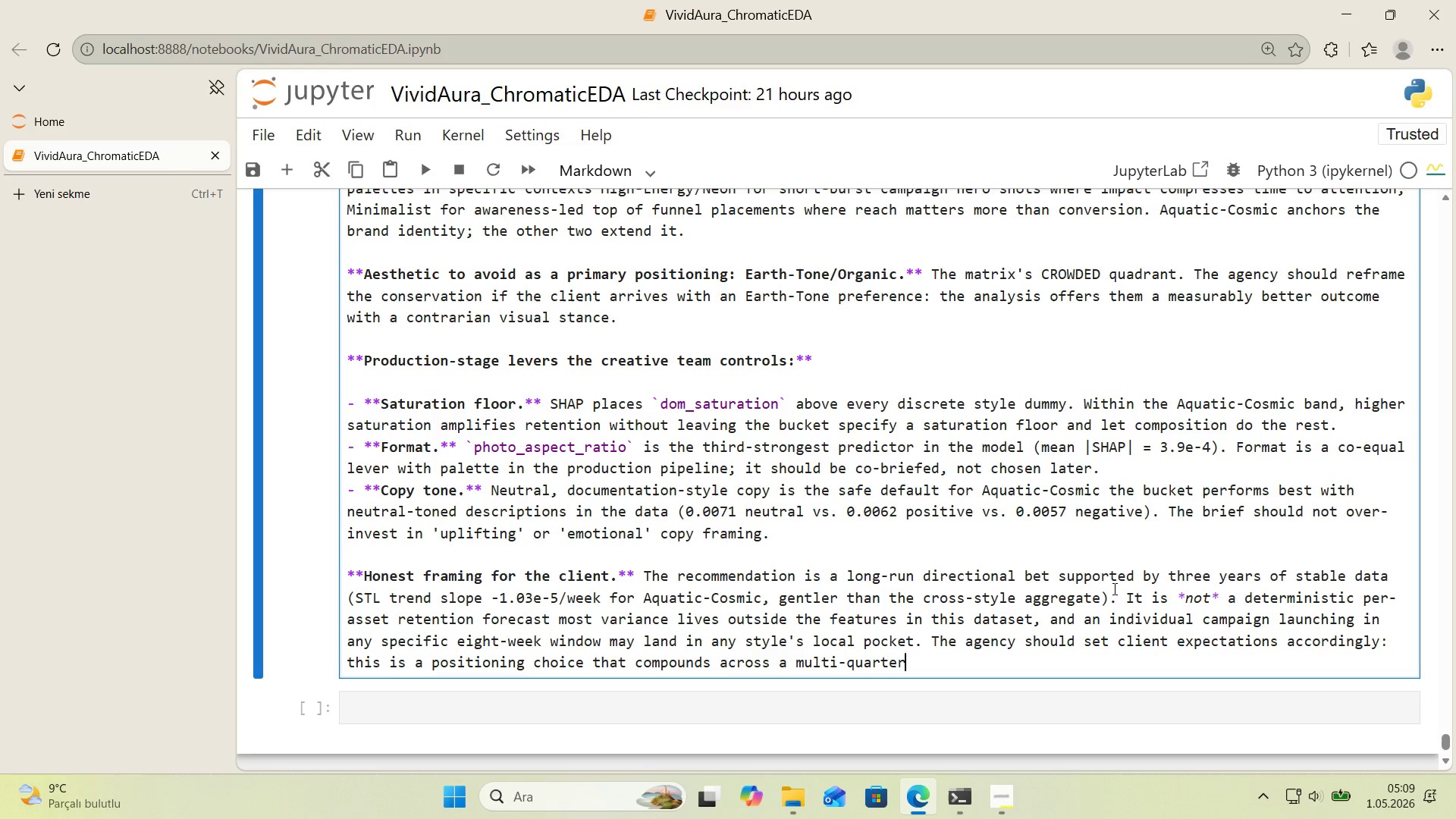 
key(ArrowRight)
 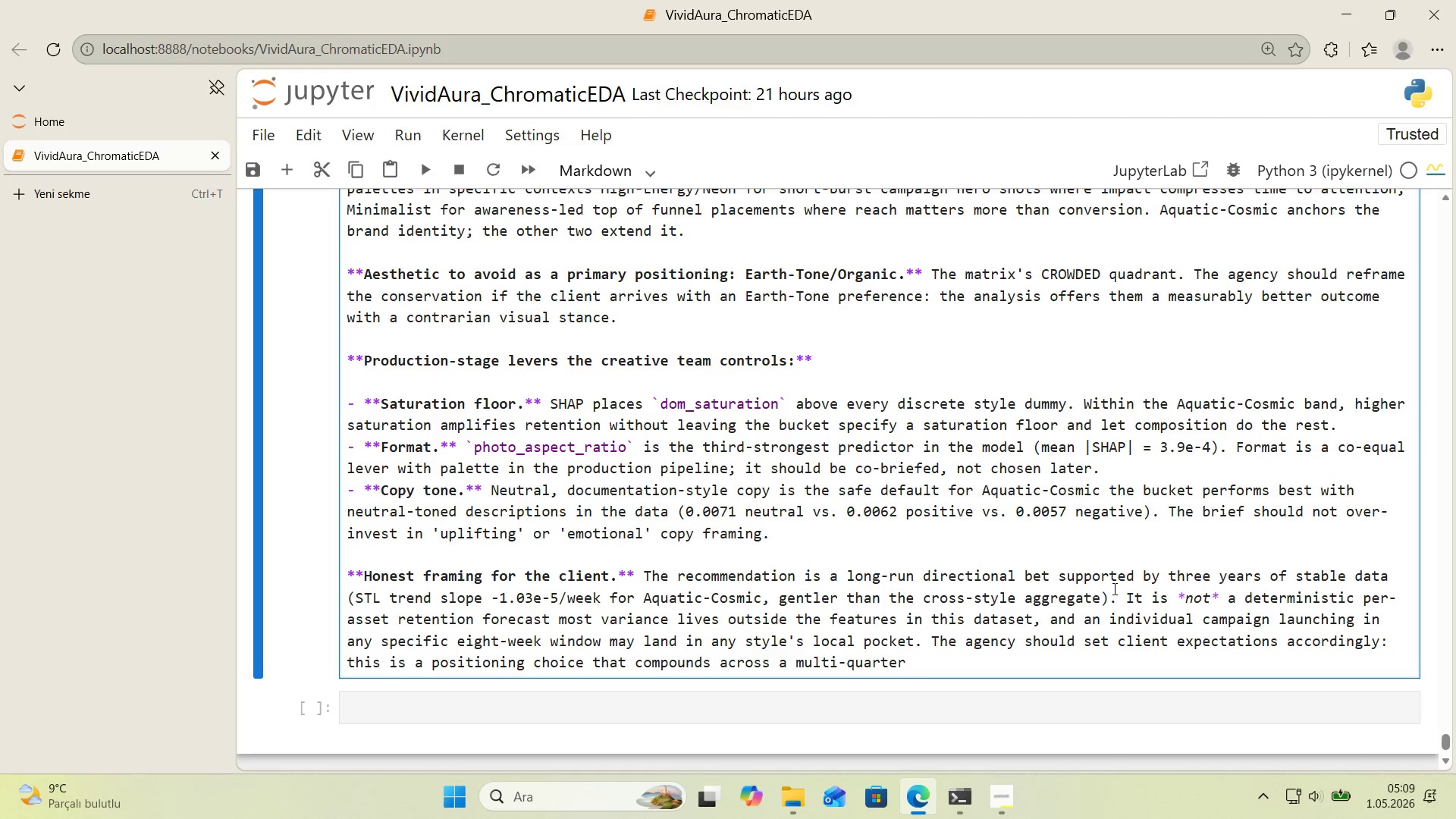 
type( brand bu'ld, not a guarantee that any s'ngle launch outperforms.)
 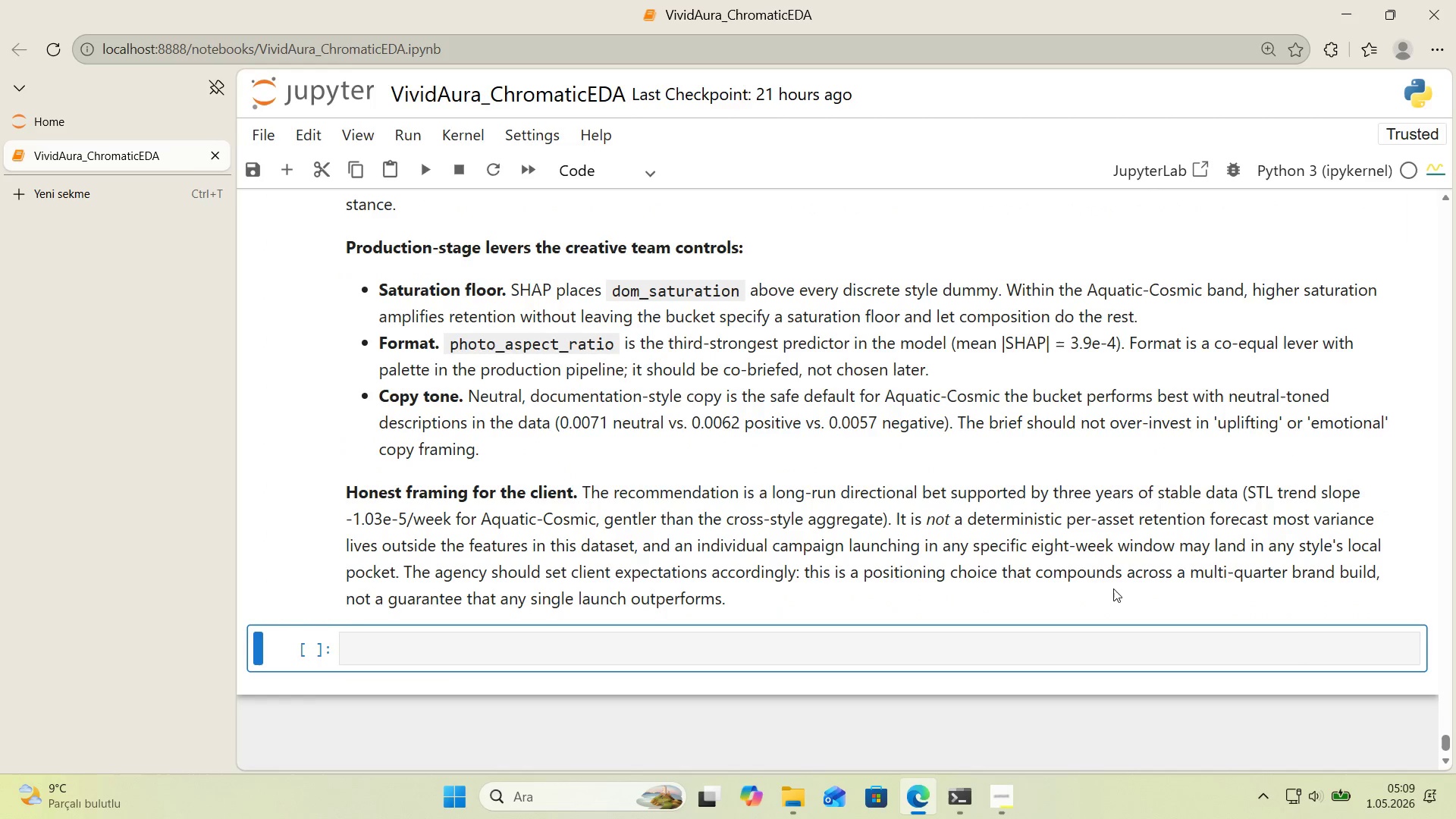 
key(Shift+Enter)
 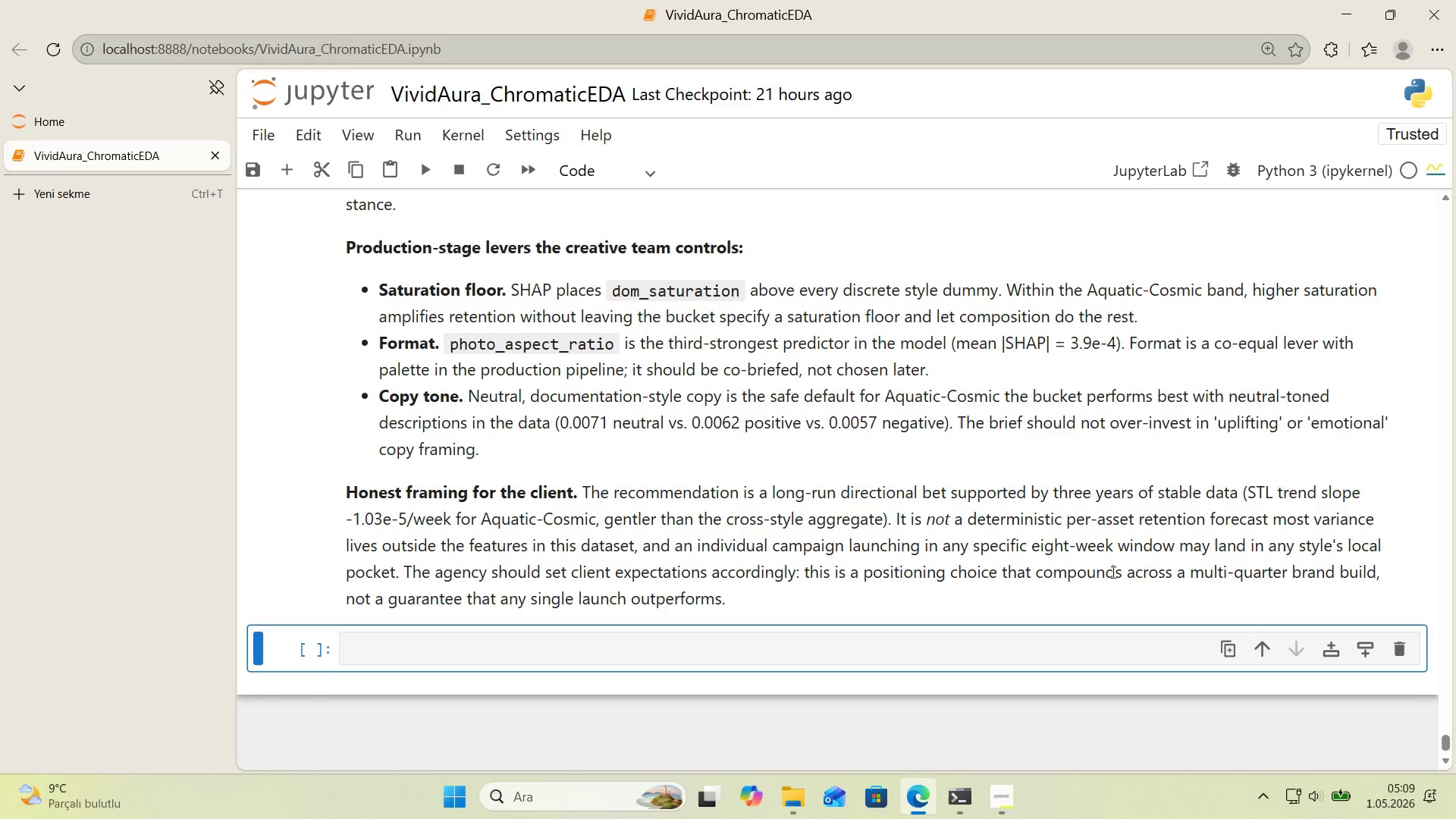 
scroll: coordinate [880, 497], scroll_direction: up, amount: 5.0
 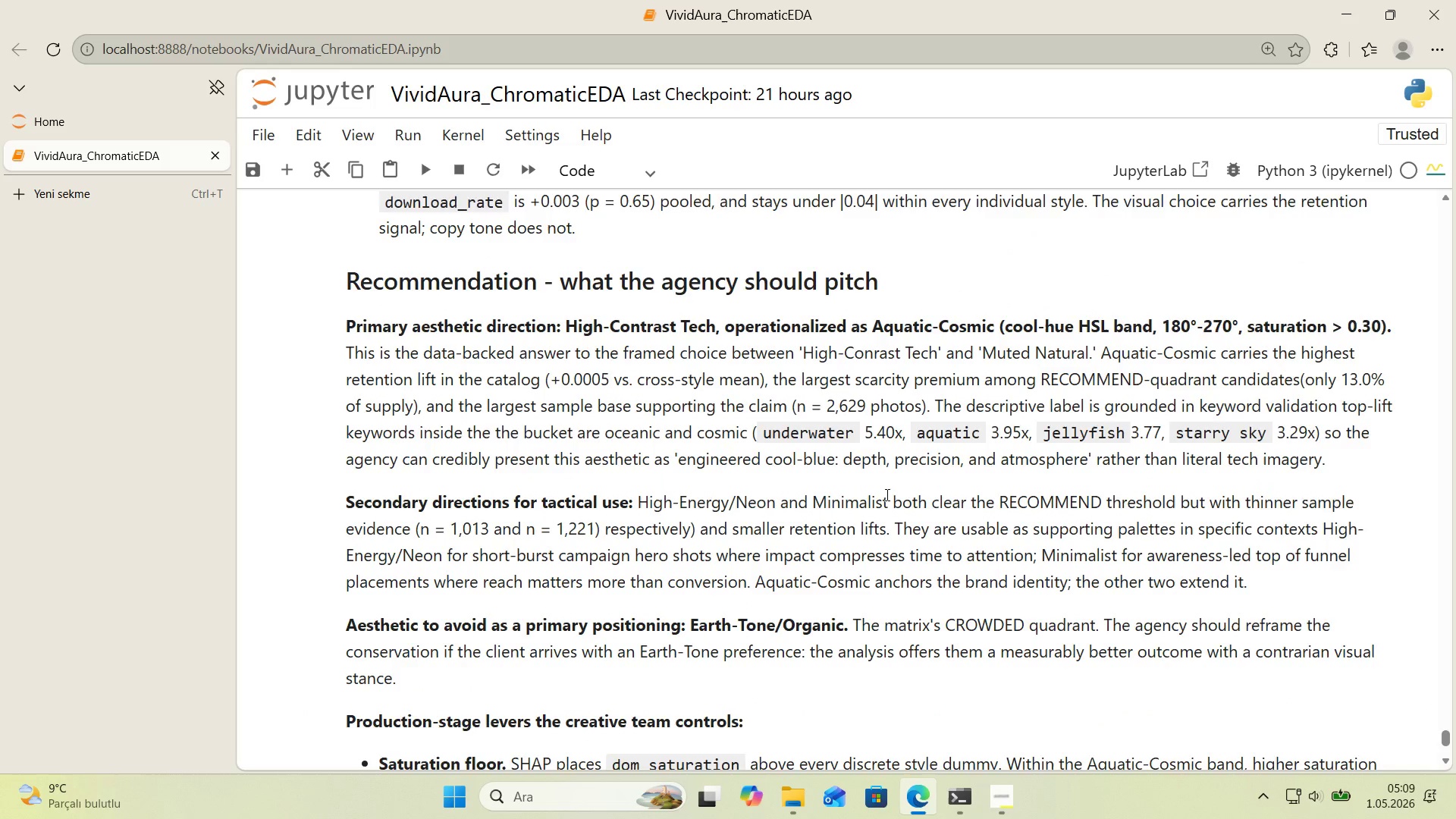 
scroll: coordinate [886, 494], scroll_direction: down, amount: 1.0
 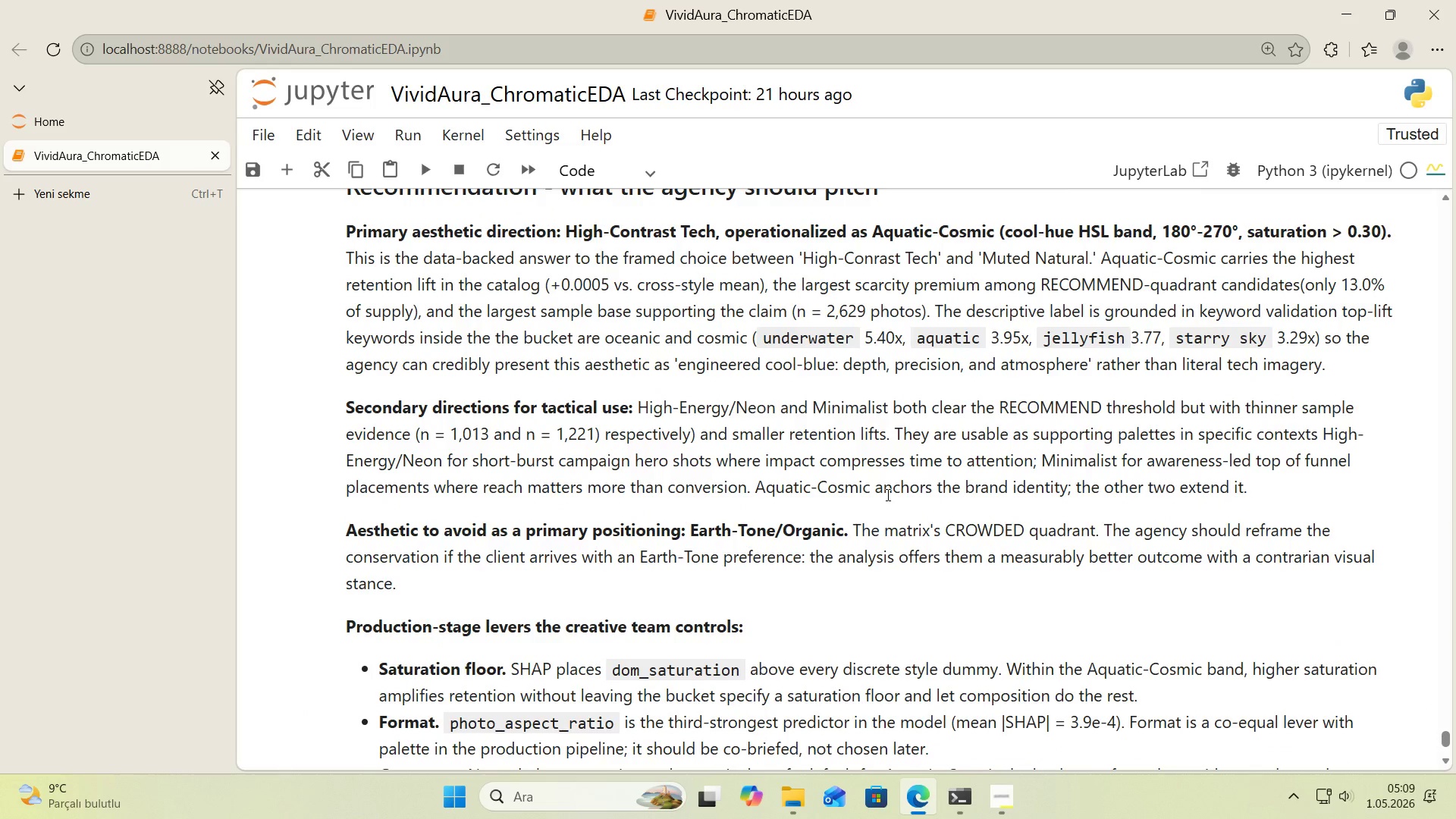 
scroll: coordinate [1136, 404], scroll_direction: up, amount: 5.0
 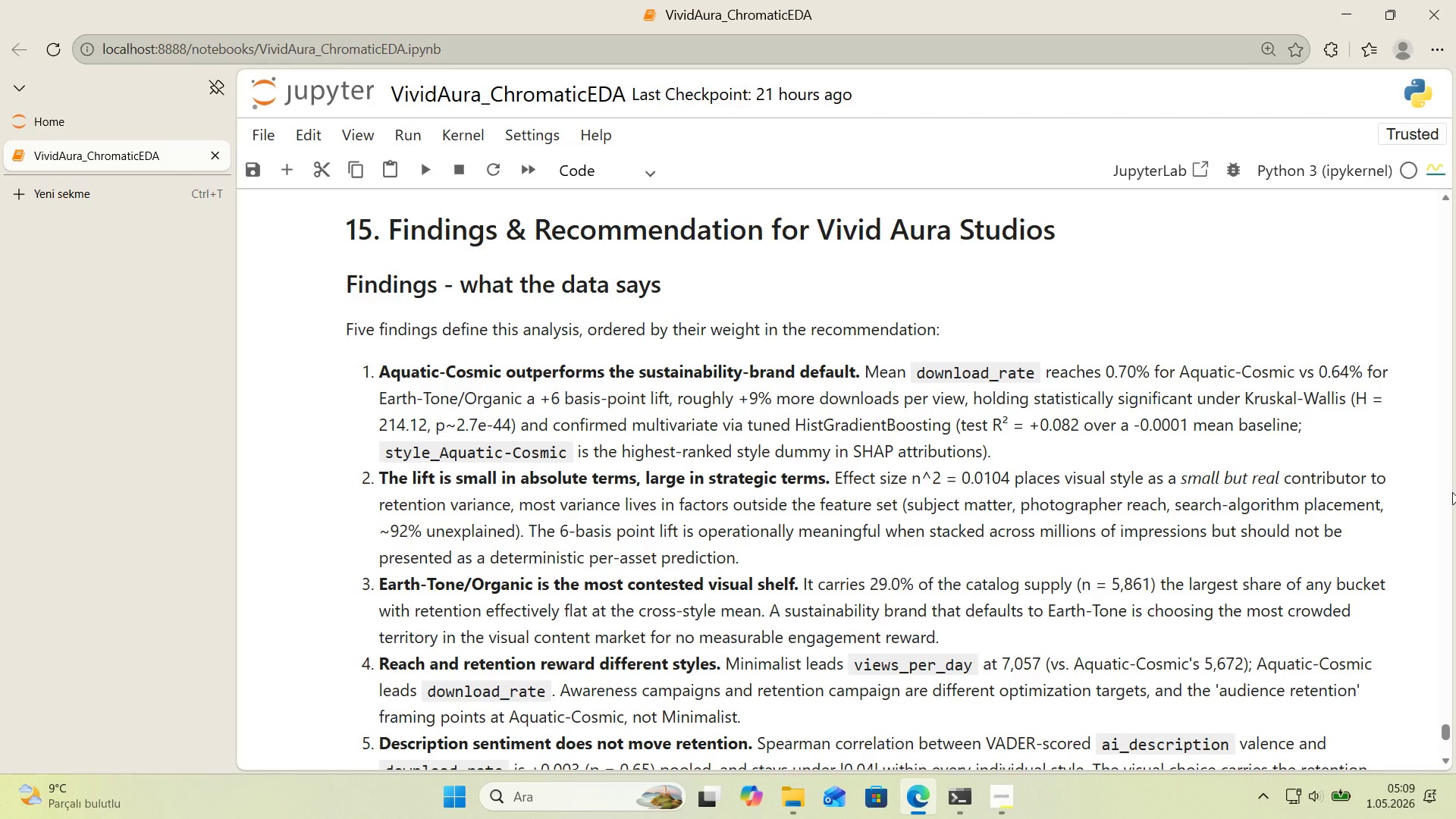 
wait(13.12)
 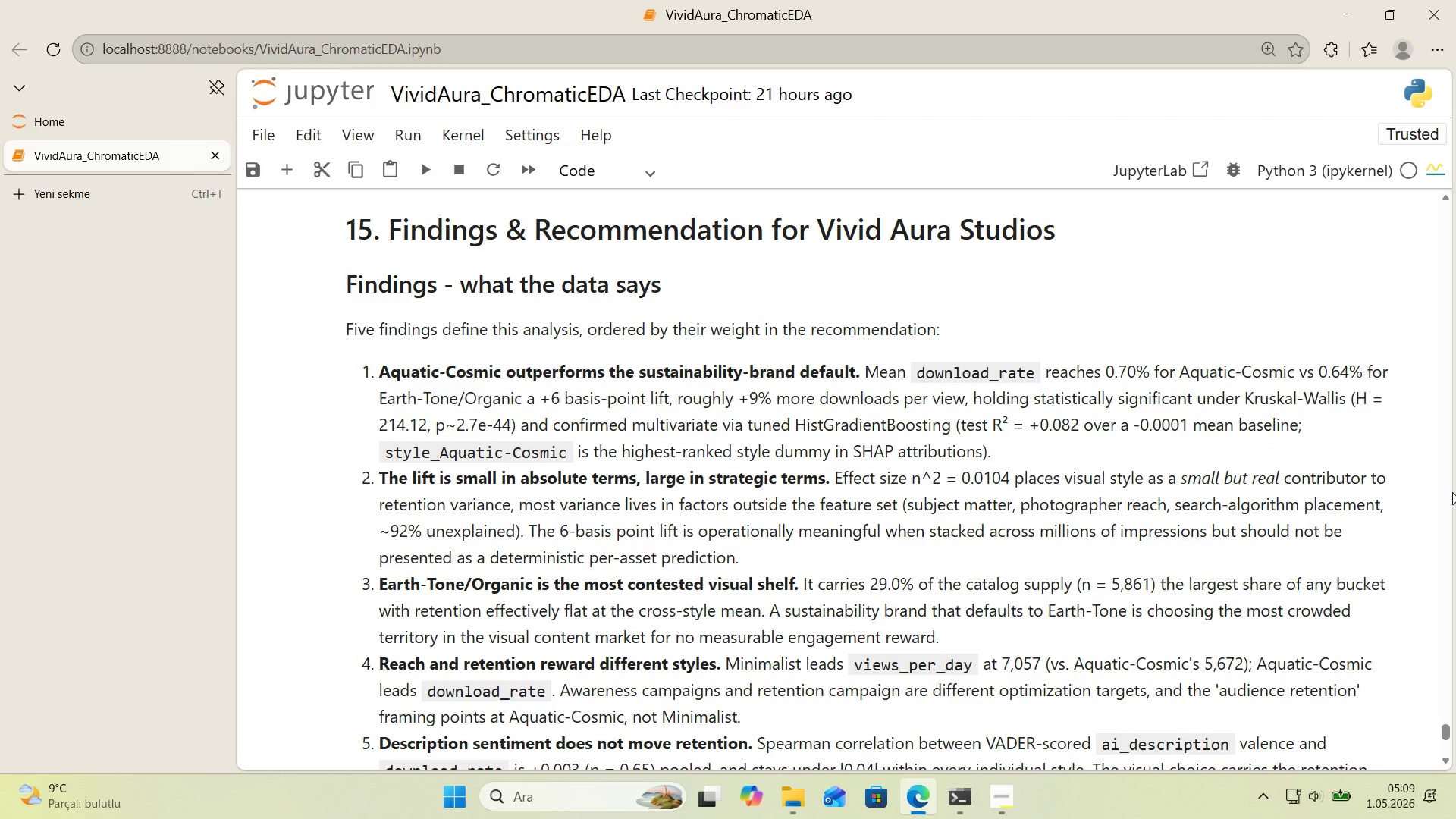 
scroll: coordinate [1392, 469], scroll_direction: down, amount: 6.0
 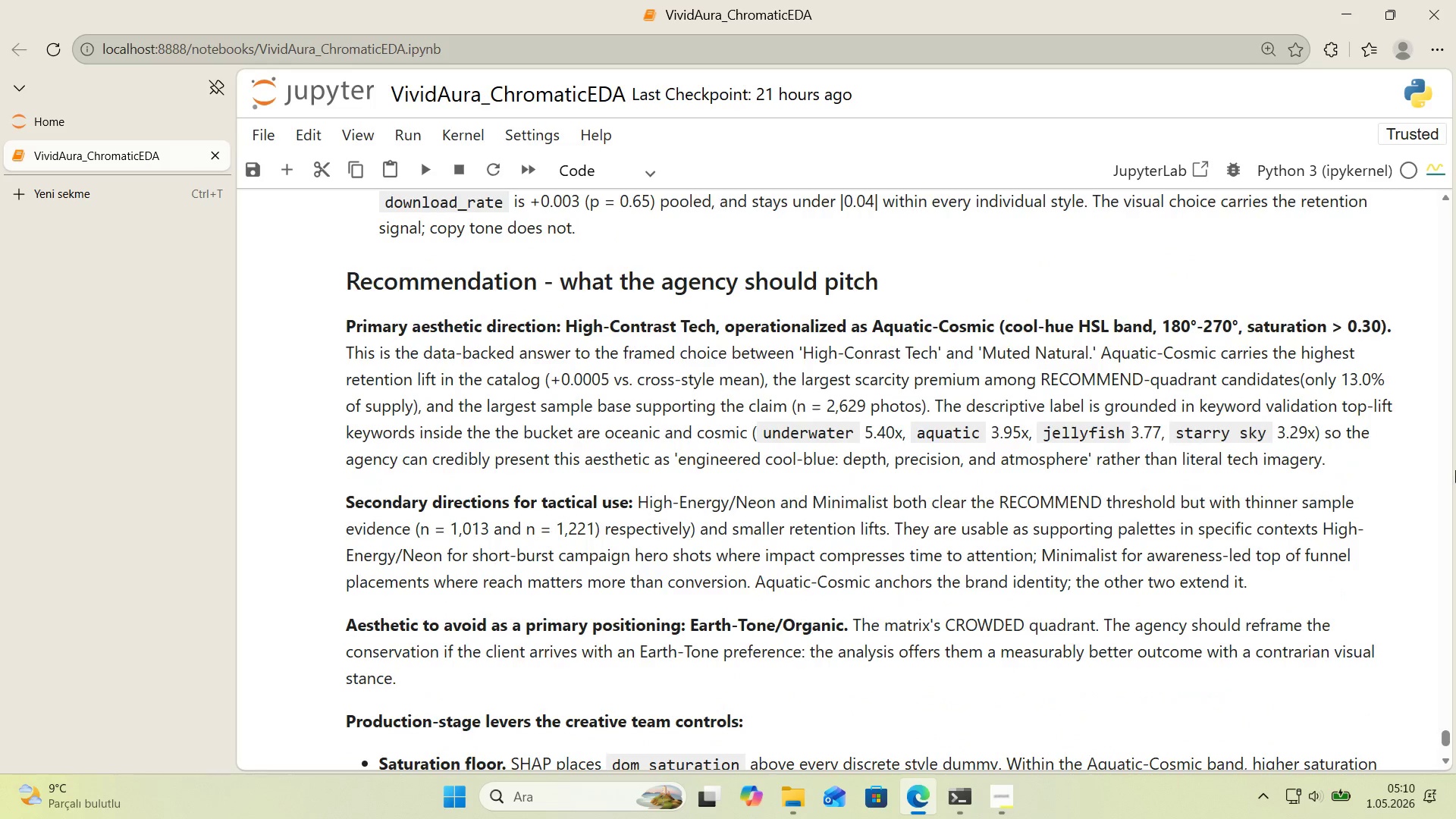 
scroll: coordinate [1455, 472], scroll_direction: up, amount: 1.0
 